 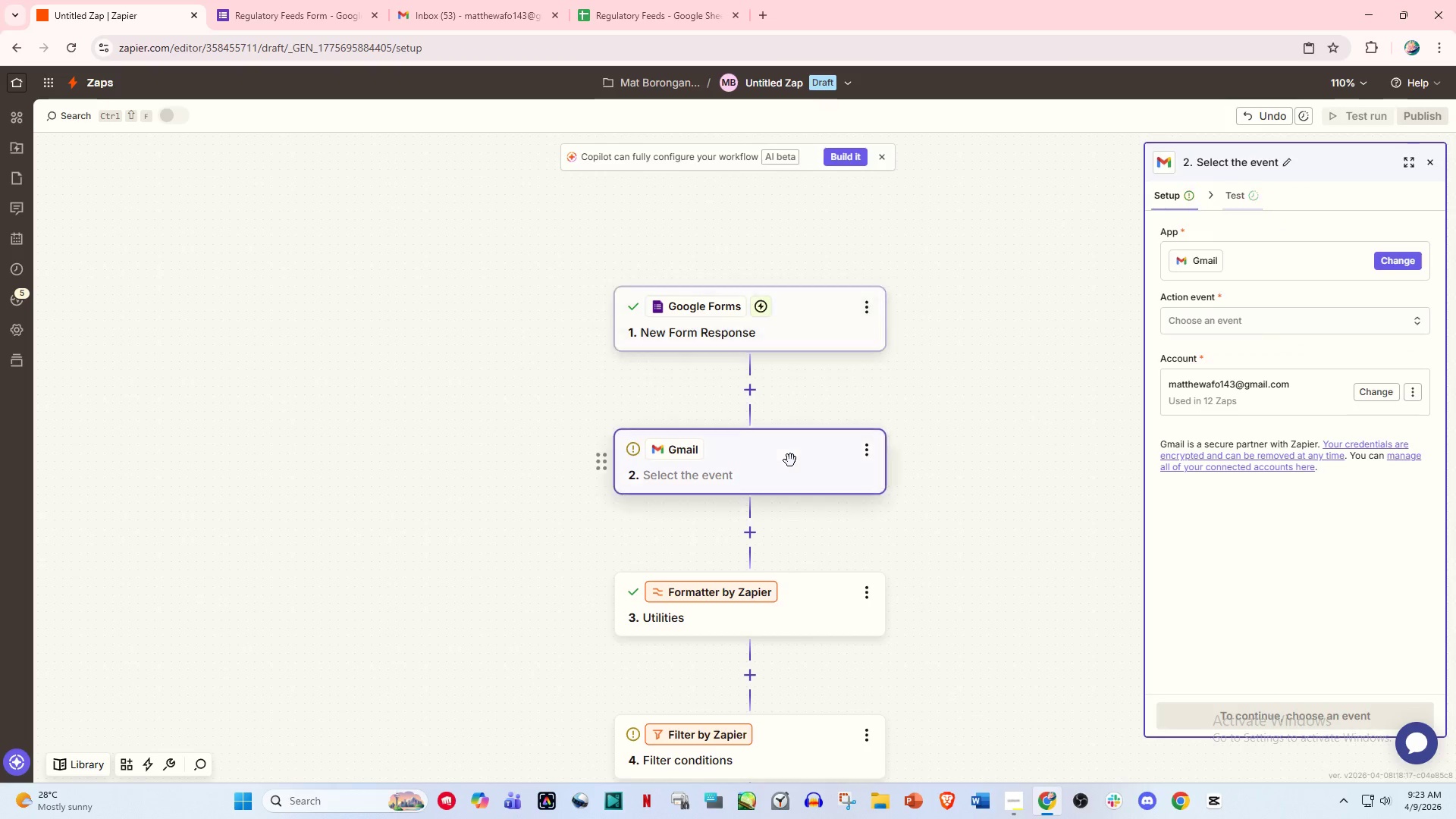 
left_click([777, 325])
 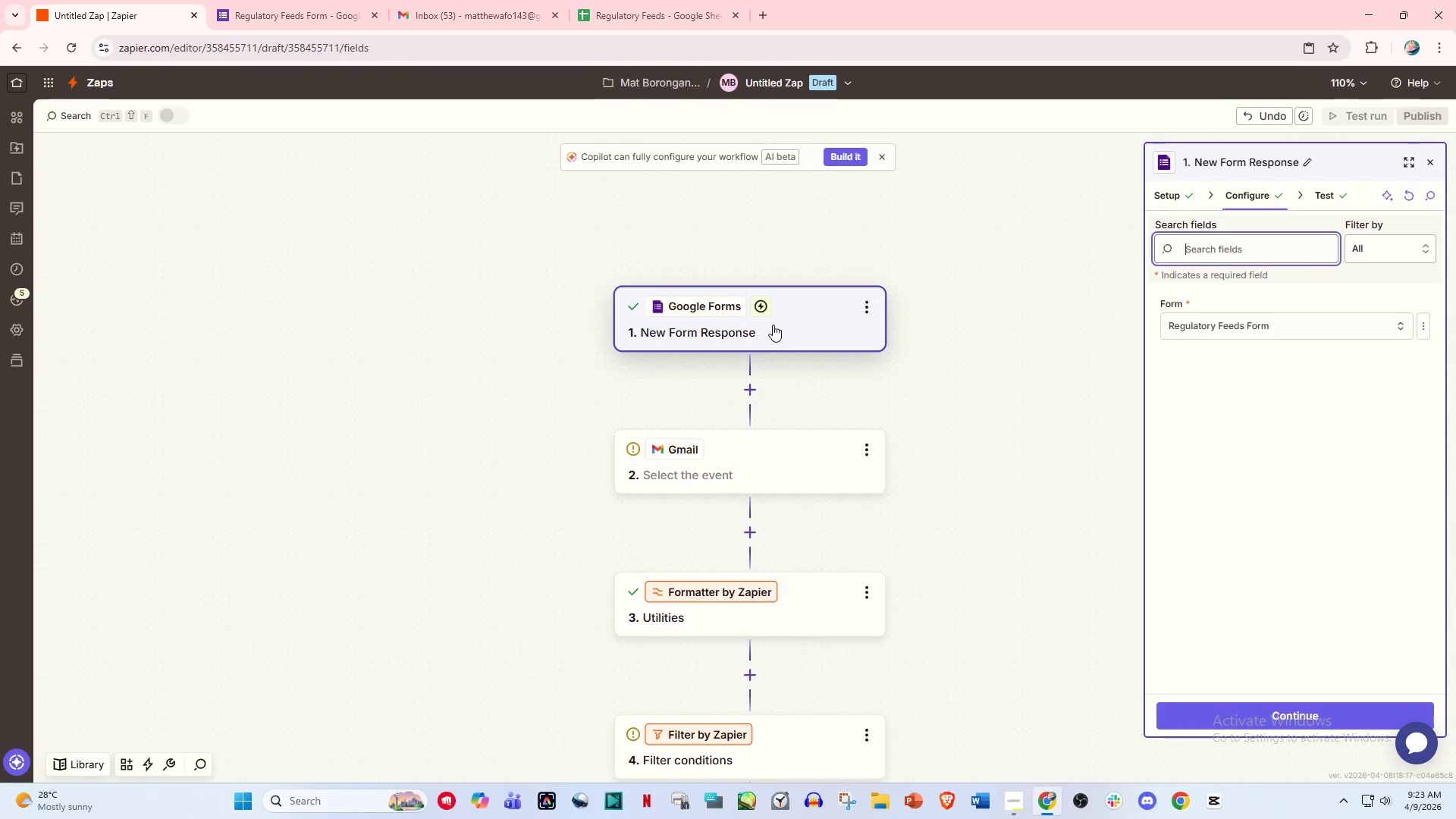 
scroll: coordinate [765, 358], scroll_direction: down, amount: 1.0
 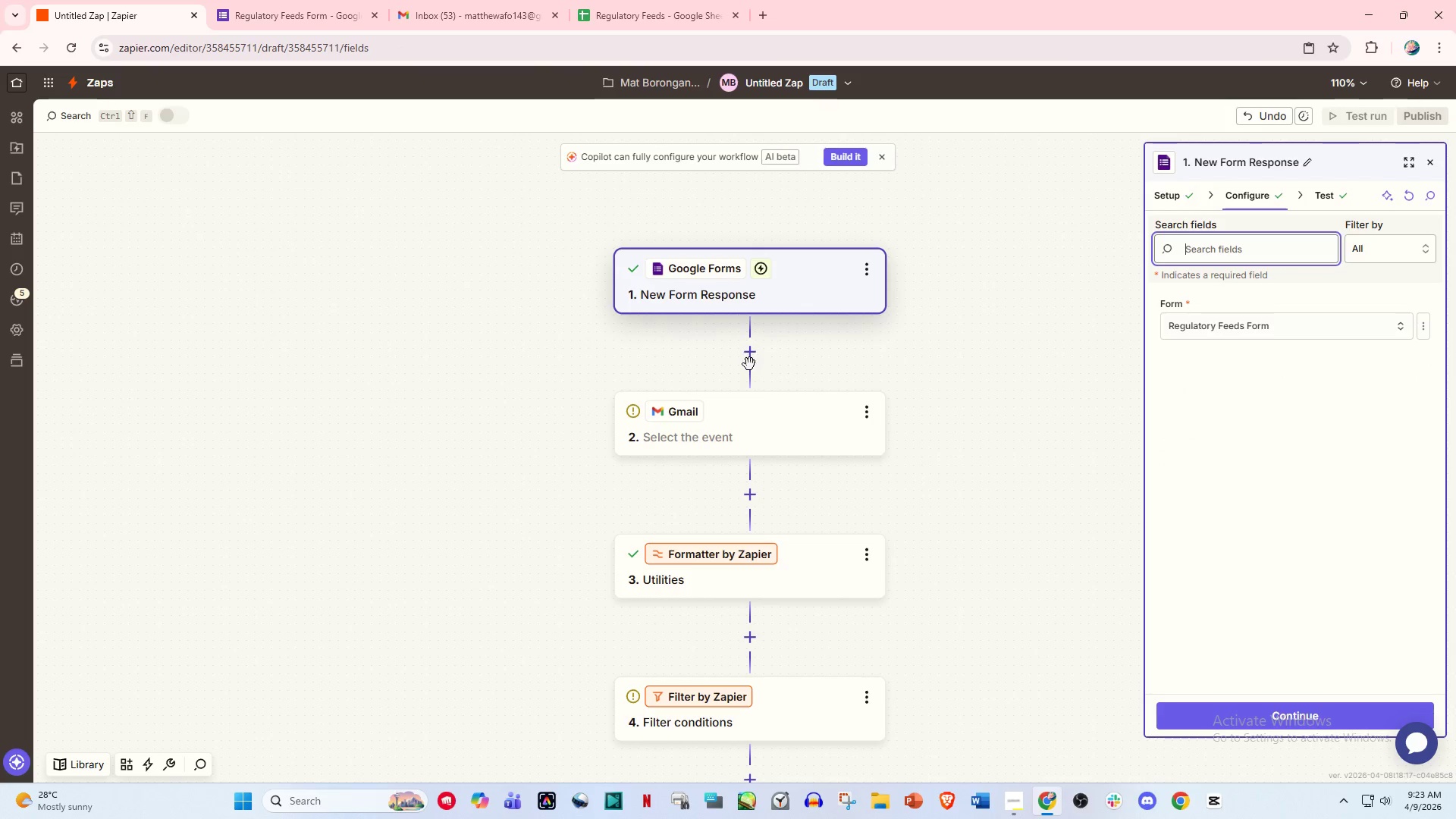 
left_click([748, 364])
 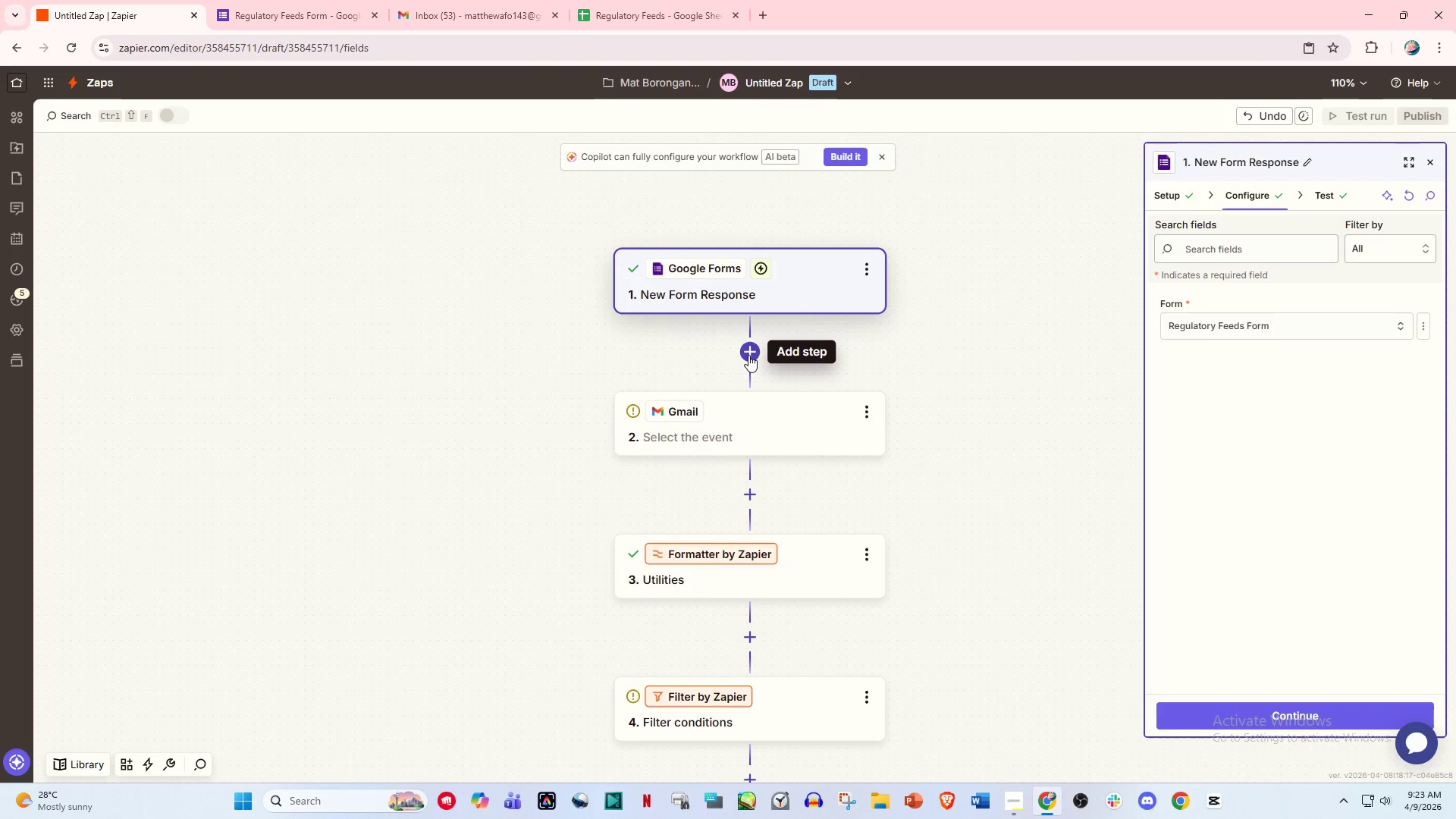 
left_click([750, 354])
 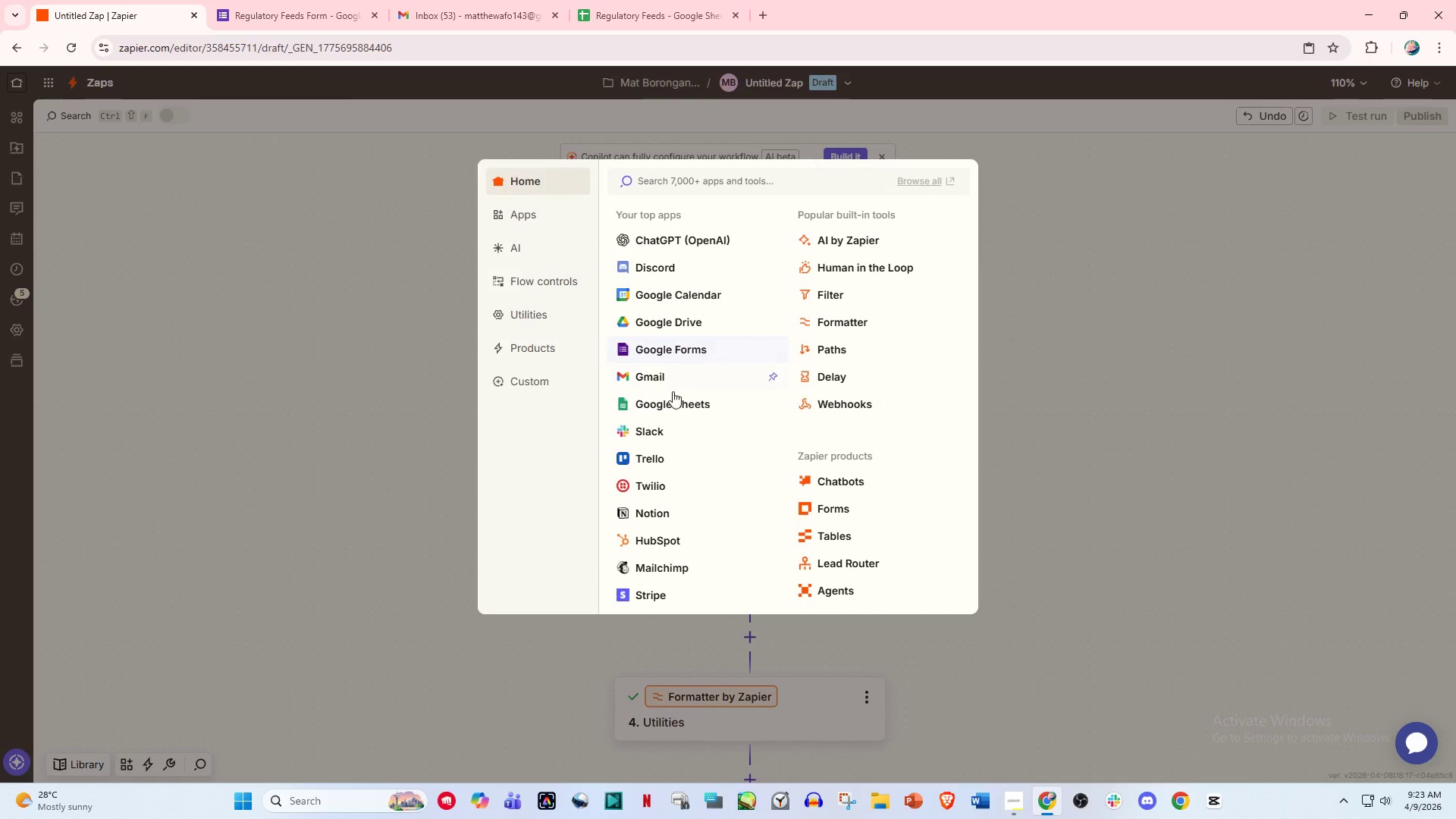 
left_click([670, 407])
 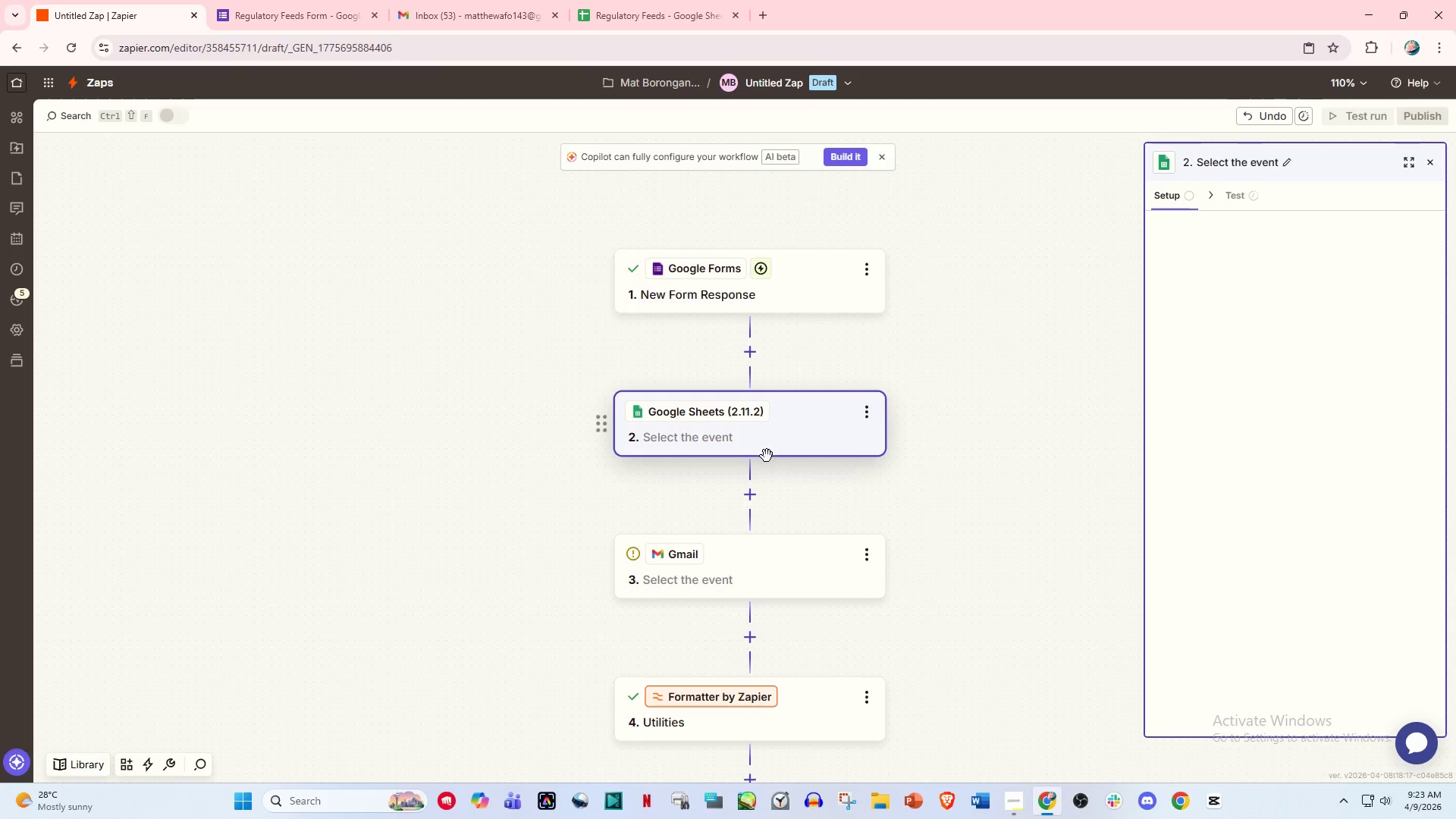 
scroll: coordinate [824, 458], scroll_direction: down, amount: 1.0
 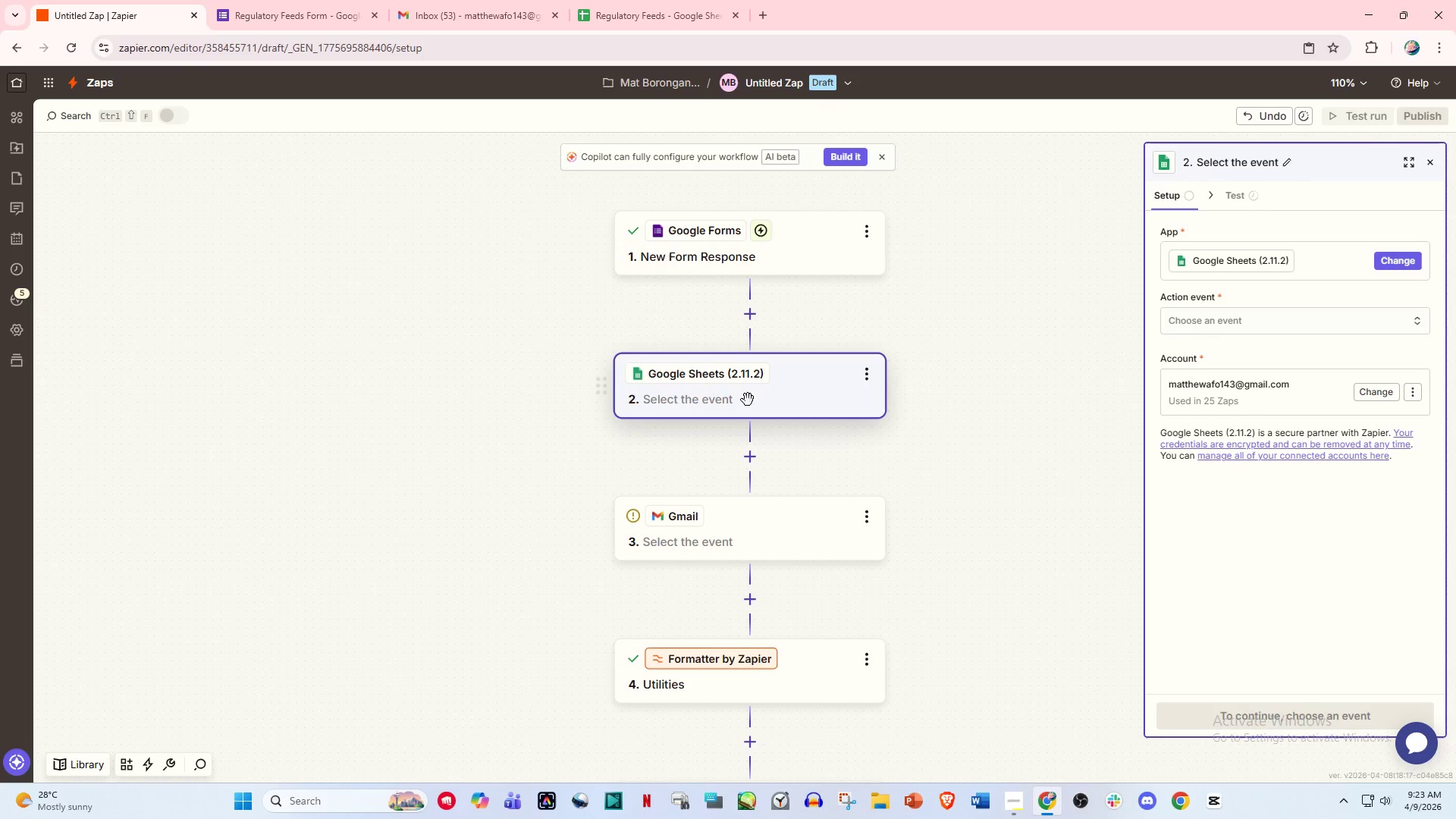 
left_click([777, 393])
 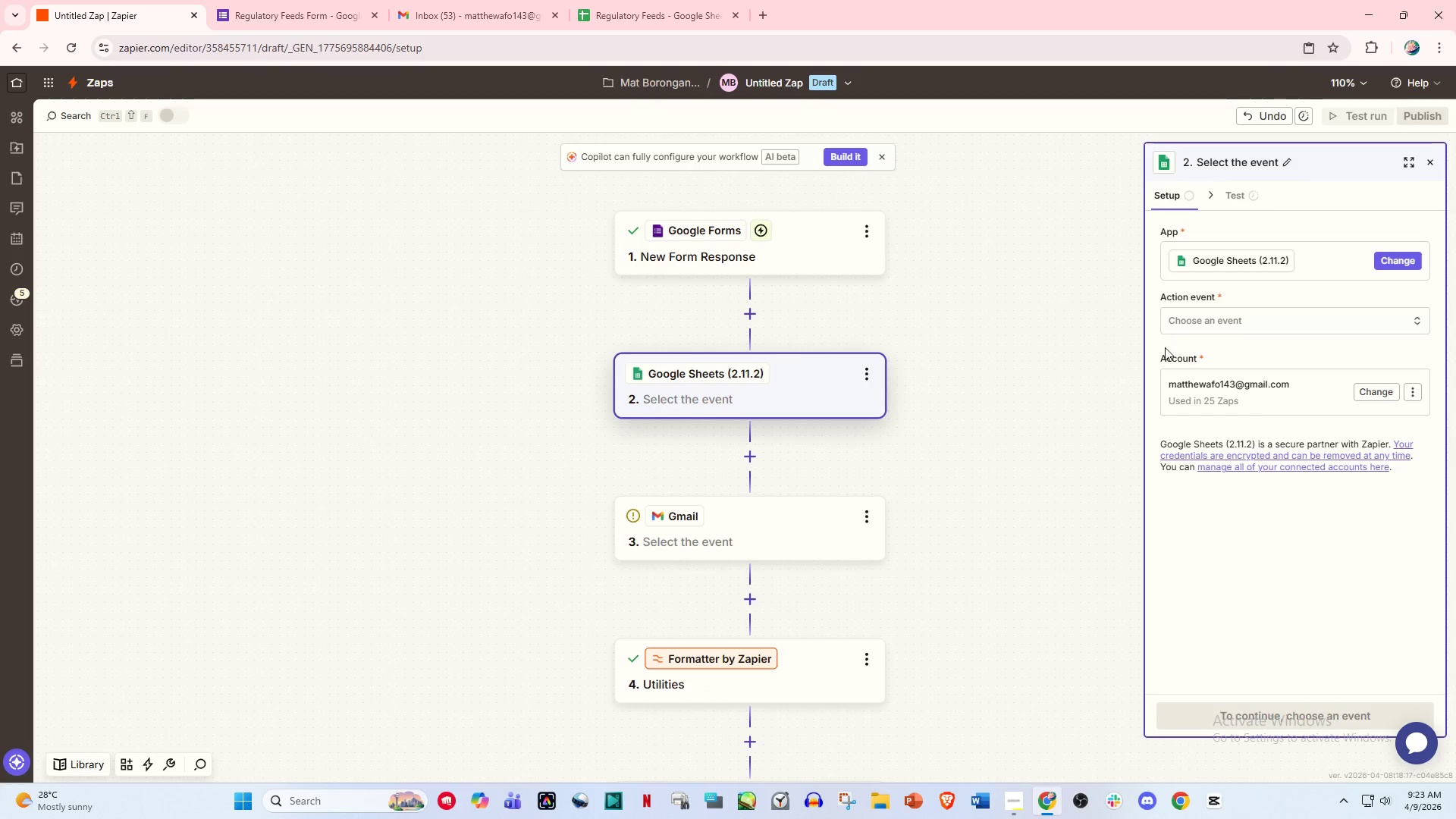 
left_click([1215, 318])
 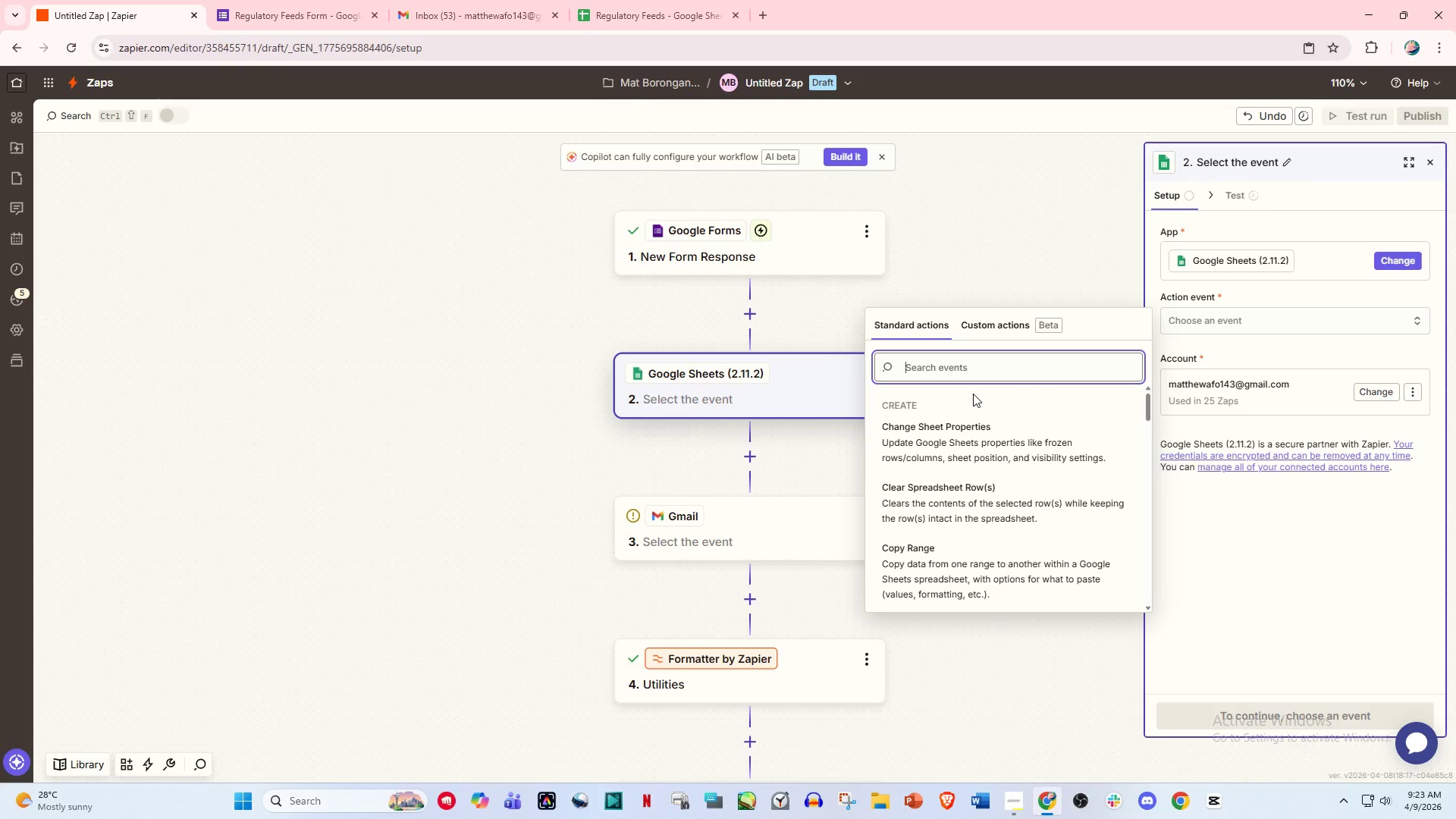 
type(cre)
 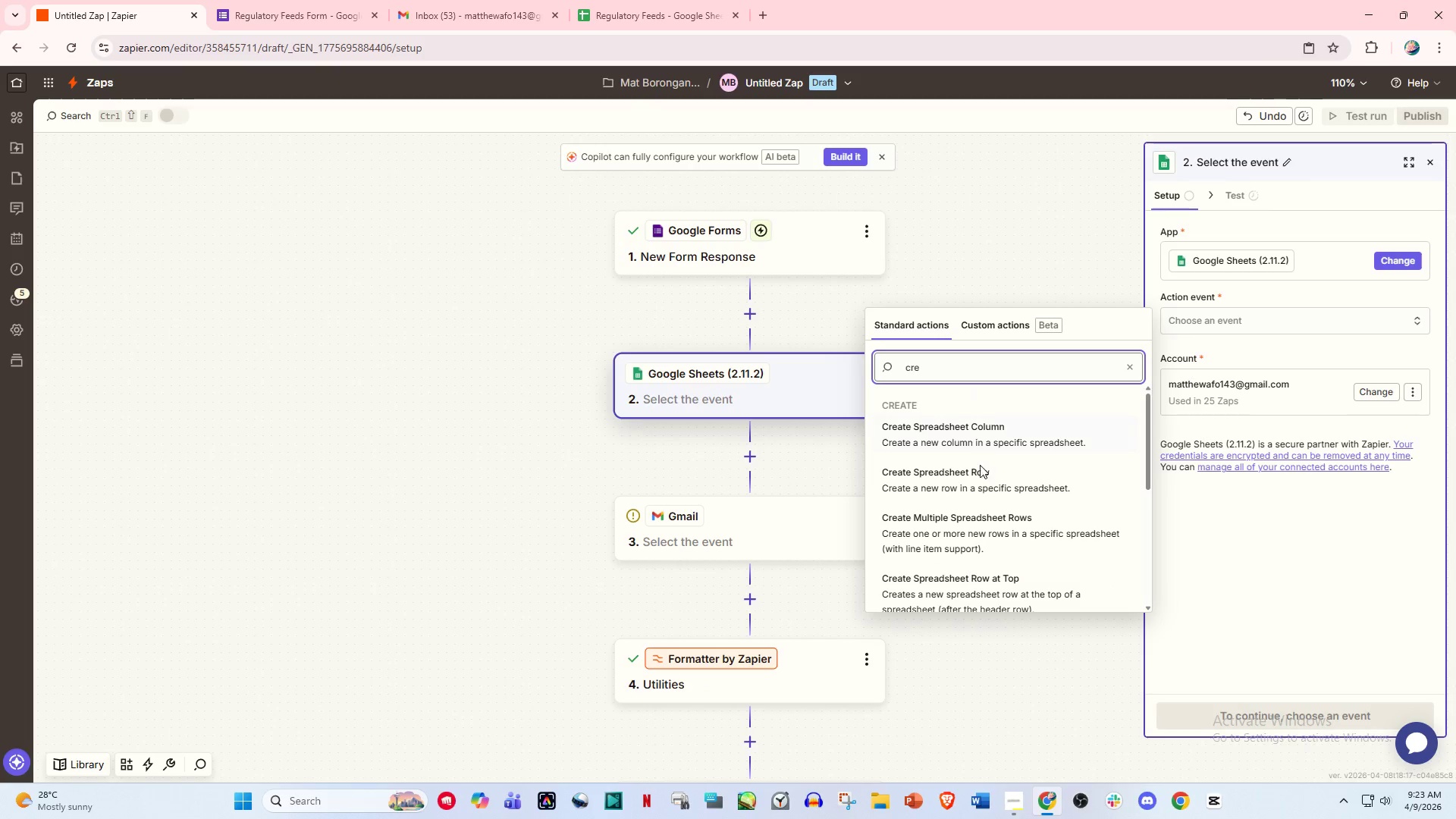 
left_click([977, 476])
 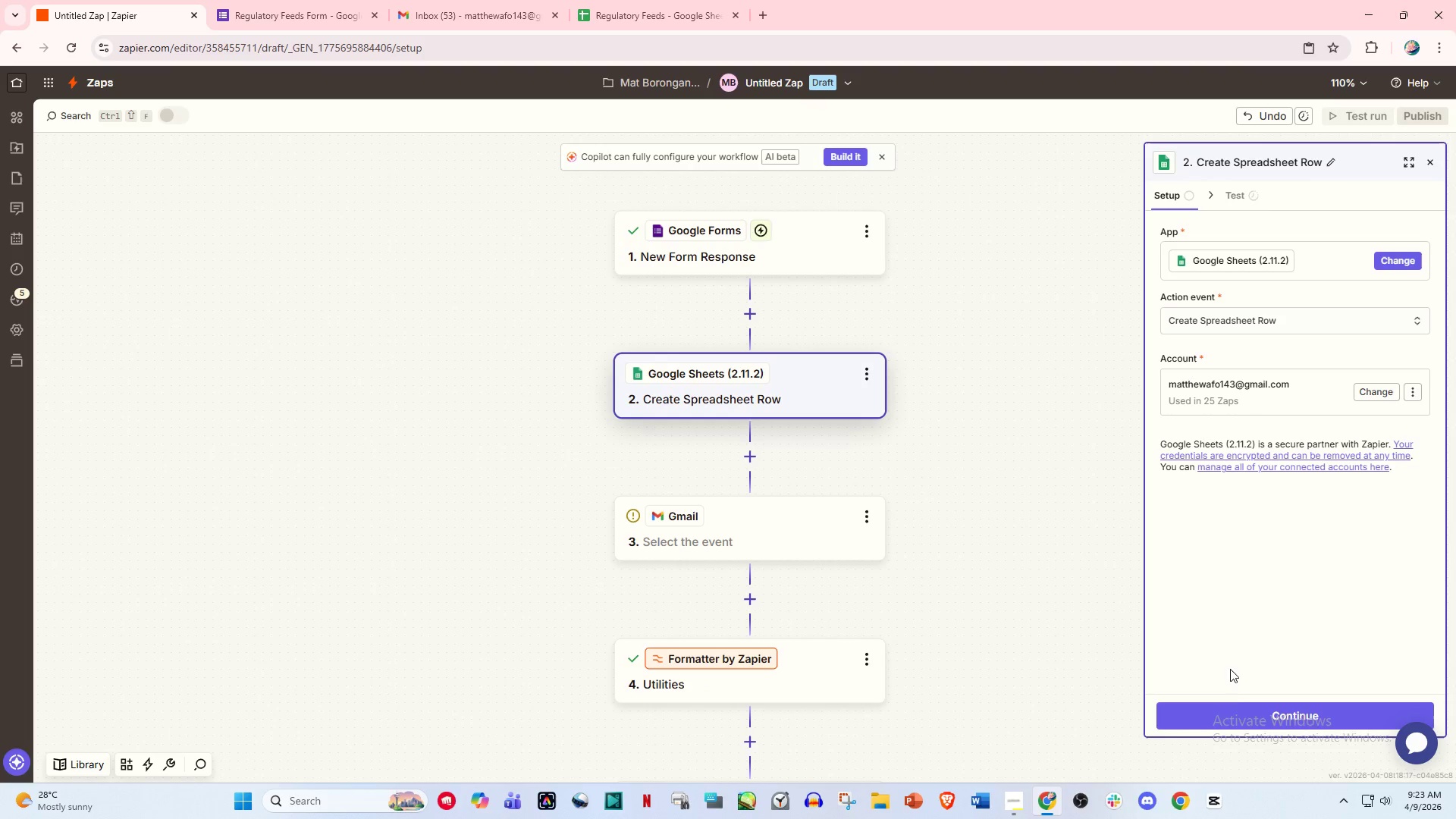 
left_click([1239, 715])
 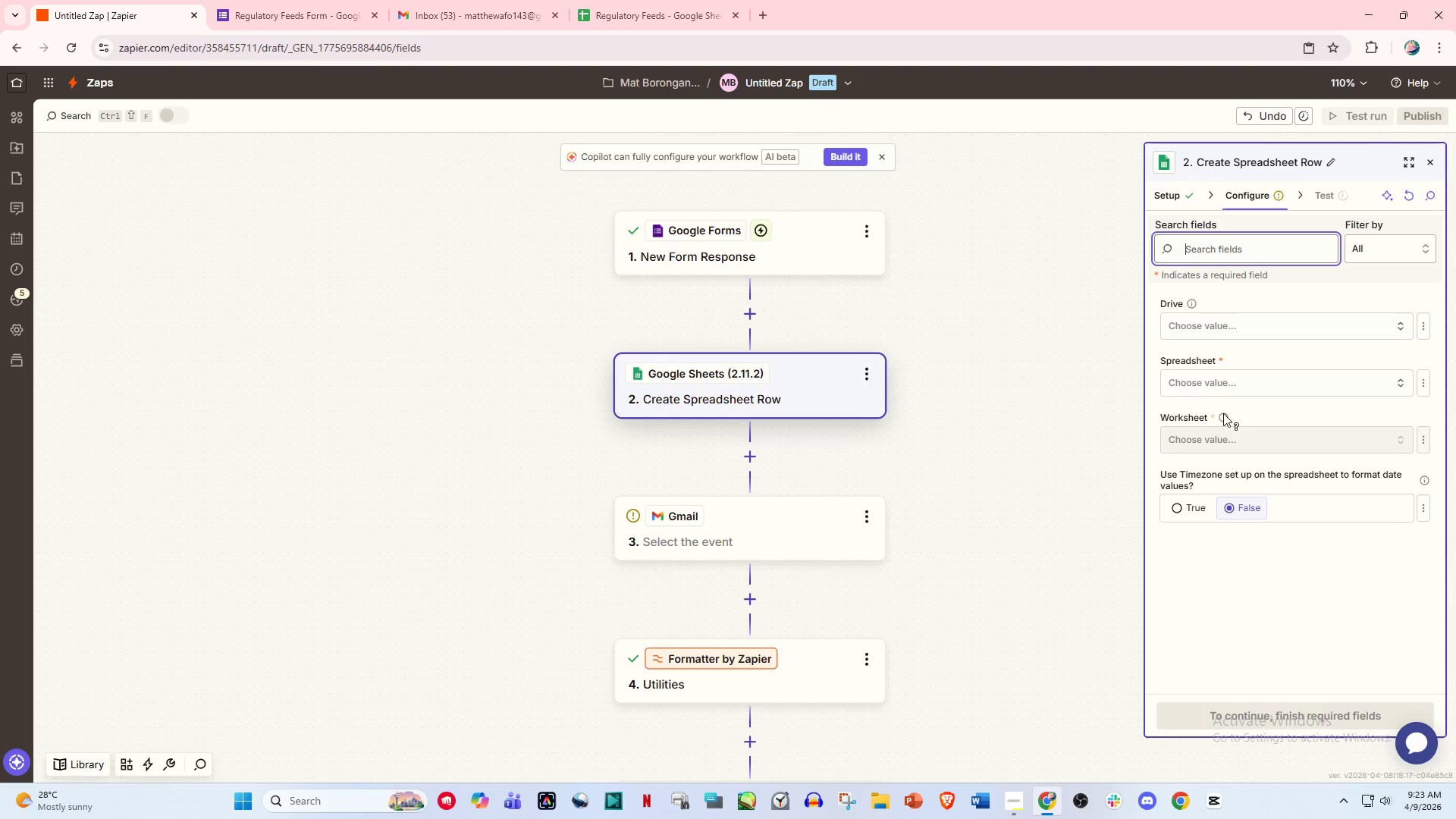 
left_click([1210, 334])
 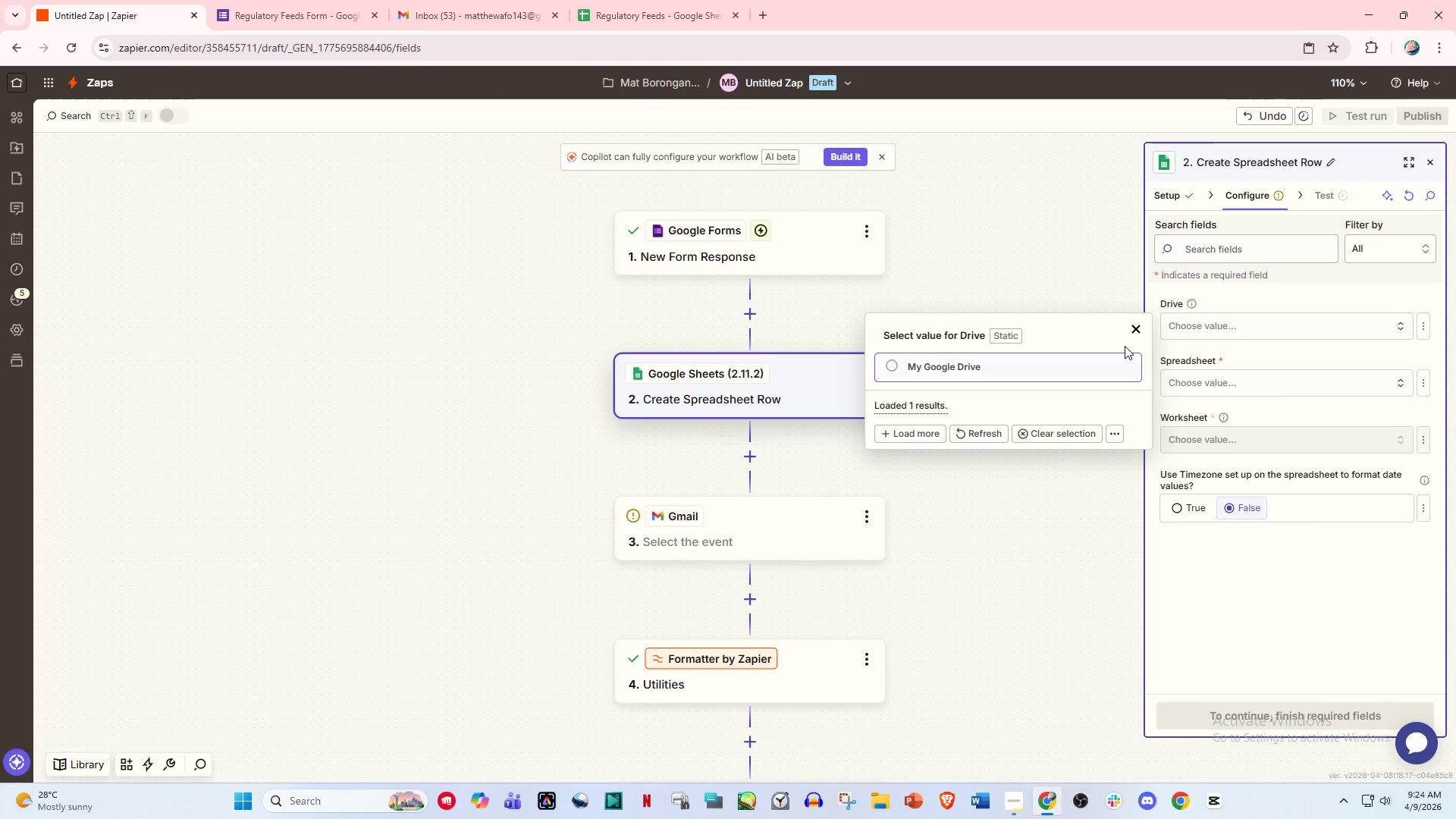 
left_click([1009, 358])
 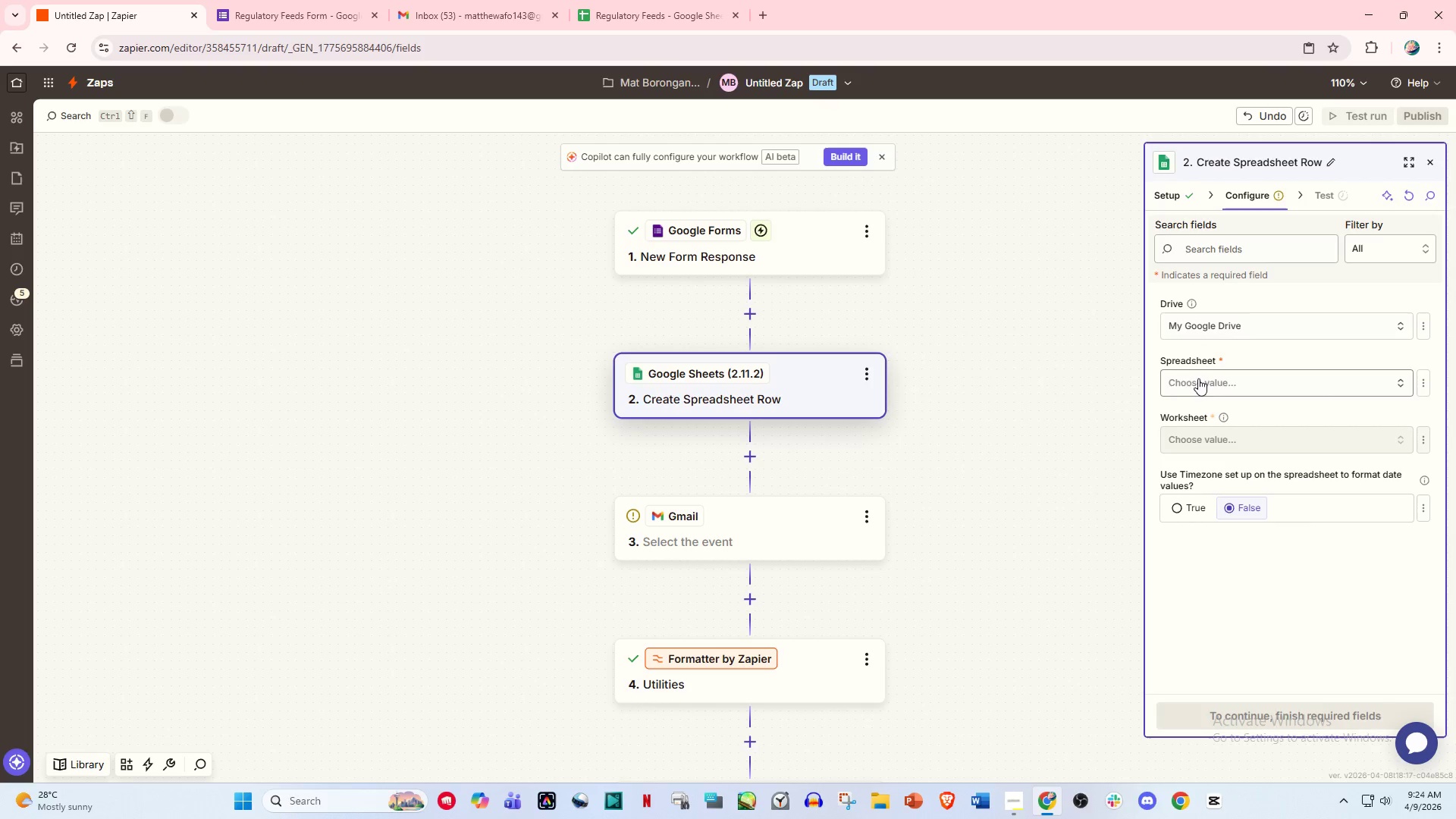 
left_click([1200, 378])
 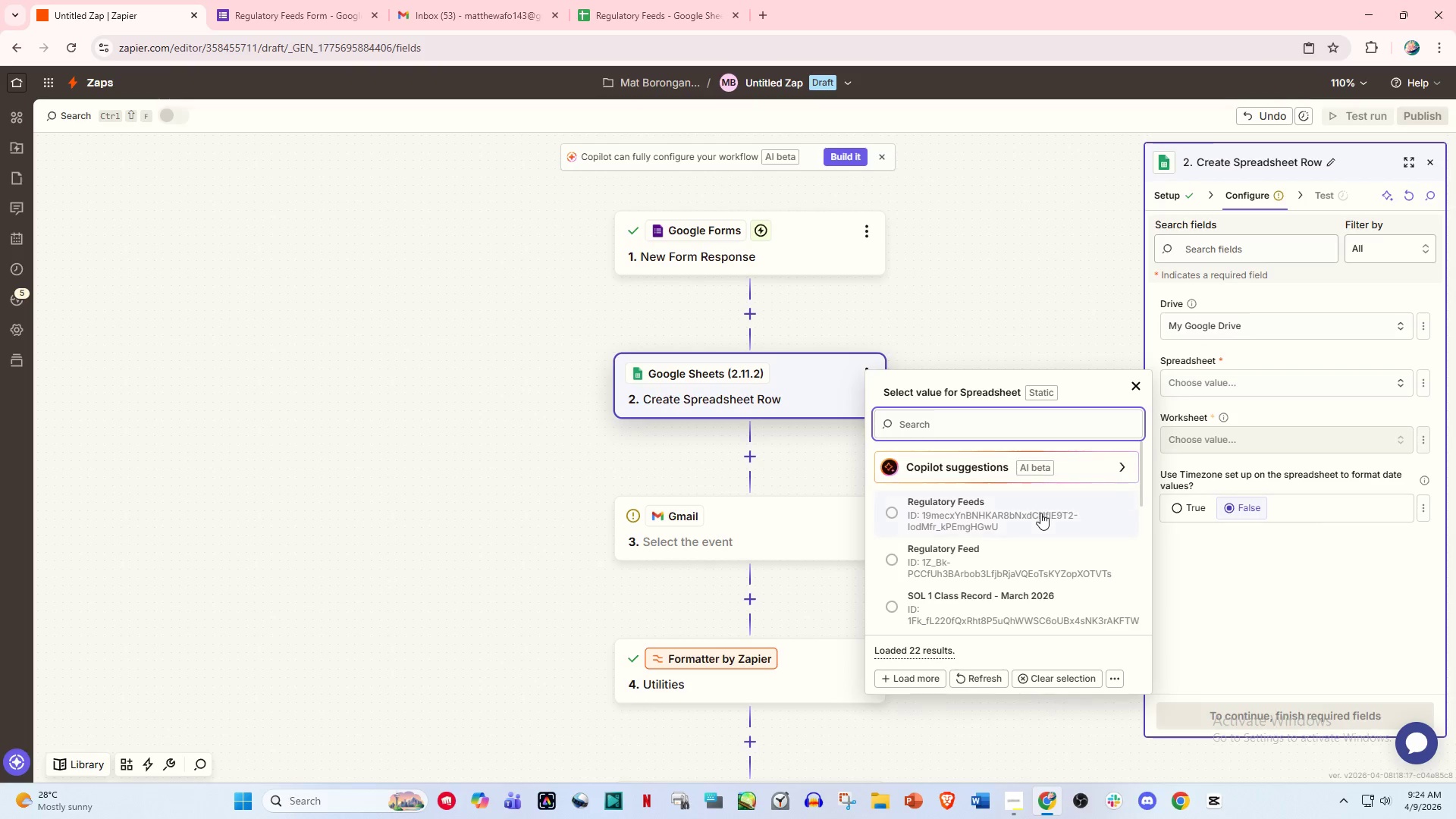 
left_click([991, 500])
 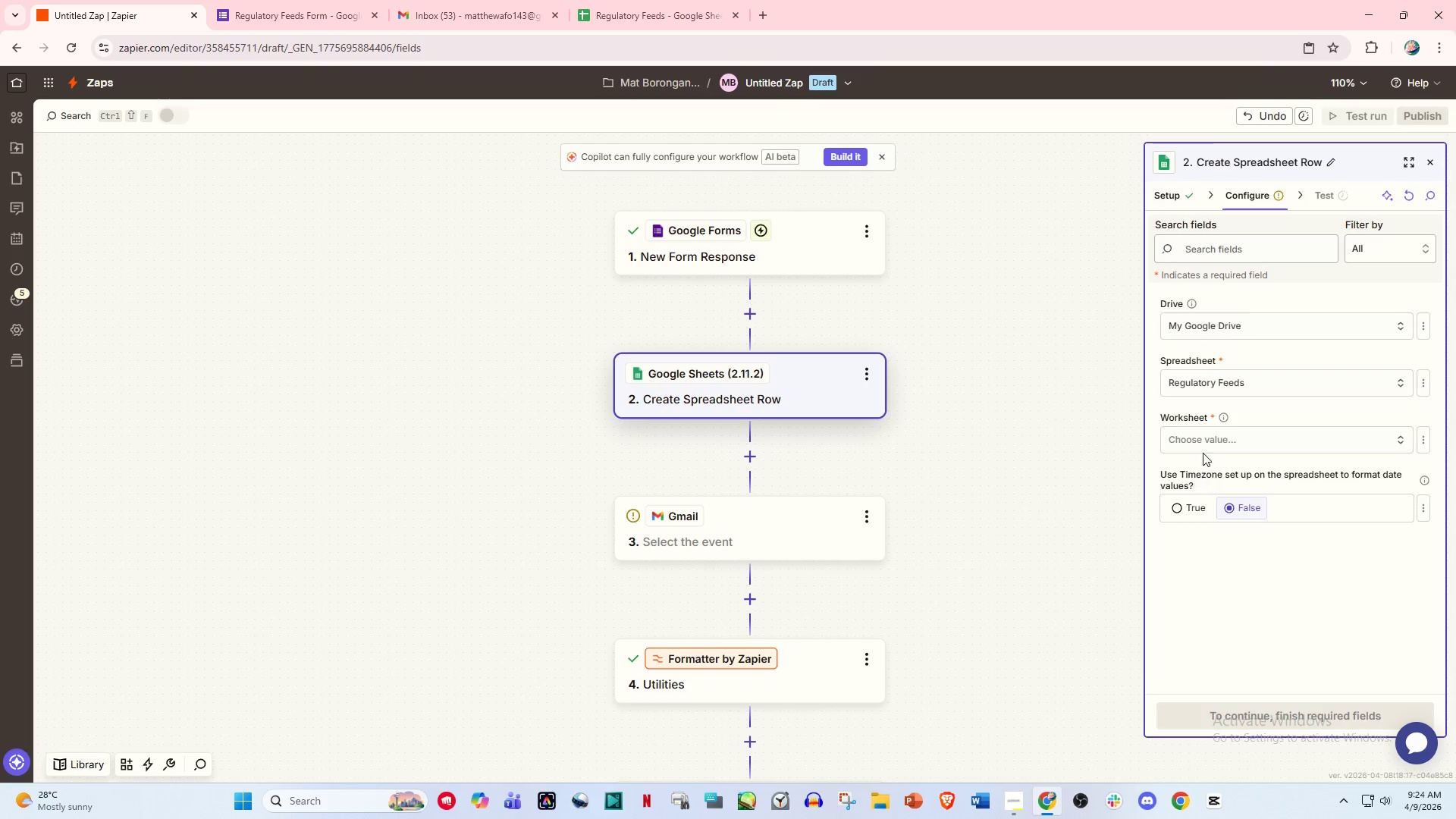 
left_click([1208, 446])
 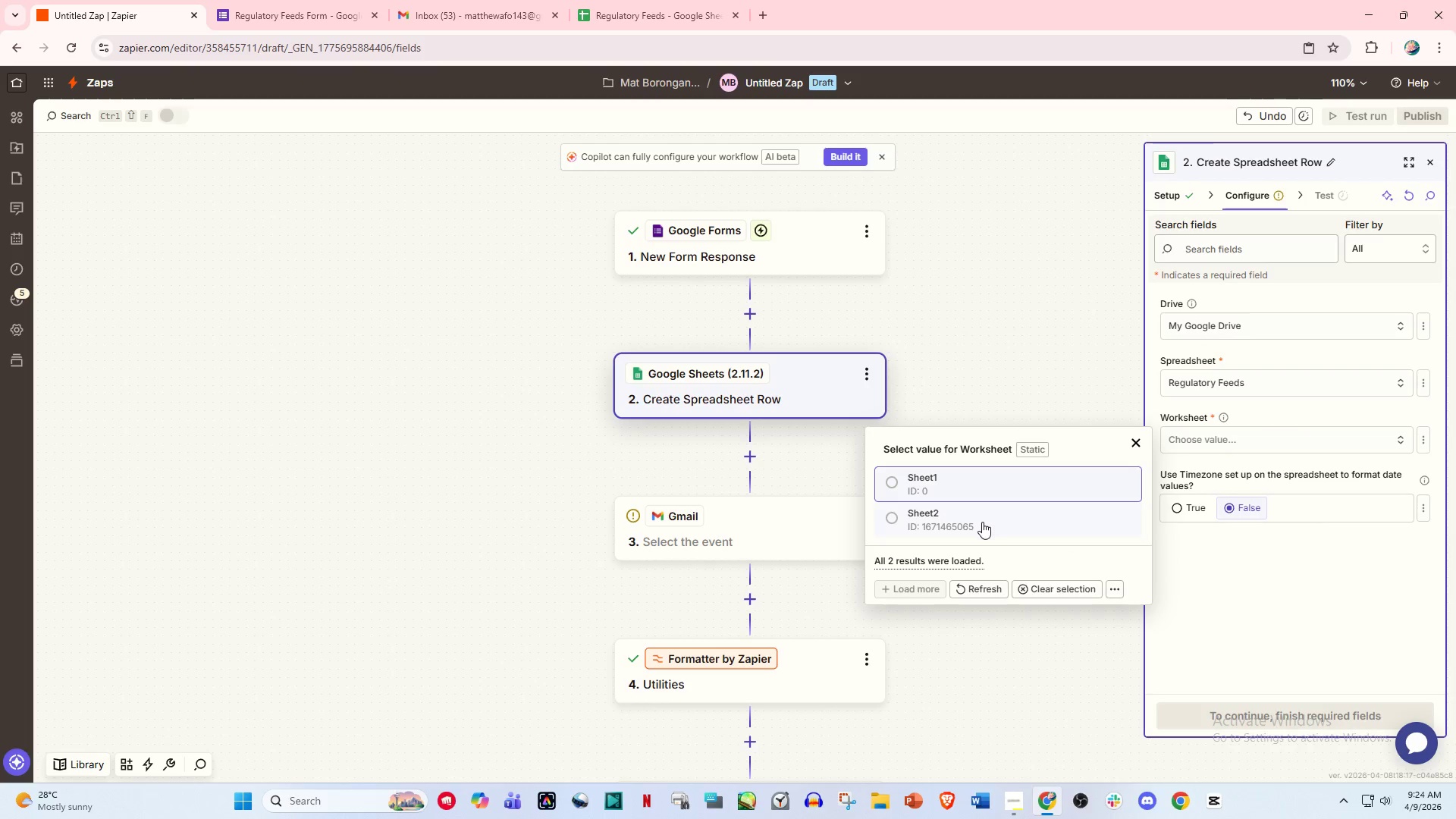 
left_click([957, 522])
 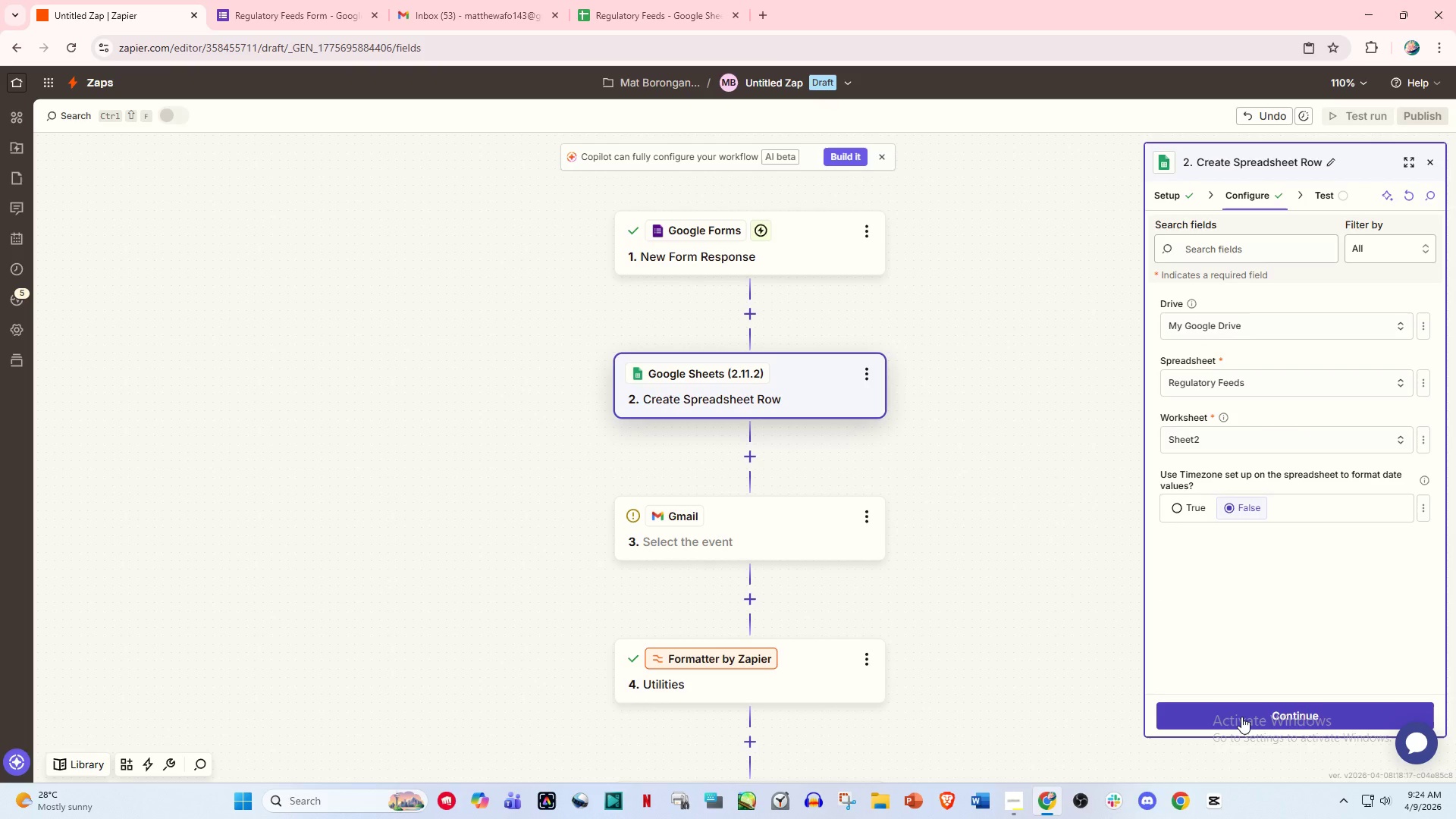 
left_click([1242, 717])
 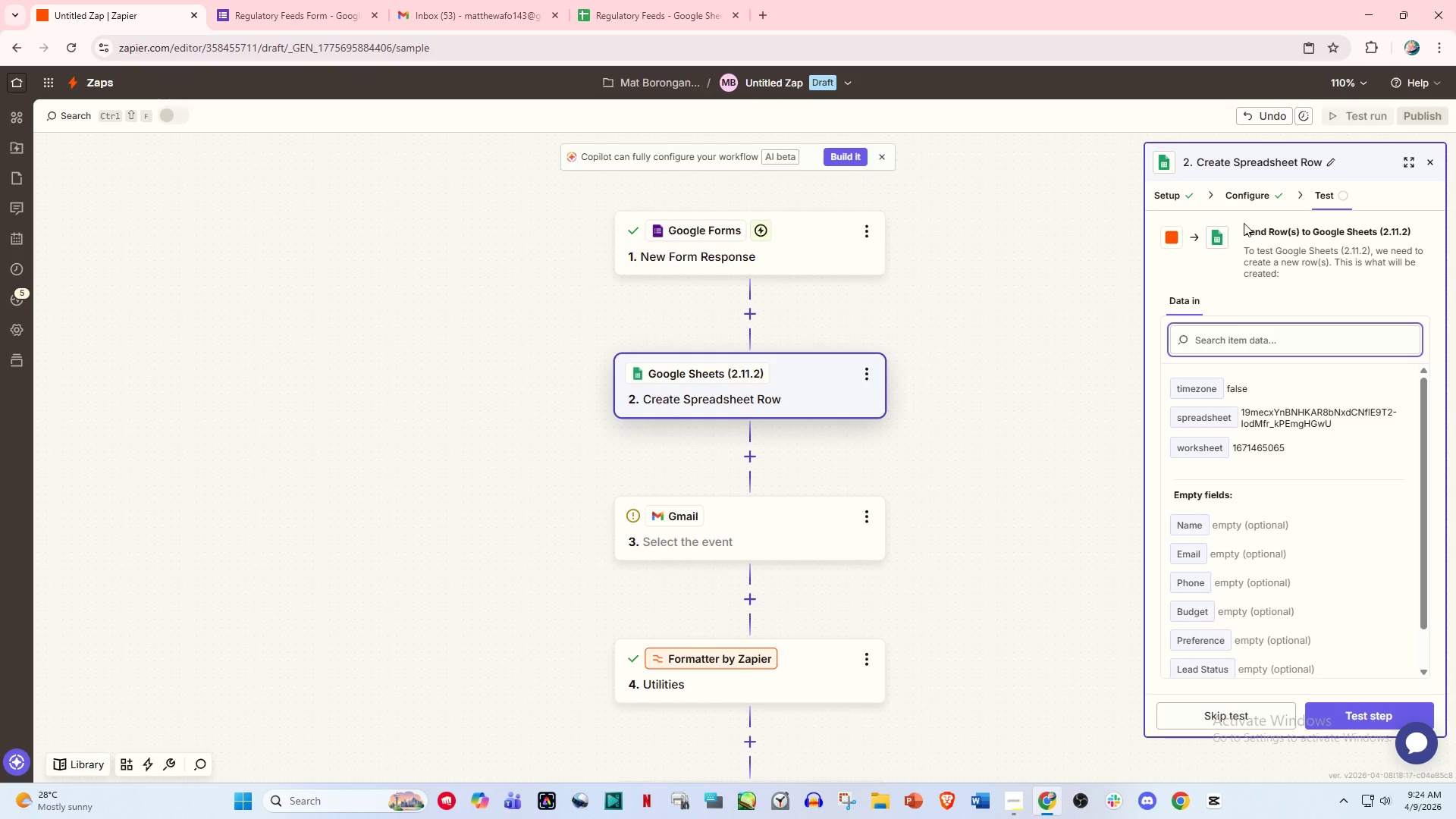 
left_click([1239, 199])
 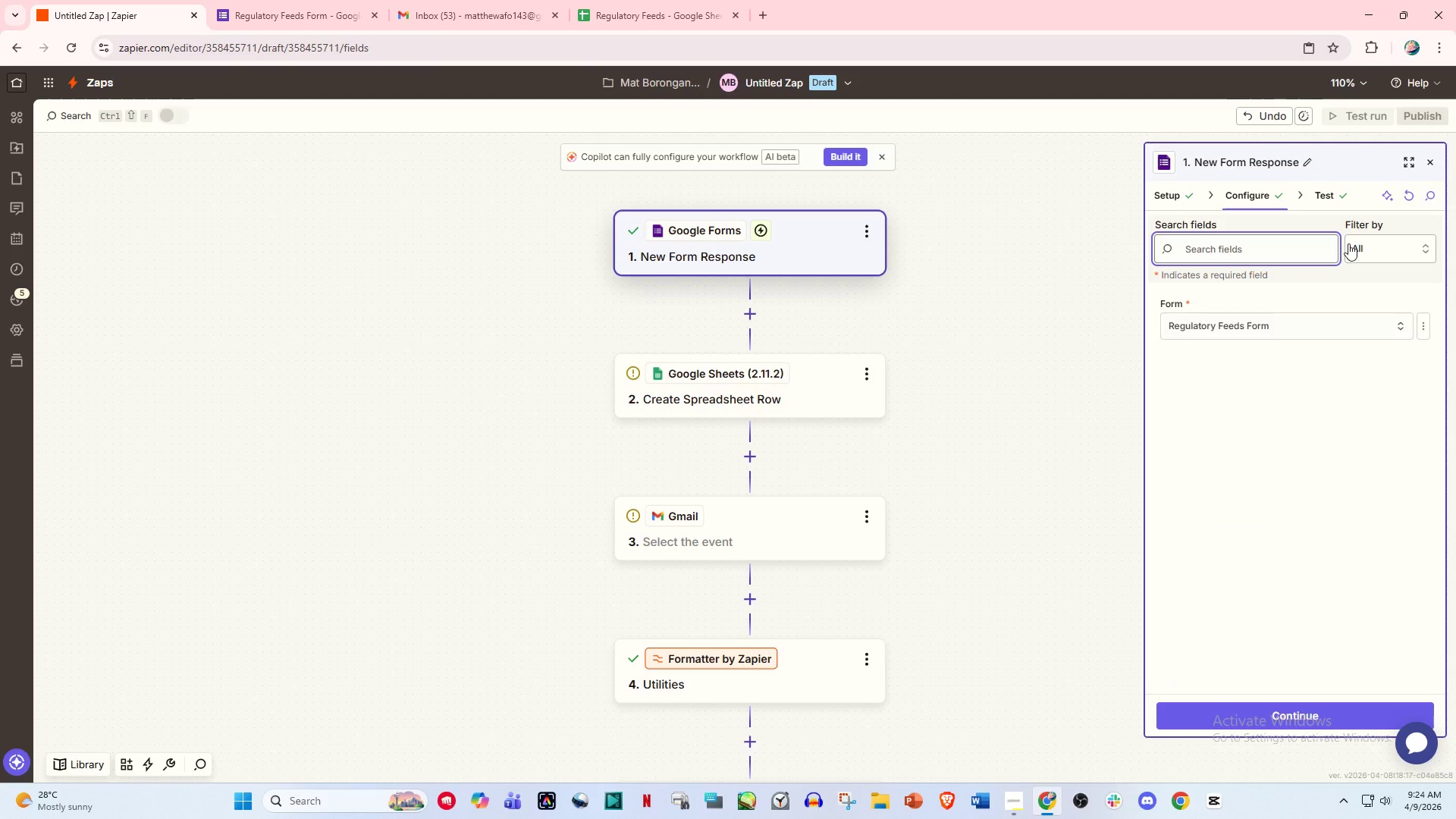 
left_click([1323, 195])
 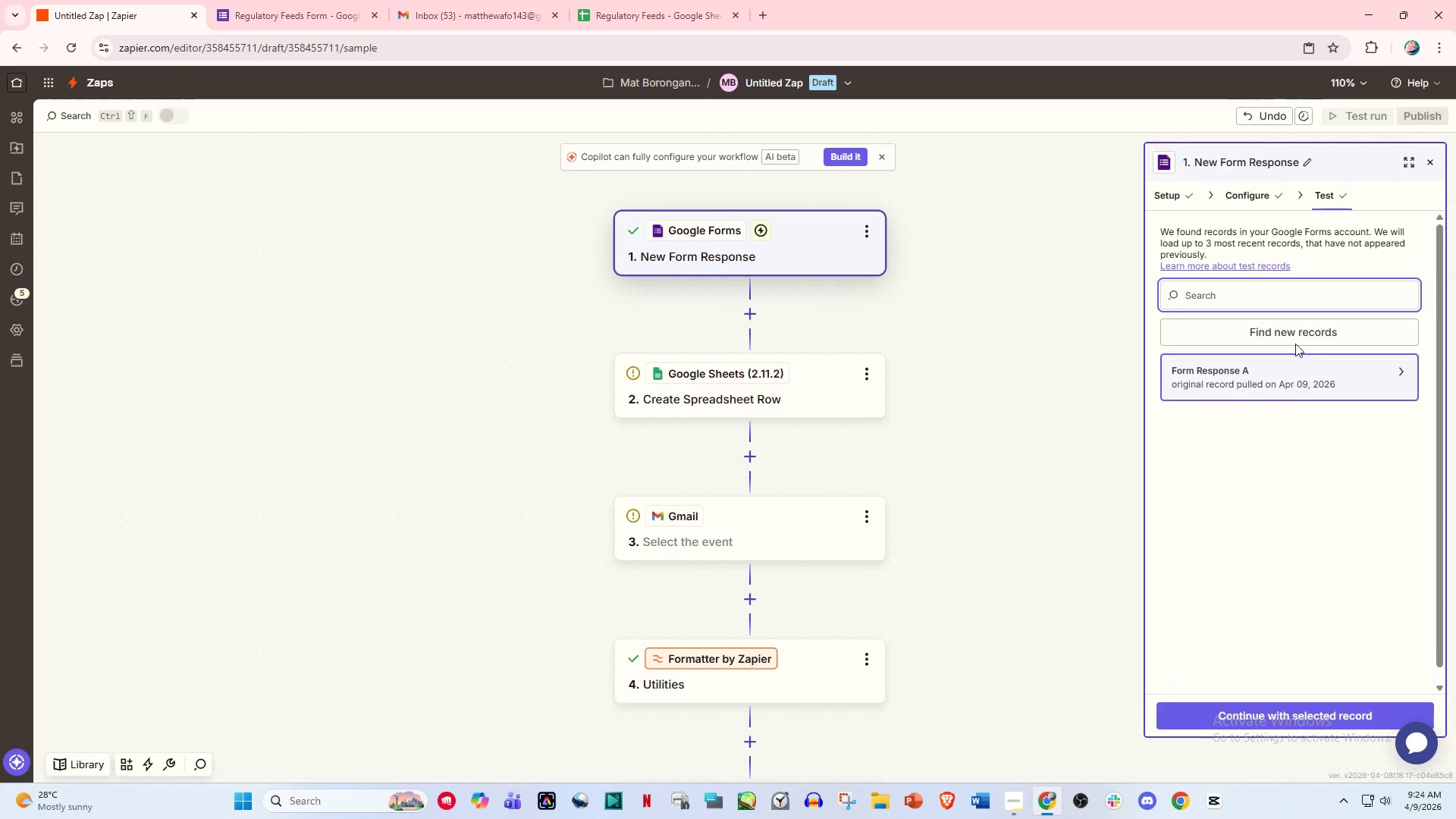 
left_click([1248, 384])
 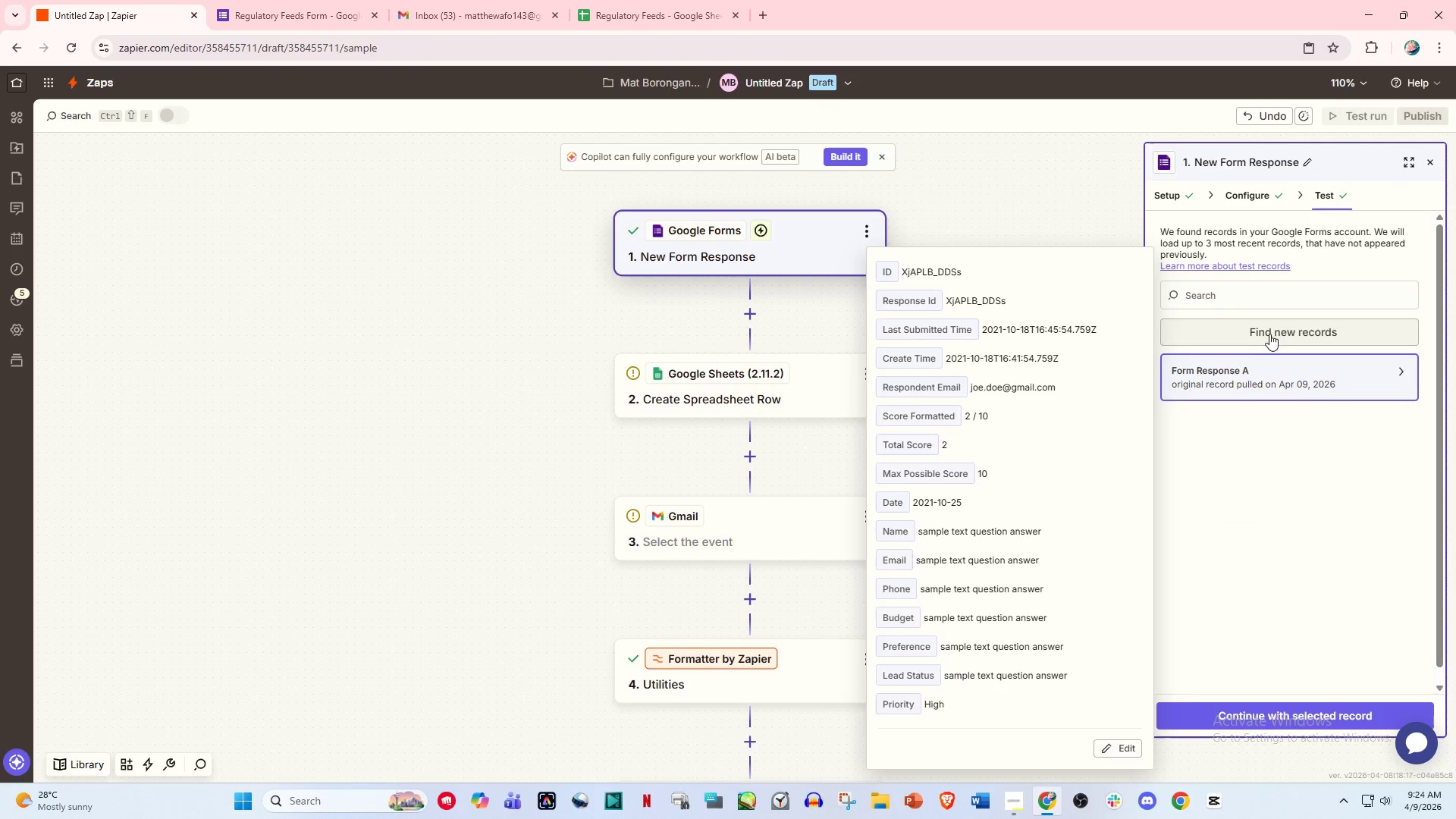 
left_click_drag(start_coordinate=[1274, 328], to_coordinate=[1278, 327])
 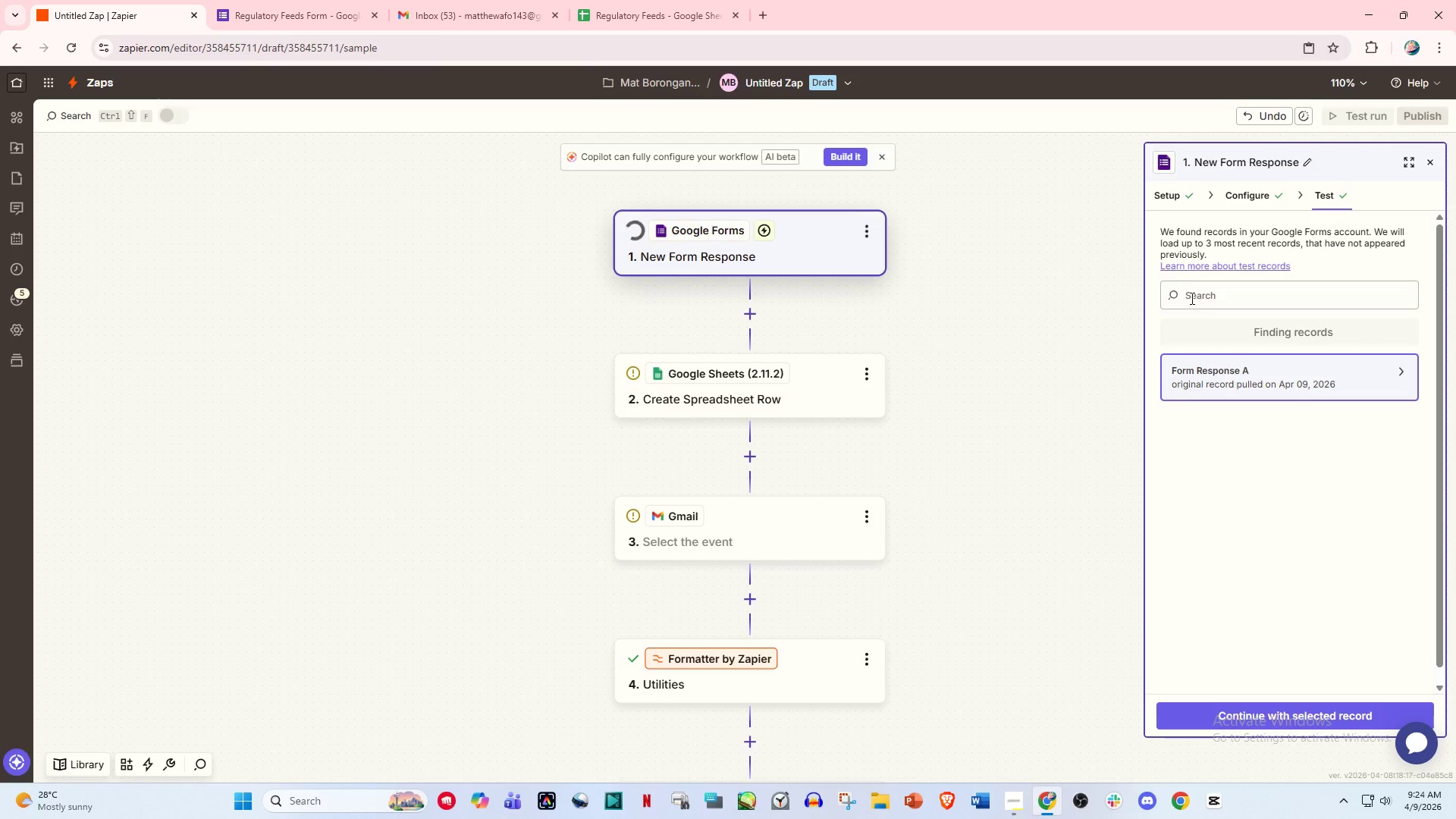 
left_click([263, 0])
 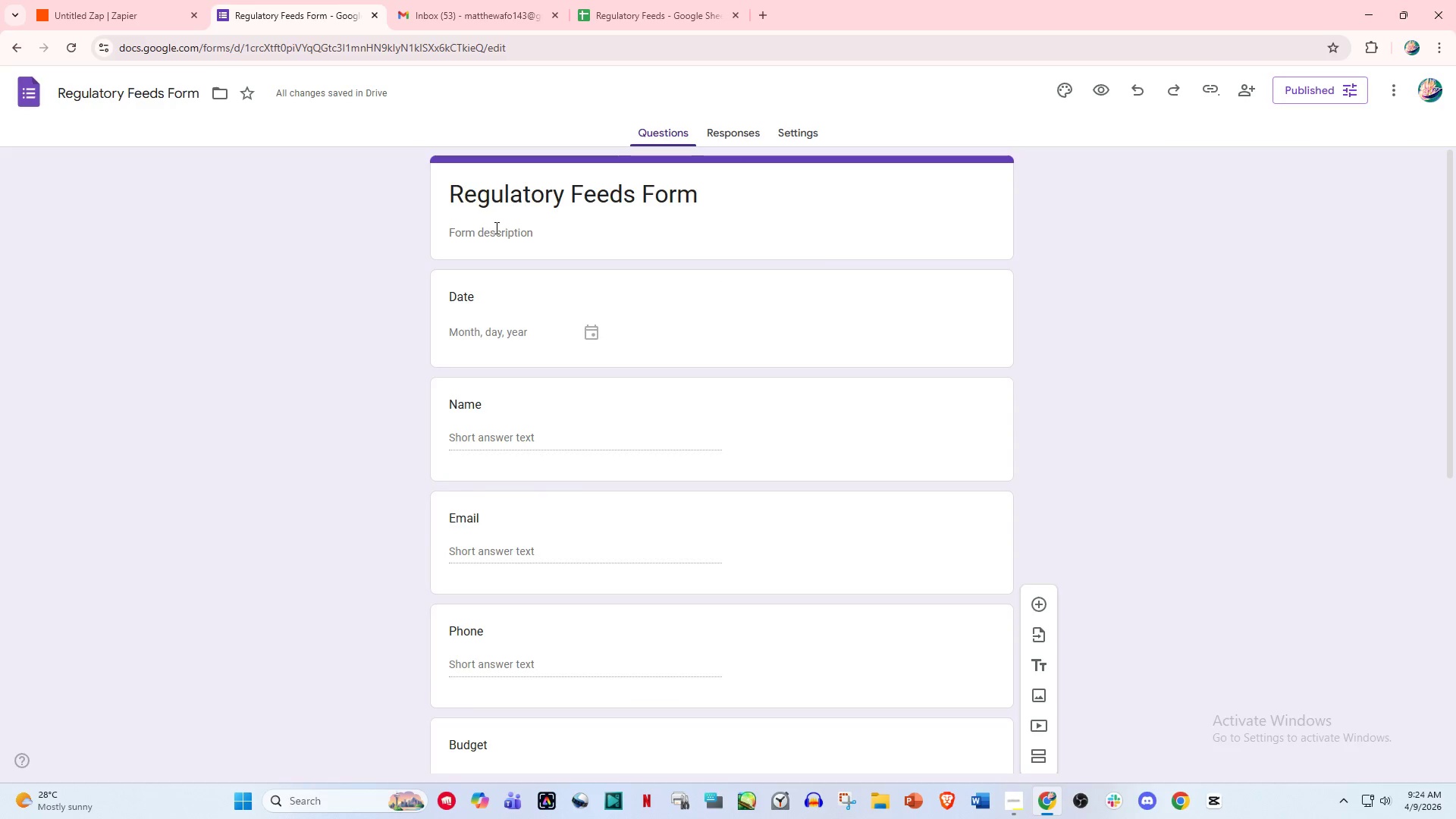 
scroll: coordinate [802, 549], scroll_direction: down, amount: 11.0
 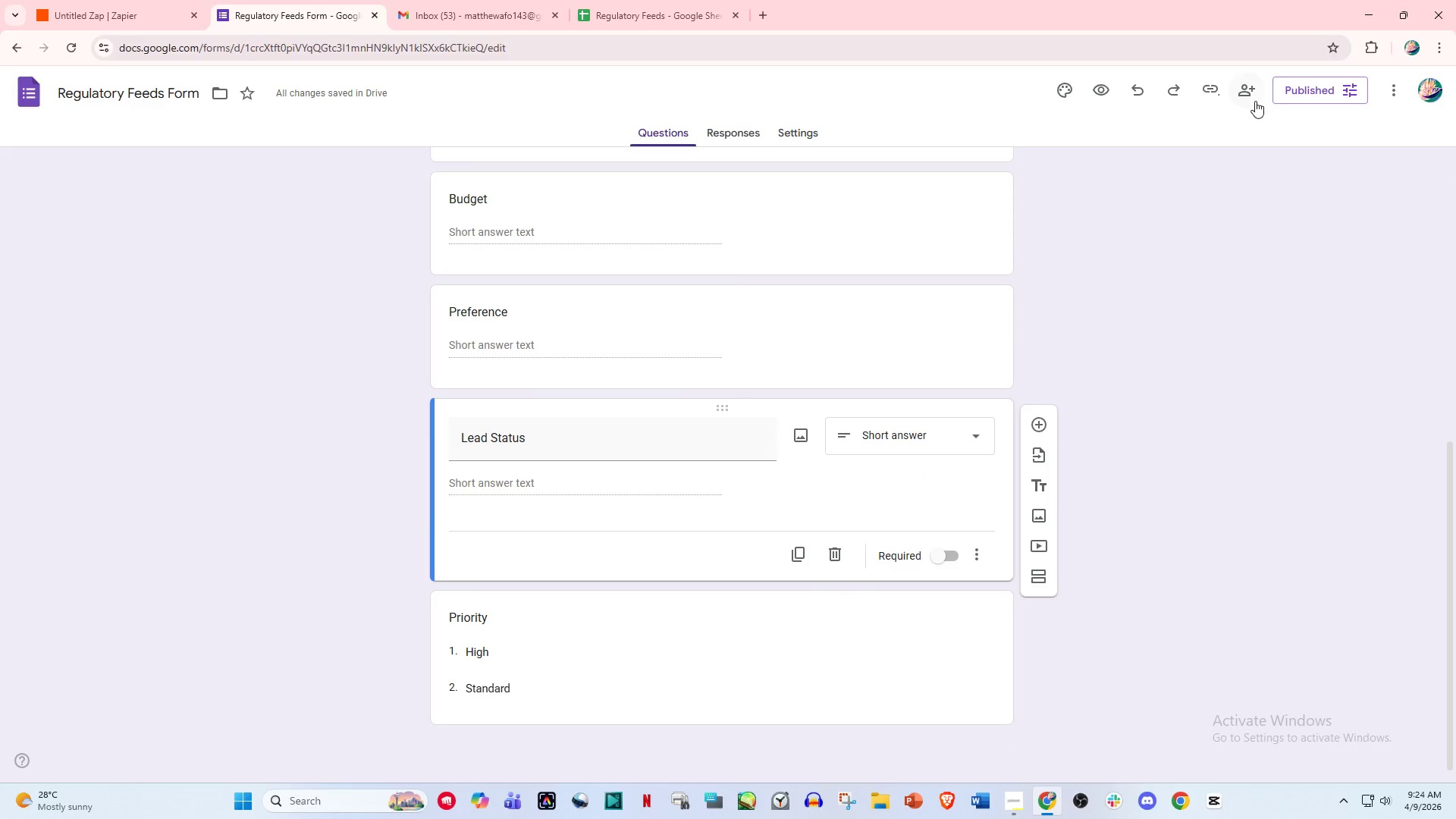 
left_click([1211, 96])
 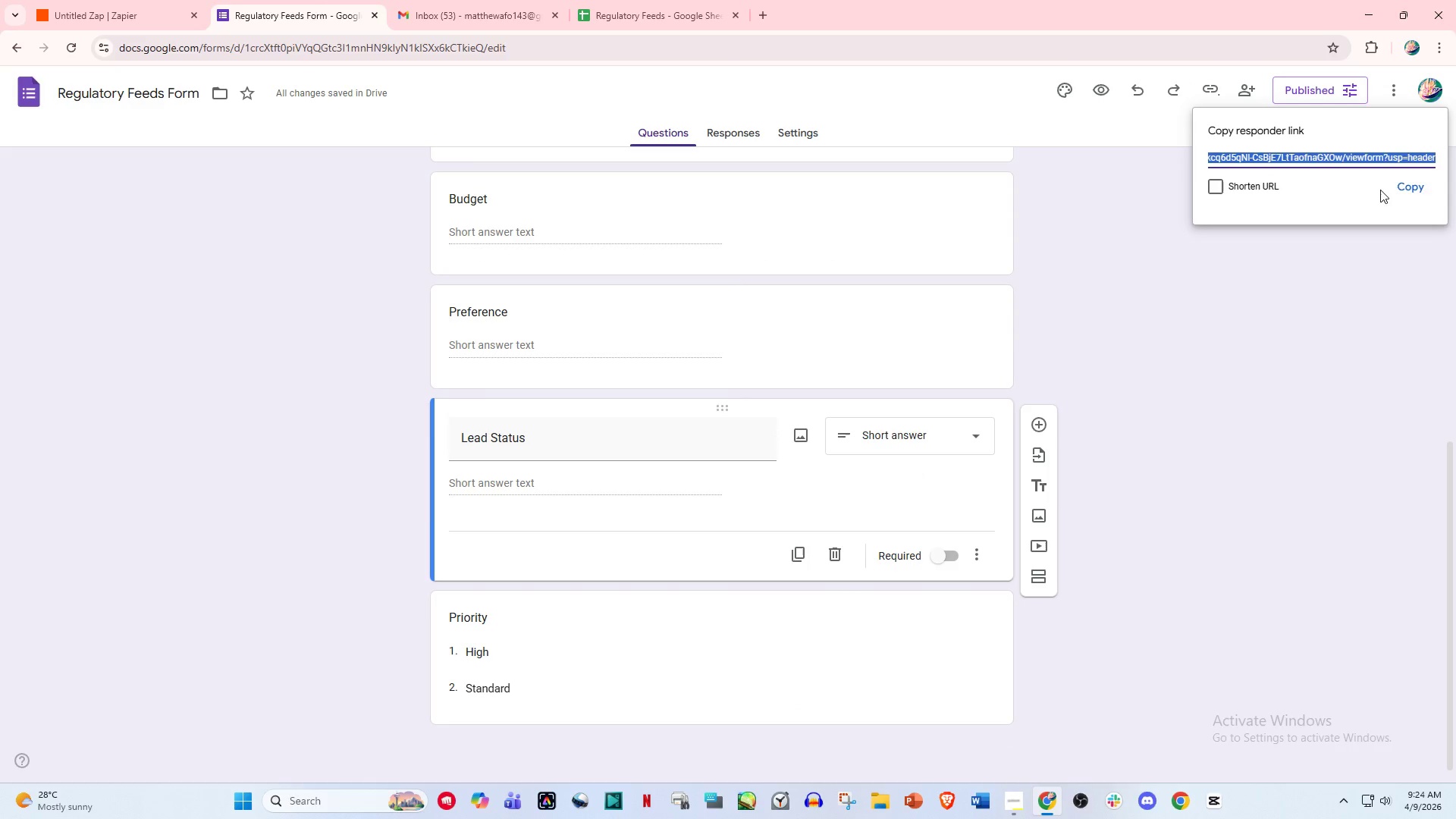 
left_click([1405, 187])
 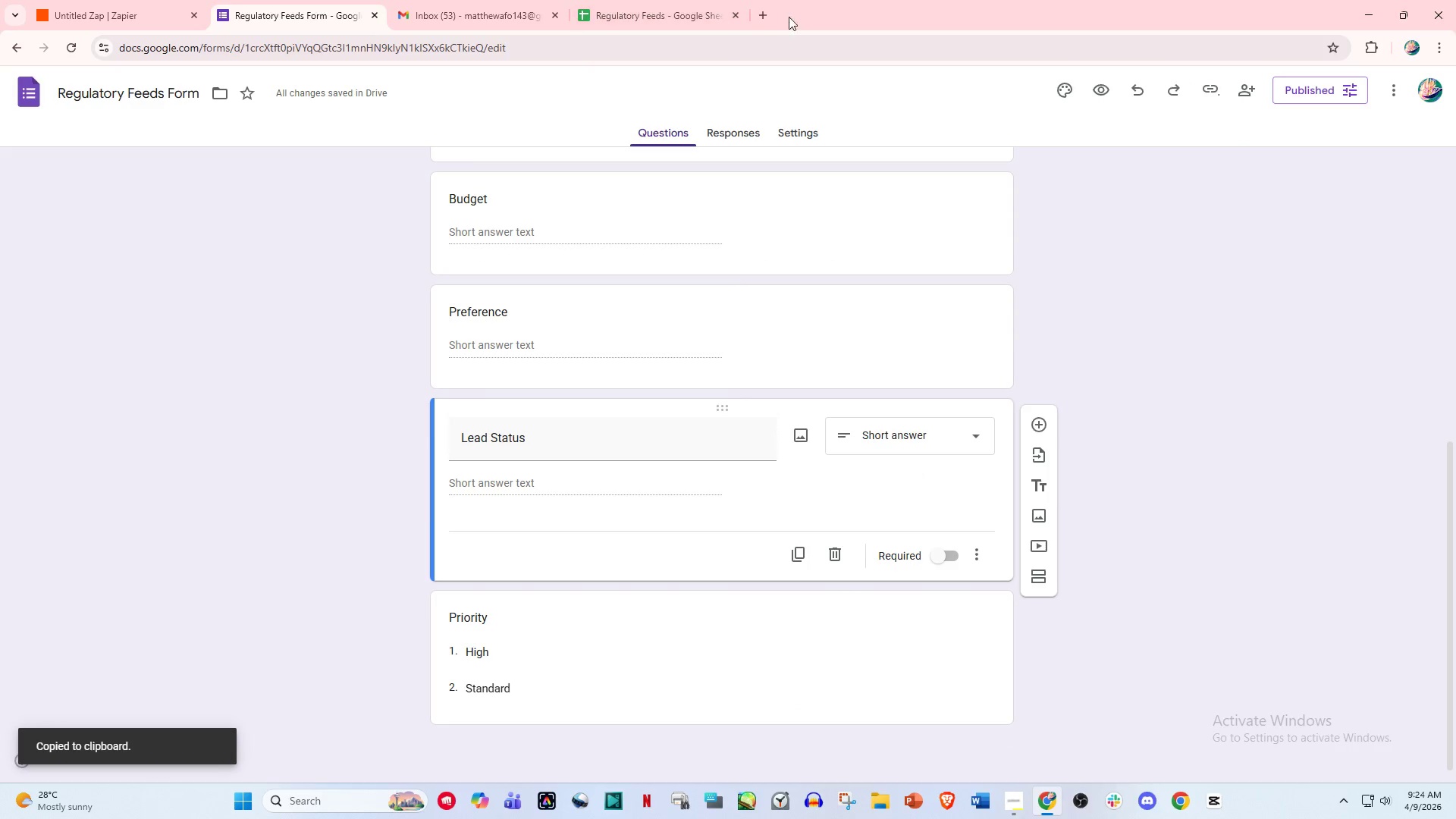 
left_click([770, 16])
 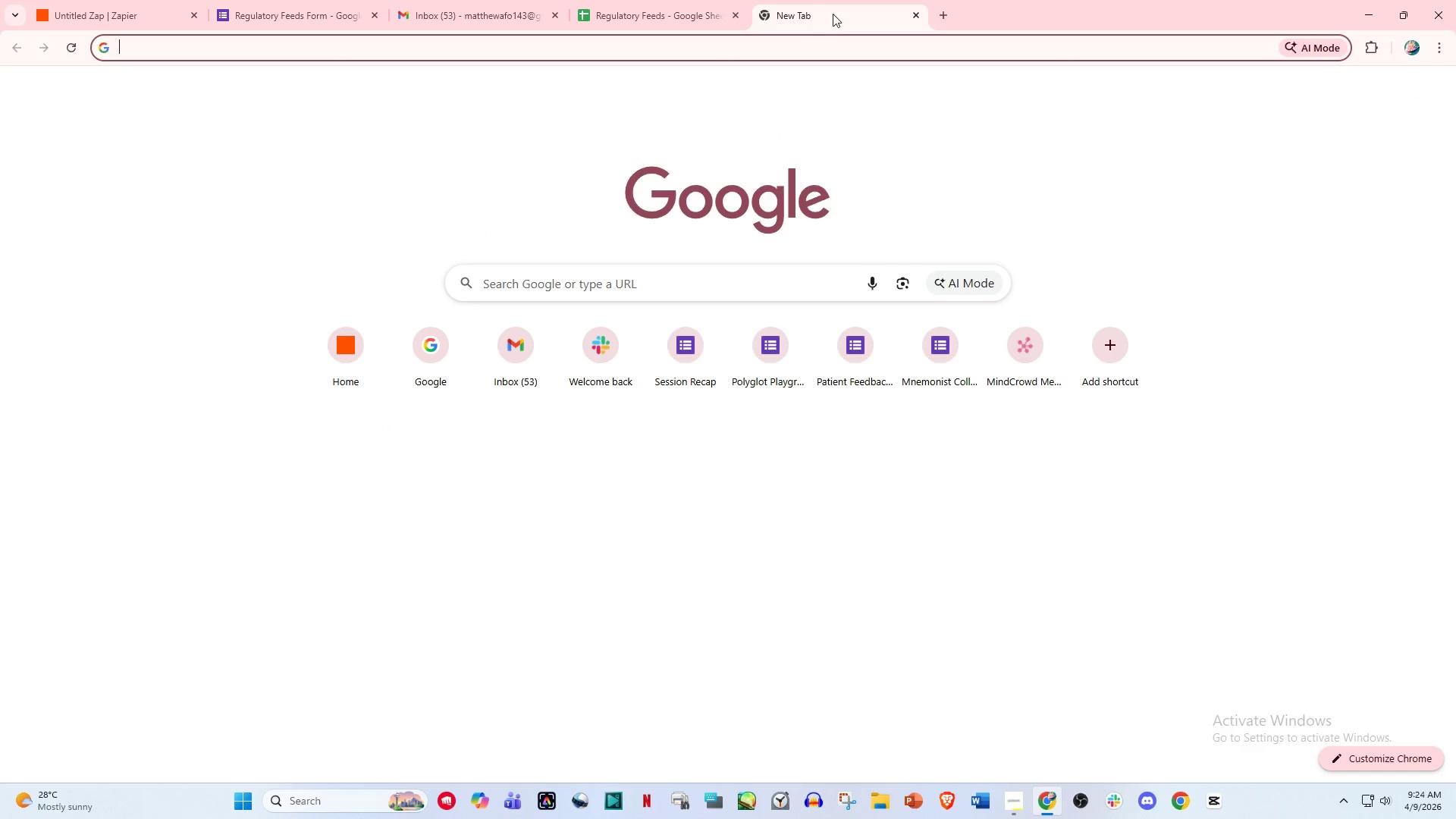 
left_click_drag(start_coordinate=[831, 13], to_coordinate=[504, 0])
 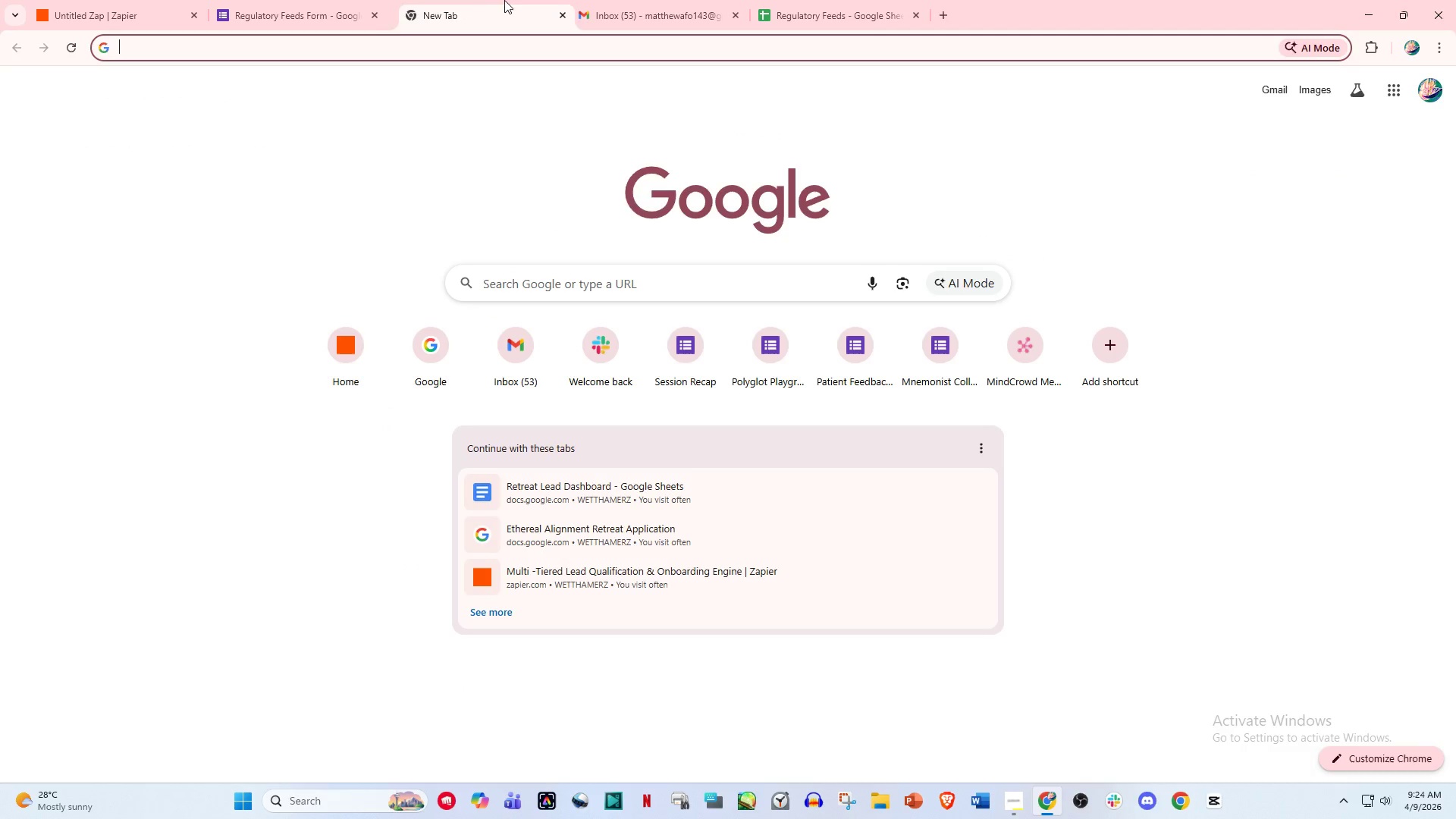 
key(Control+V)
 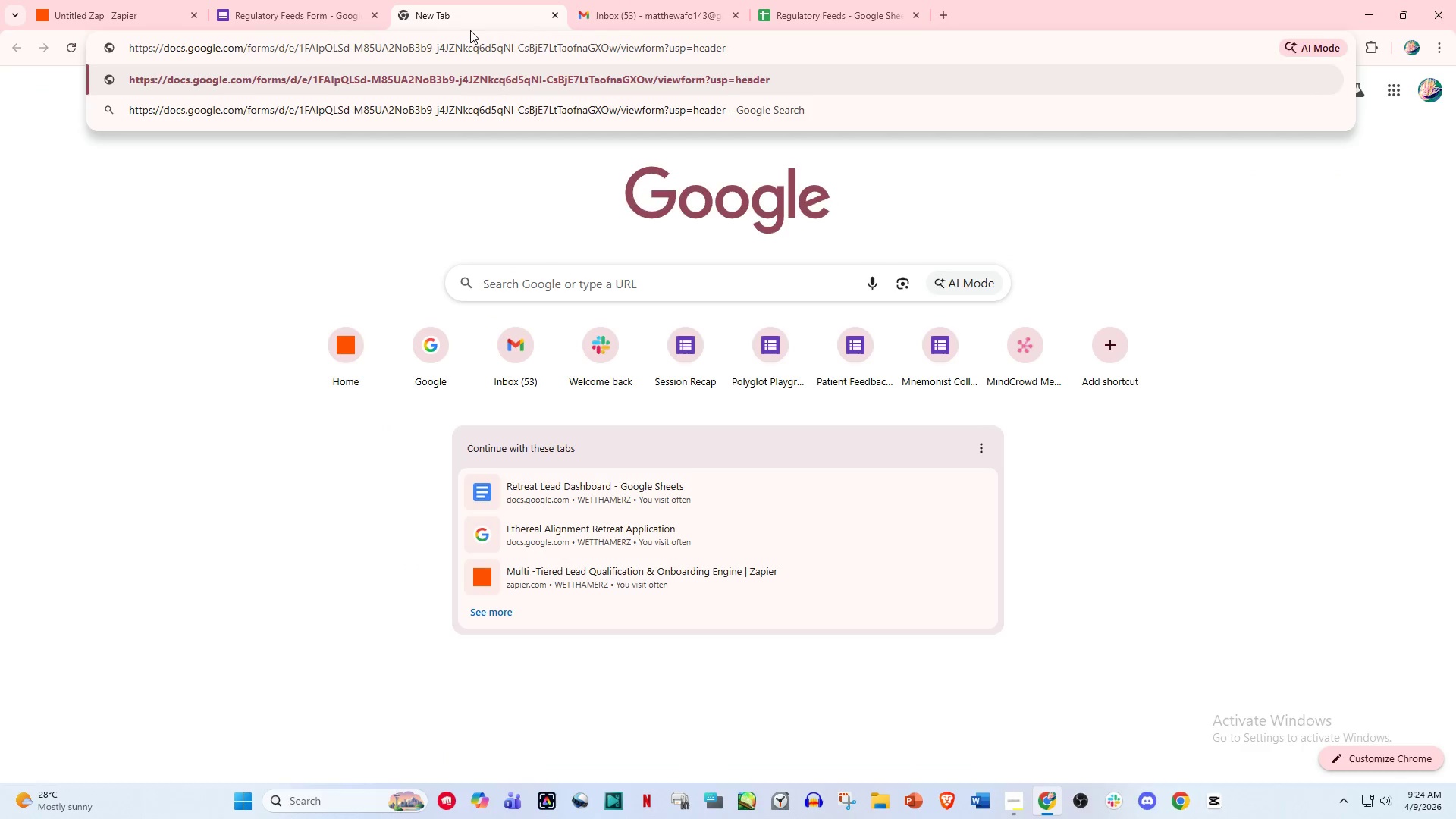 
key(Enter)
 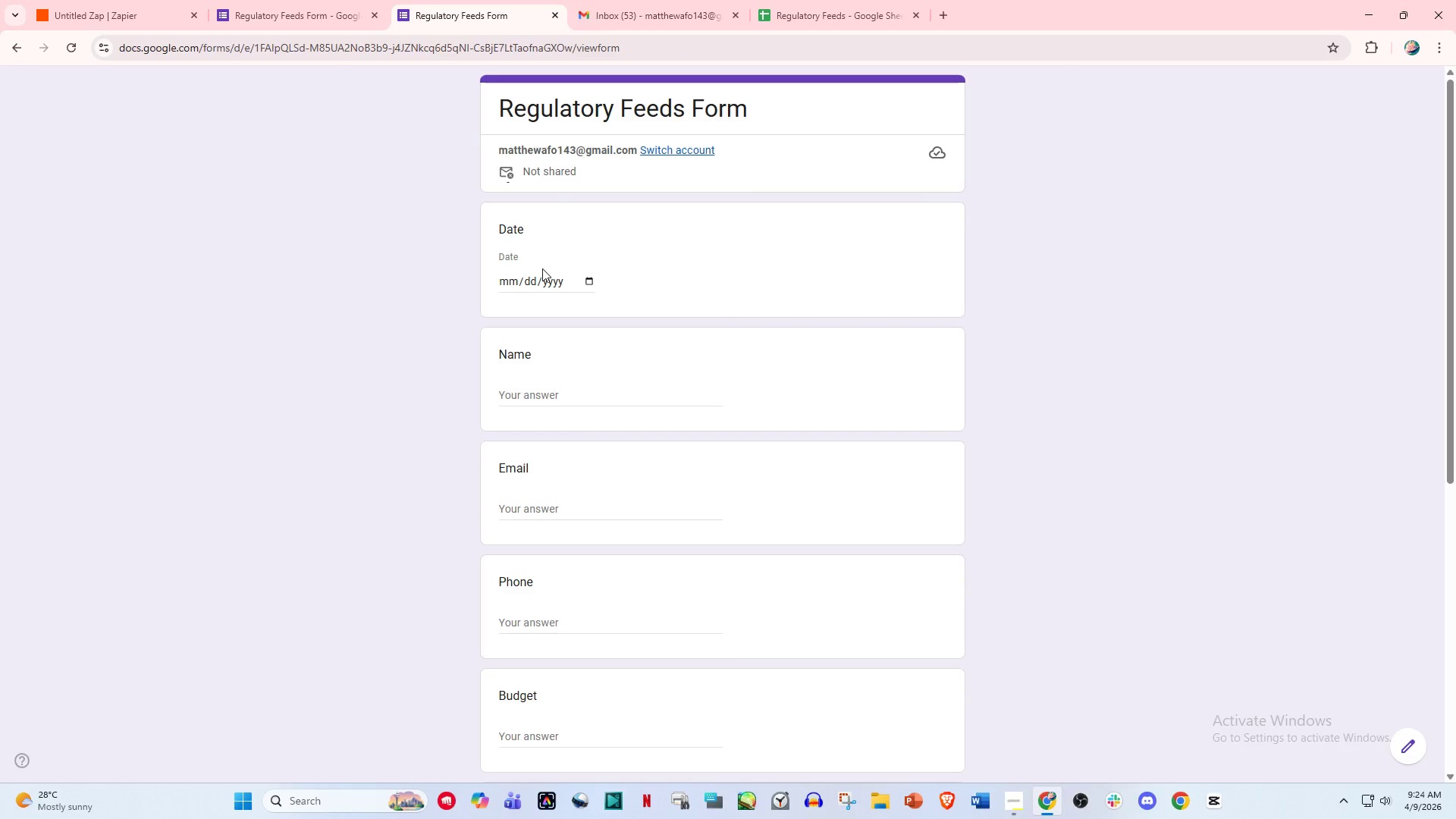 
left_click([593, 278])
 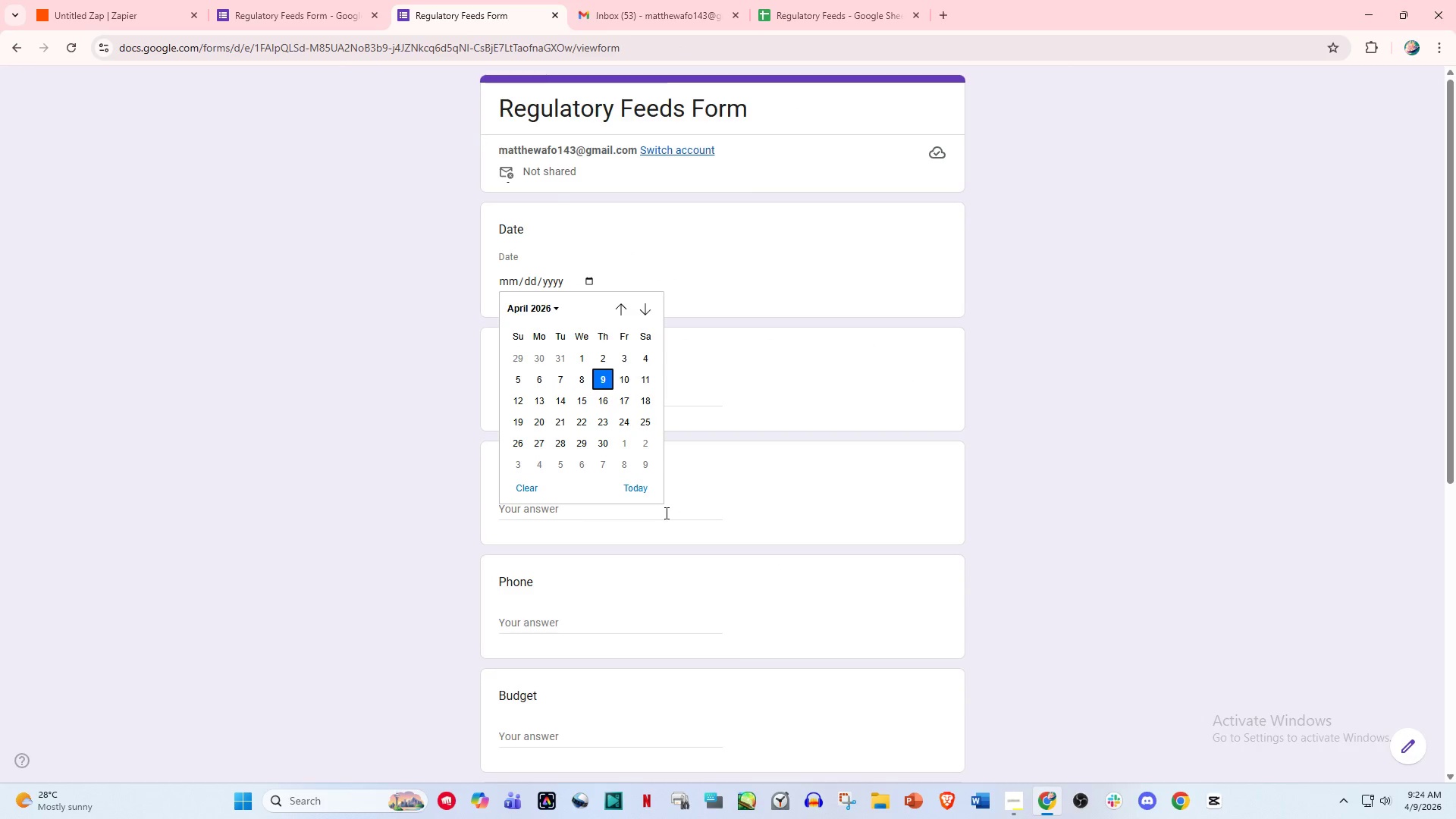 
wait(5.34)
 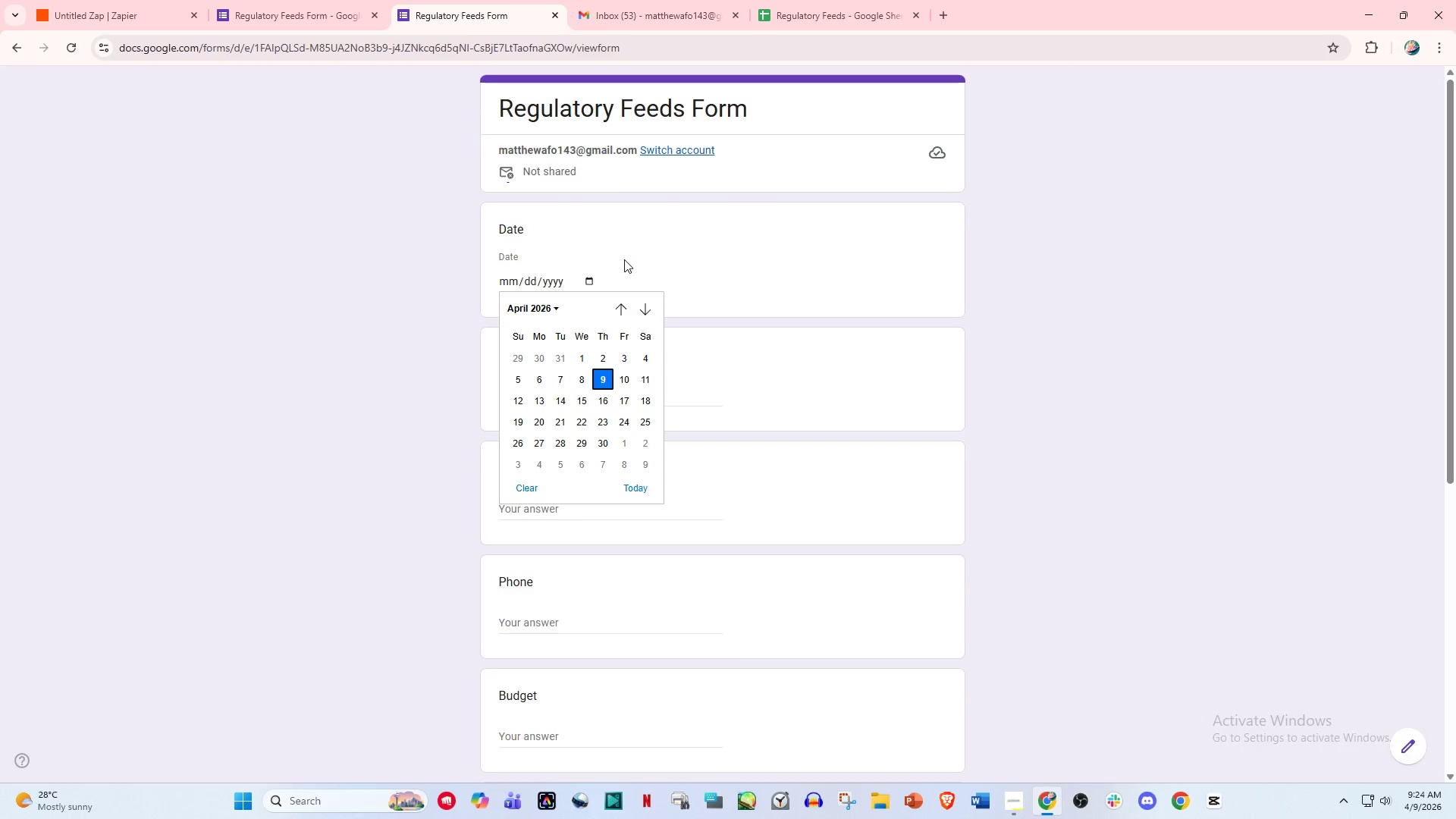 
left_click([541, 394])
 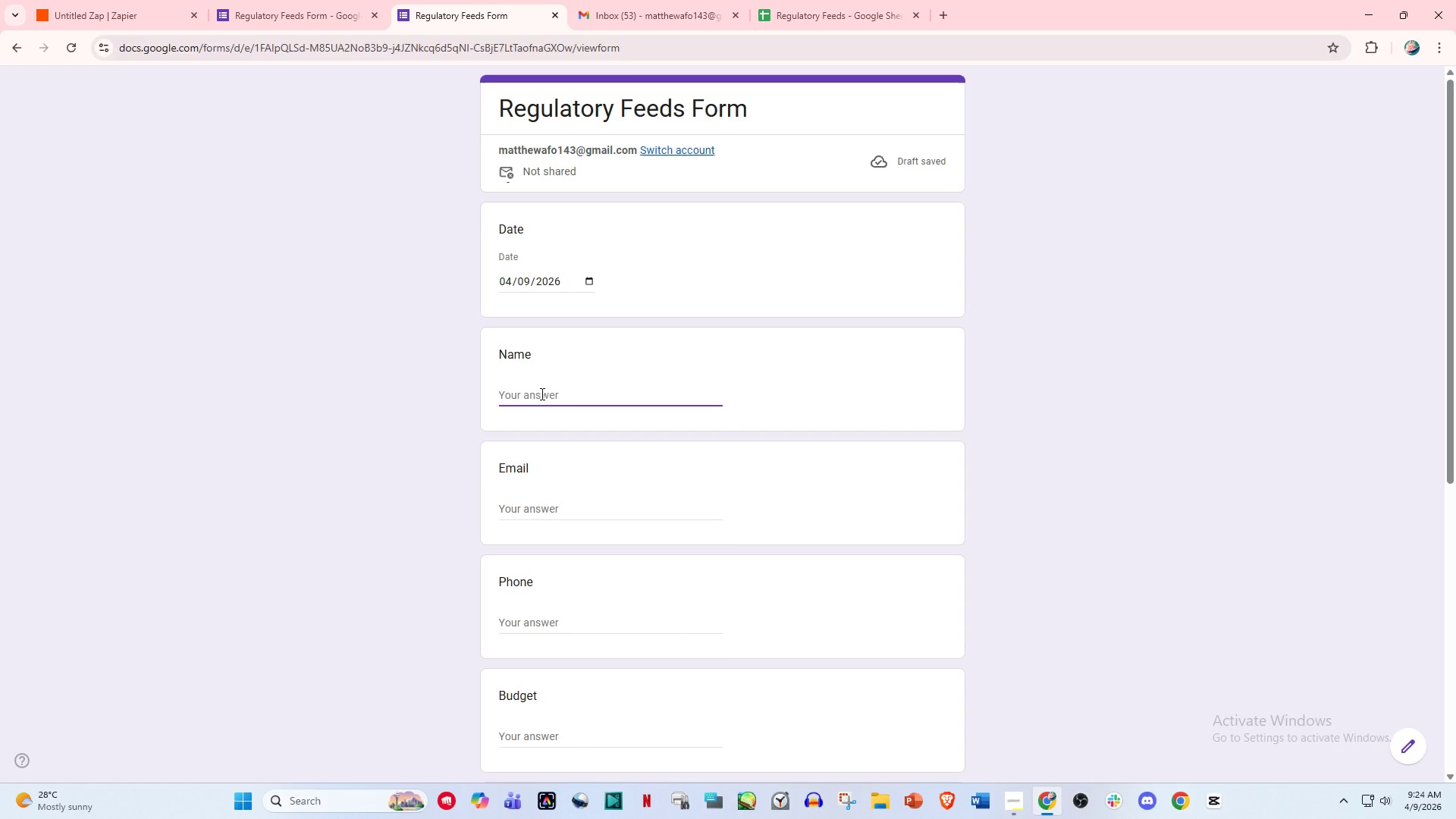 
type(Huan)
key(Backspace)
key(Backspace)
key(Backspace)
key(Backspace)
type(Juan Dela Cruz)
 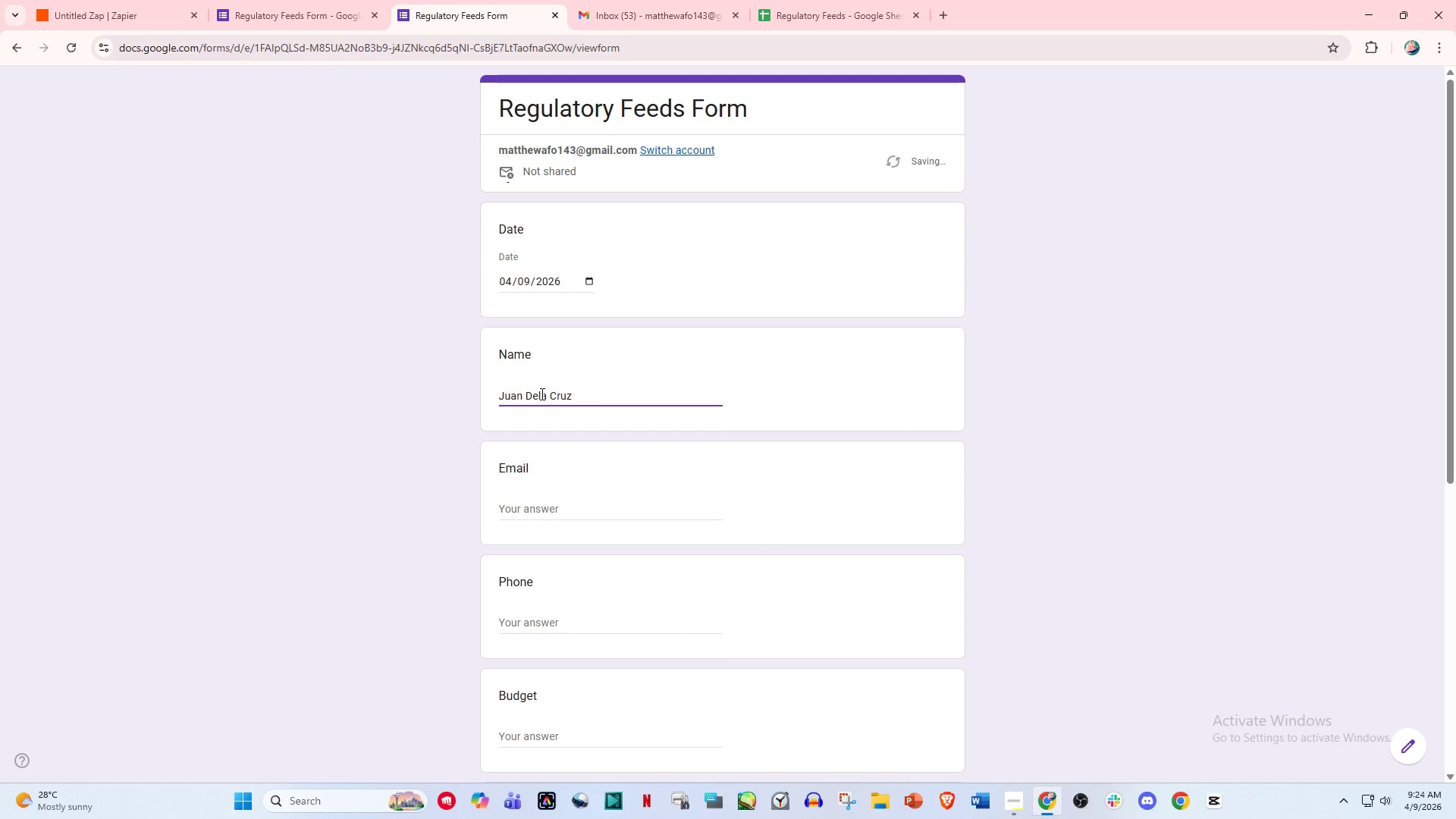 
left_click([524, 507])
 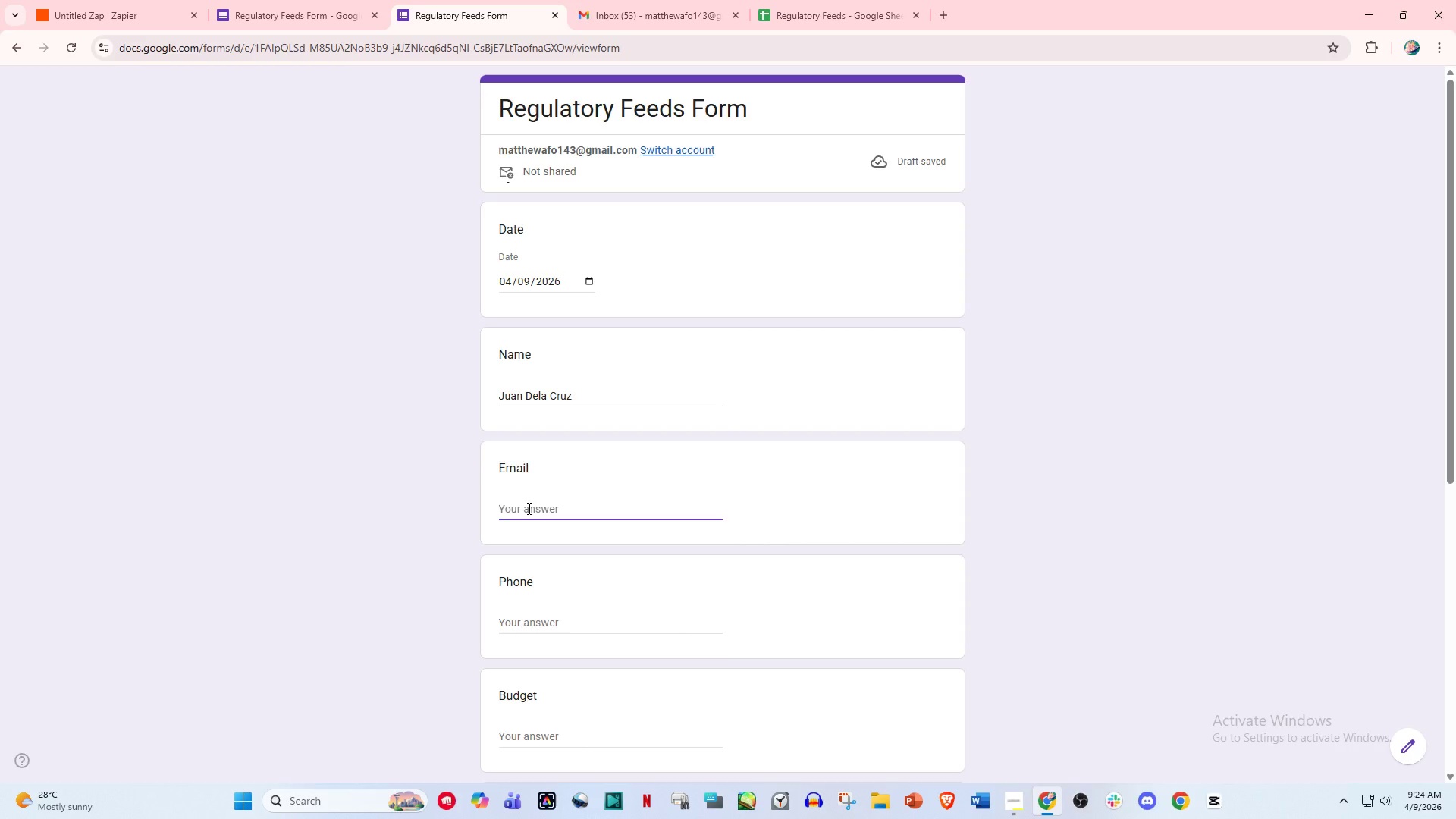 
type(jhuamn)
key(Backspace)
key(Backspace)
key(Backspace)
key(Backspace)
key(Backspace)
type(uandela@gmail.com)
 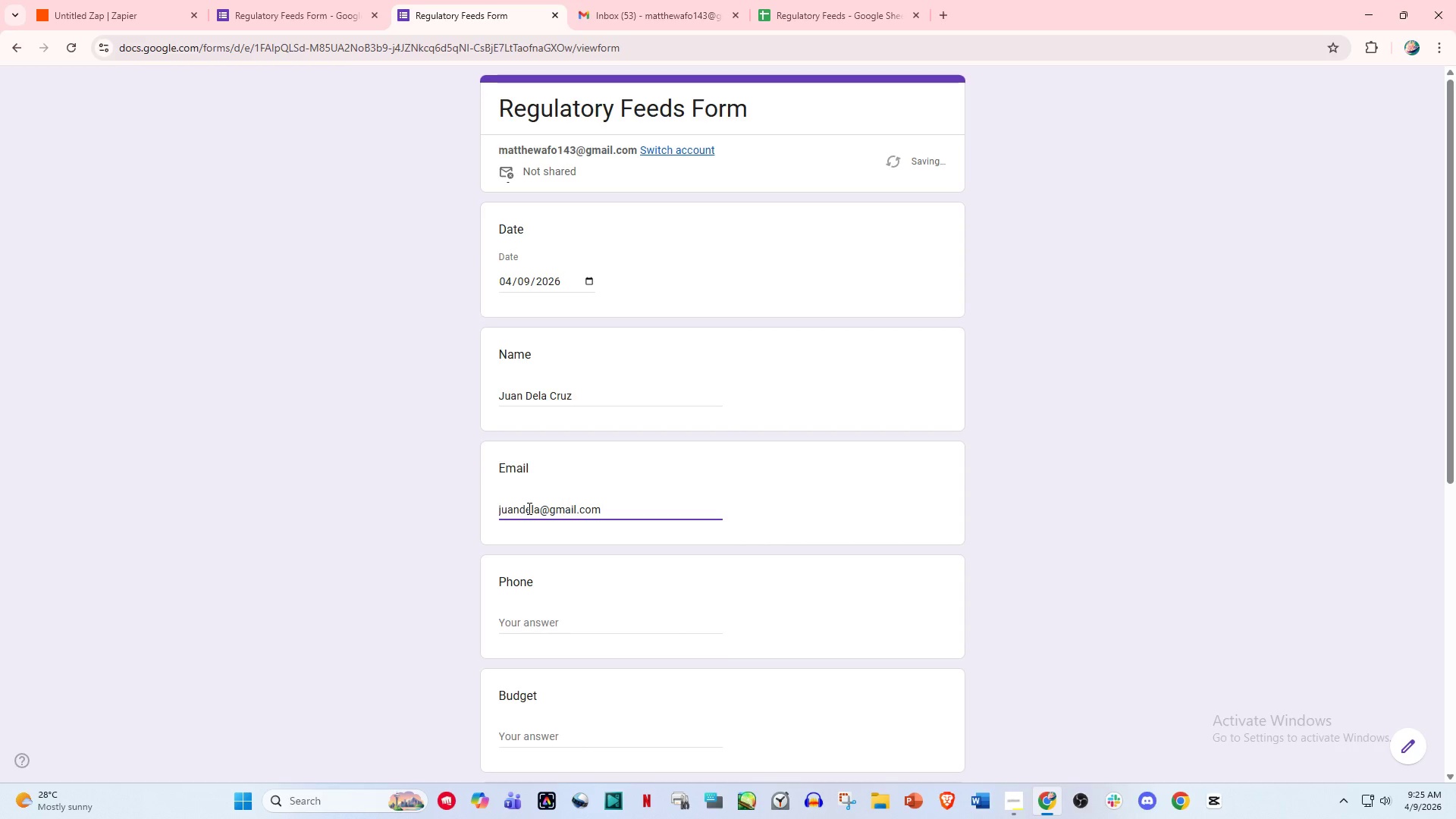 
left_click([521, 615])
 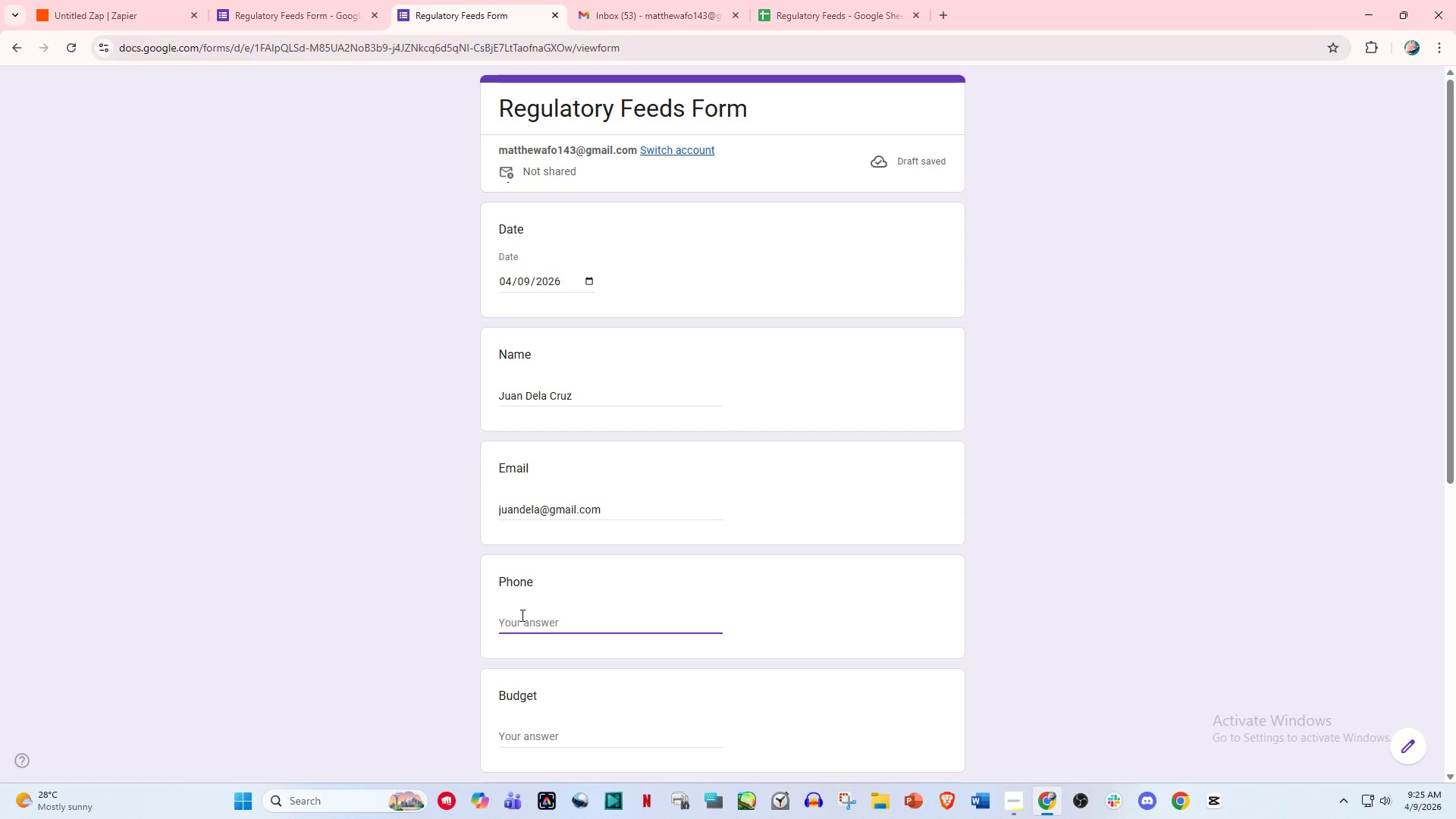 
type(+639171234567)
 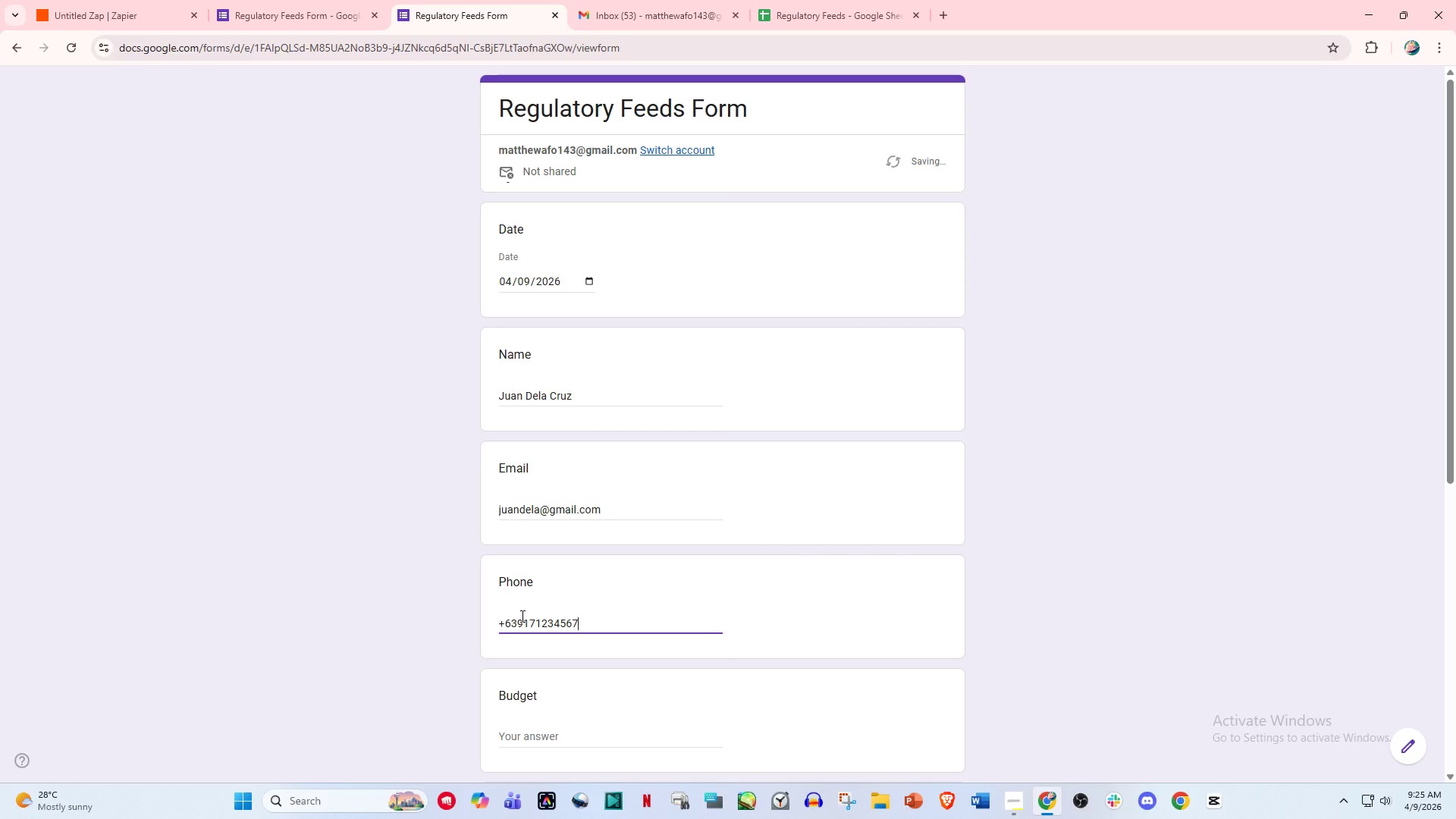 
scroll: coordinate [522, 626], scroll_direction: down, amount: 3.0
 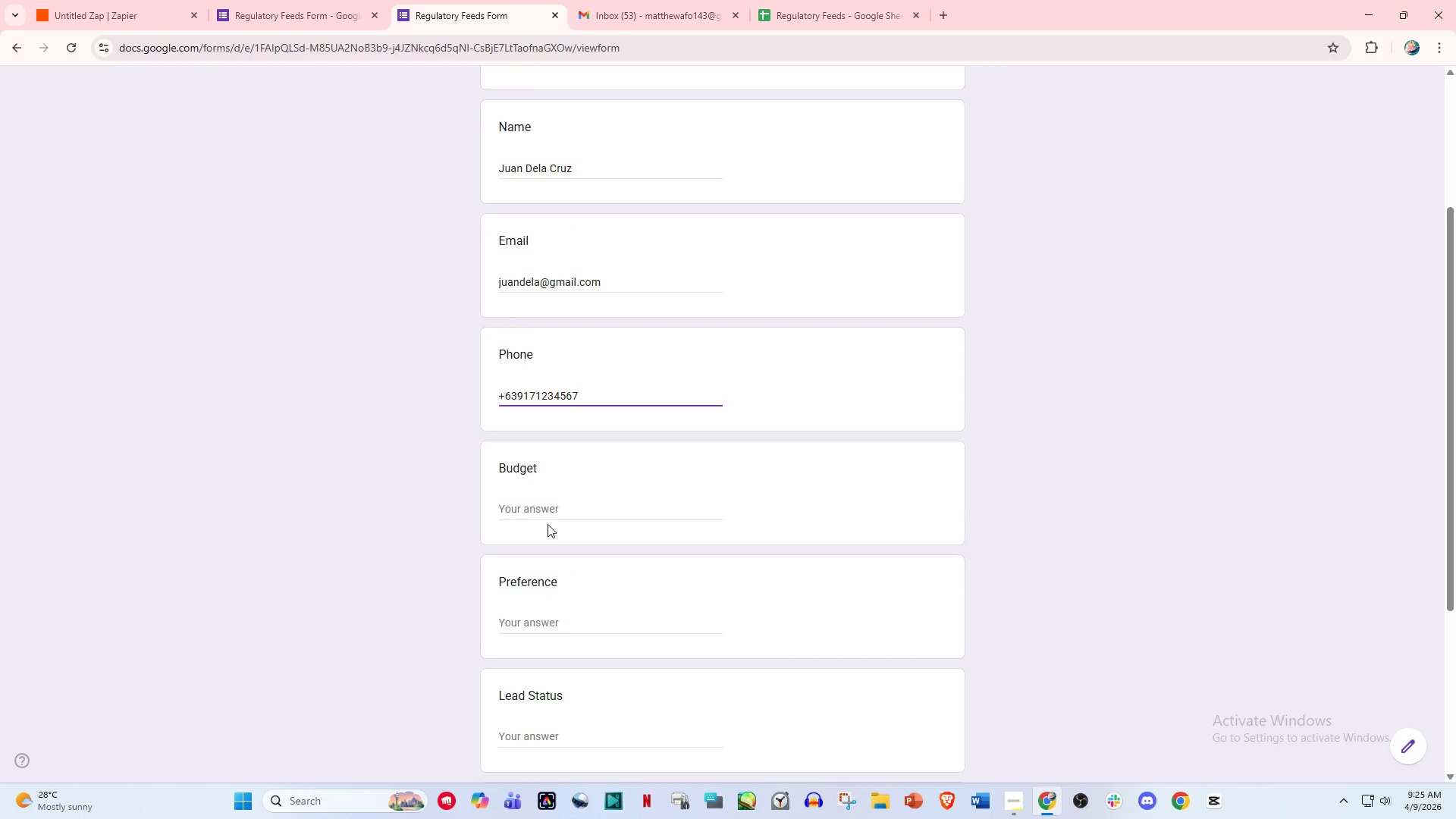 
left_click([542, 513])
 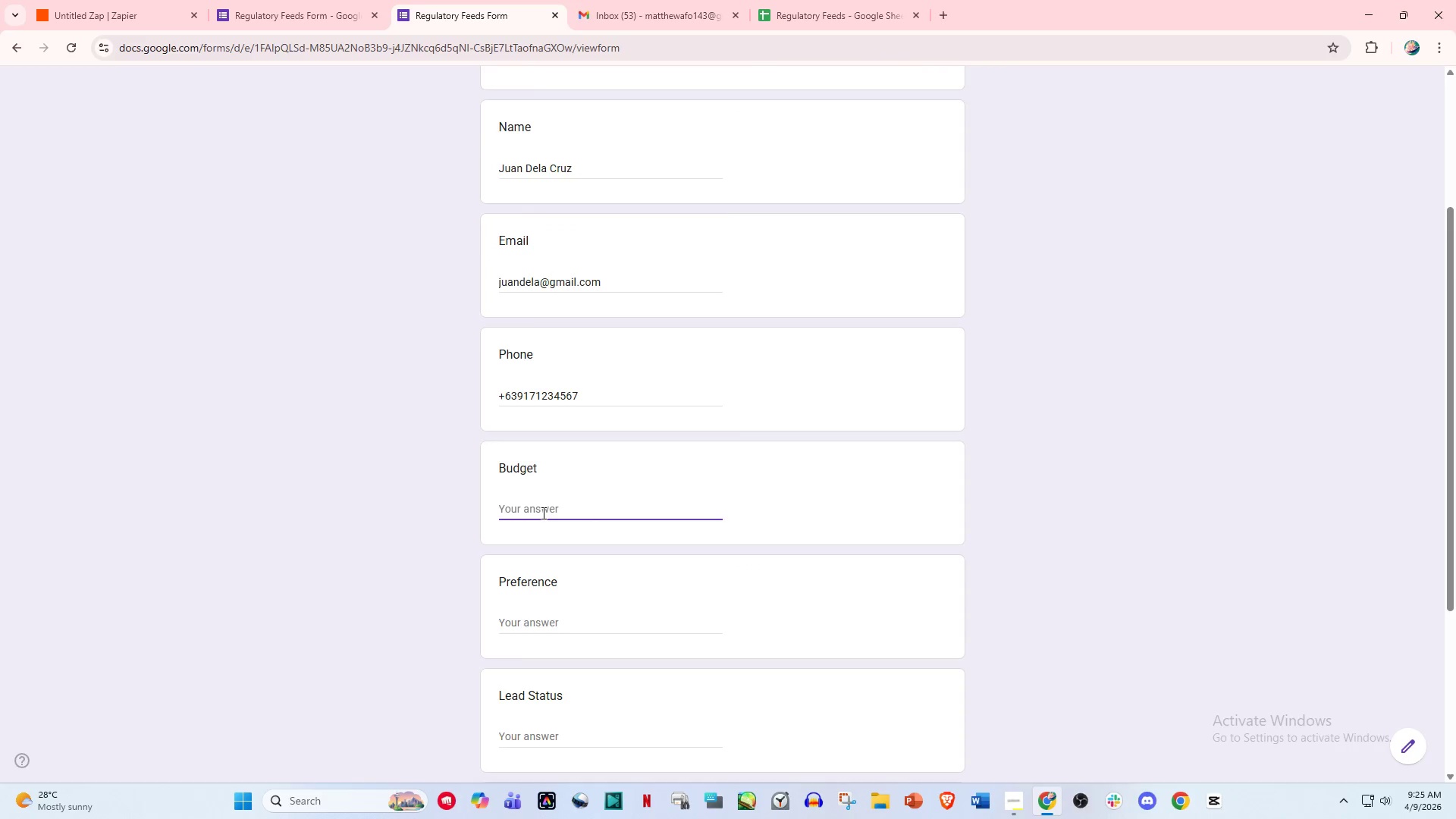 
key(1)
 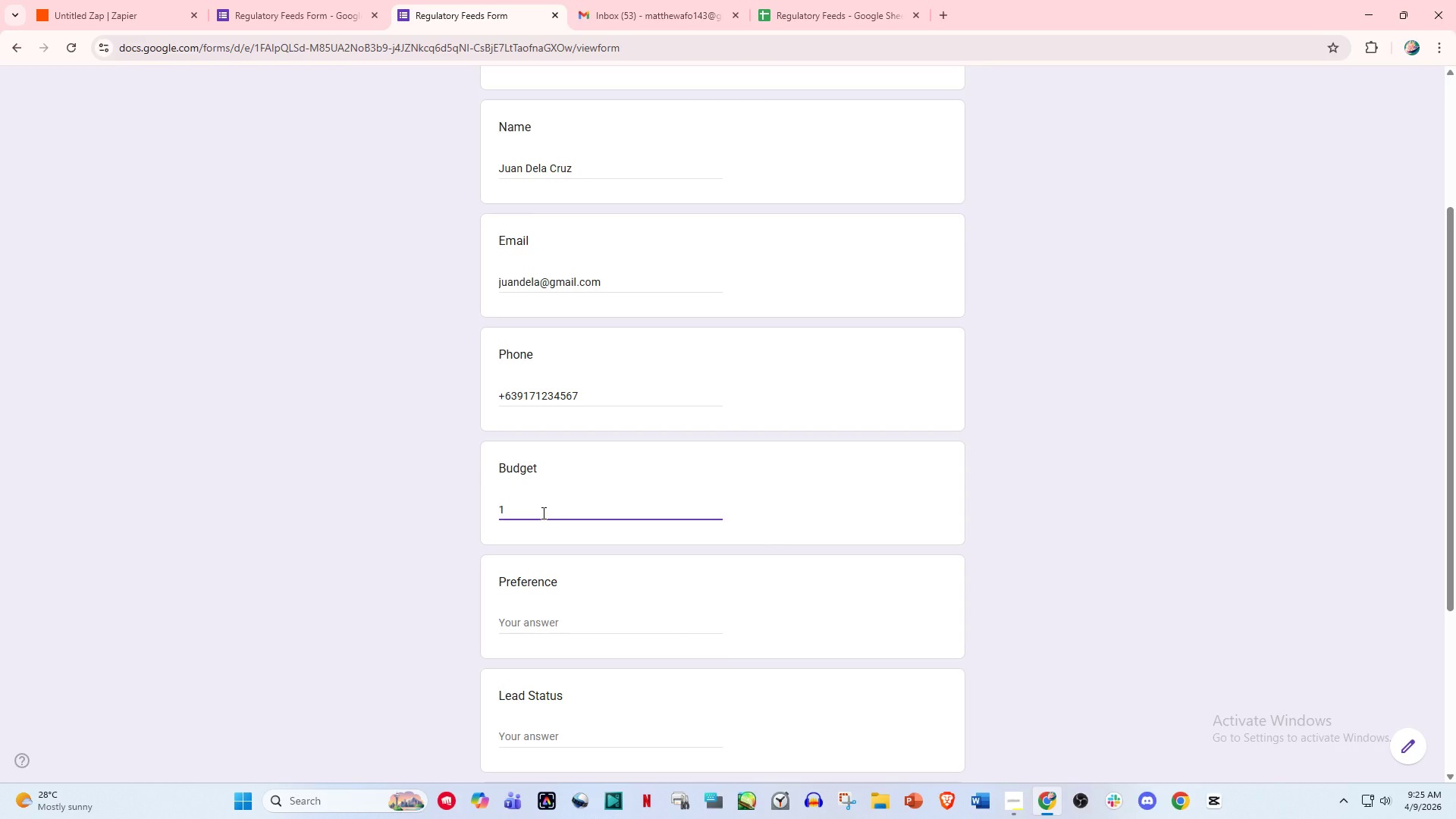 
key(Period)
 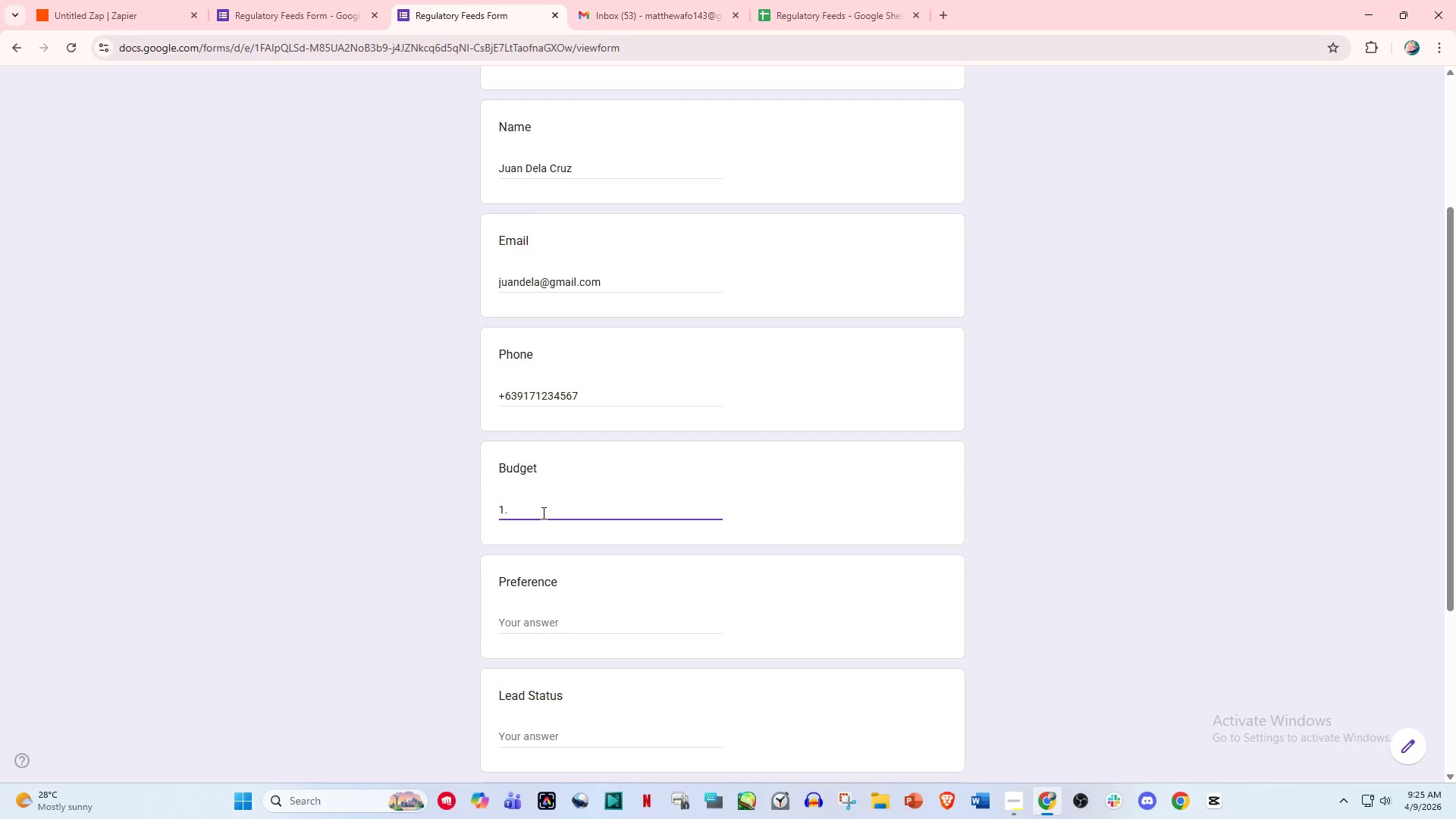 
key(8)
 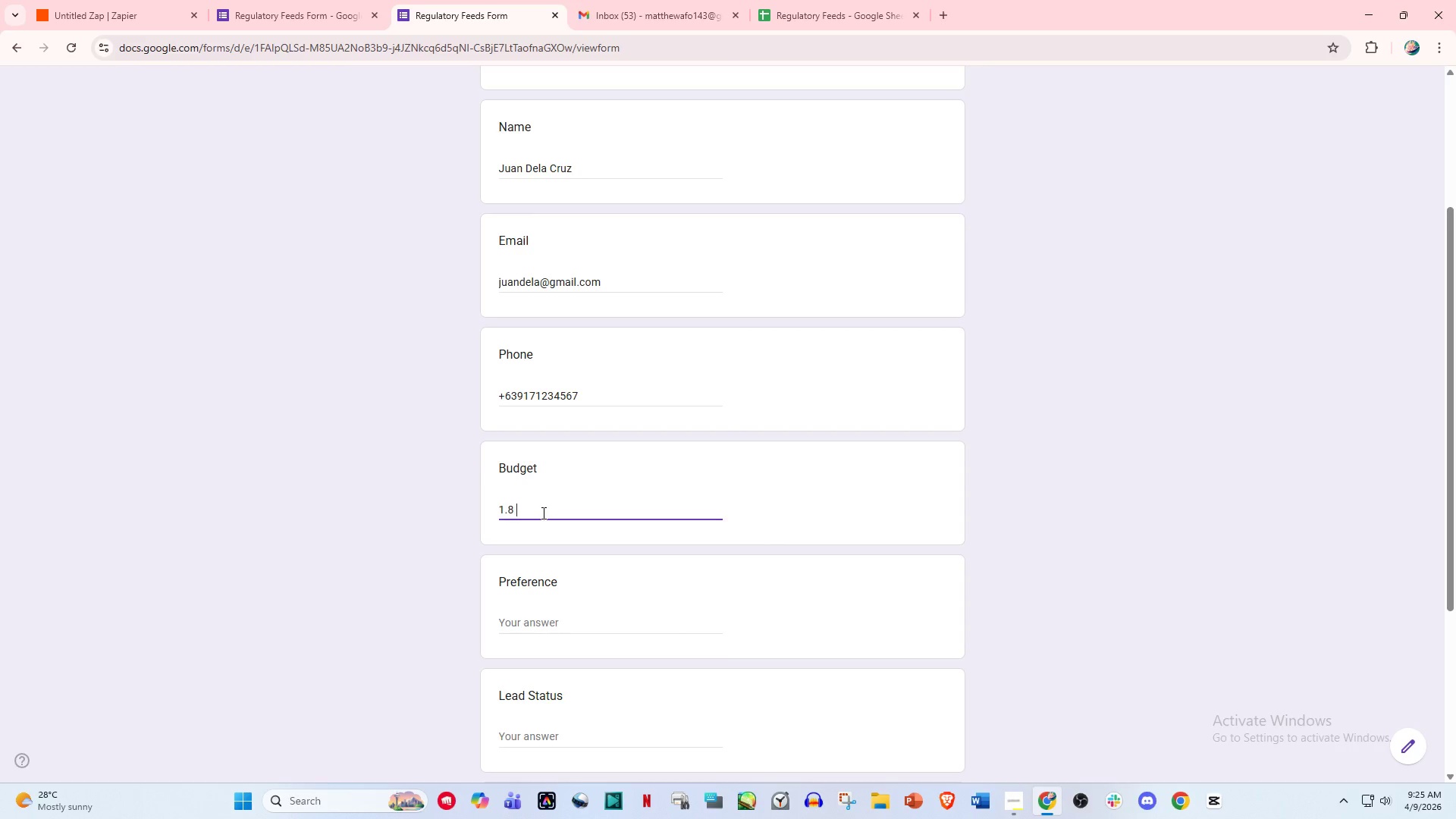 
key(Space)
 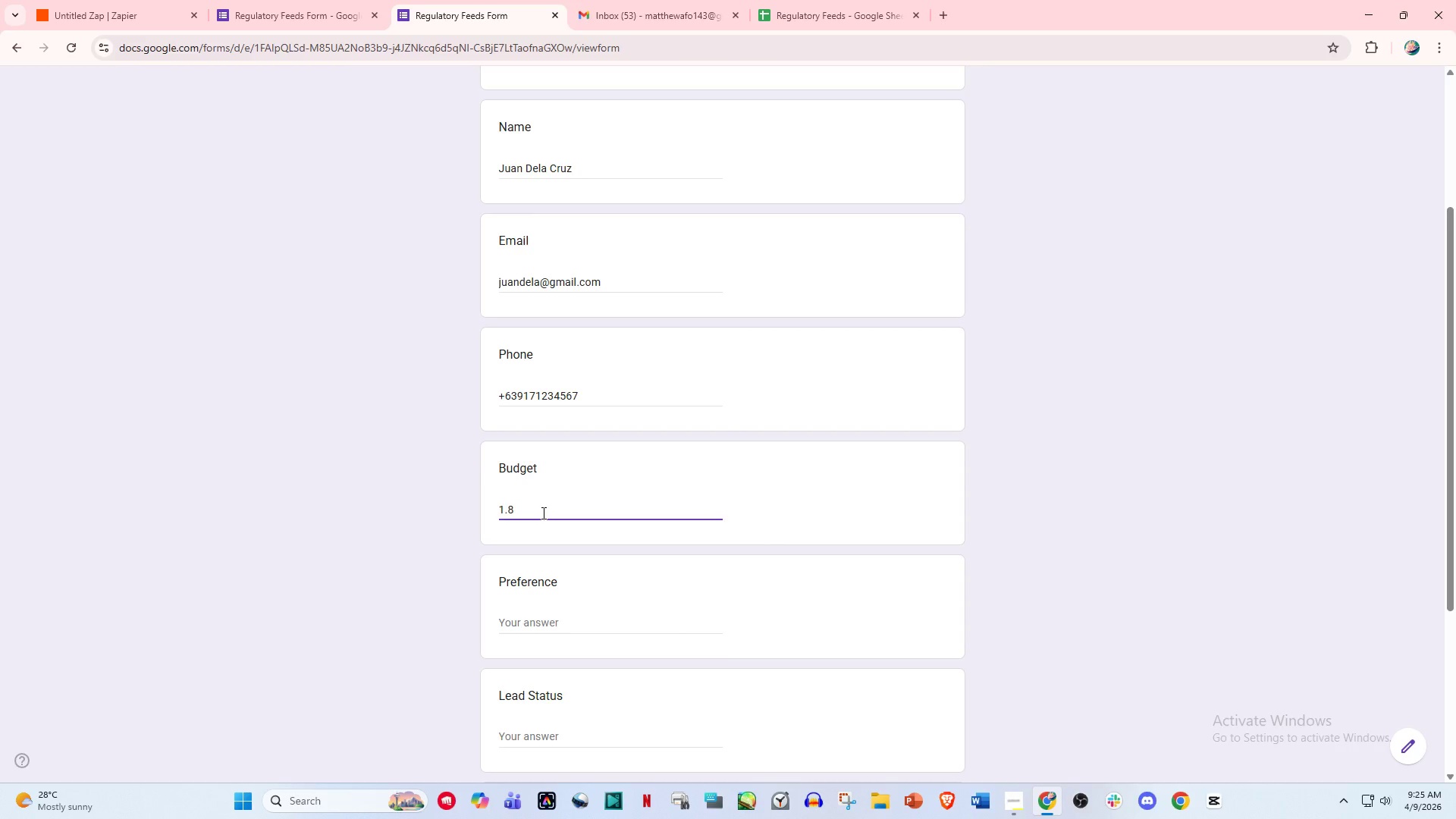 
key(Shift+M)
 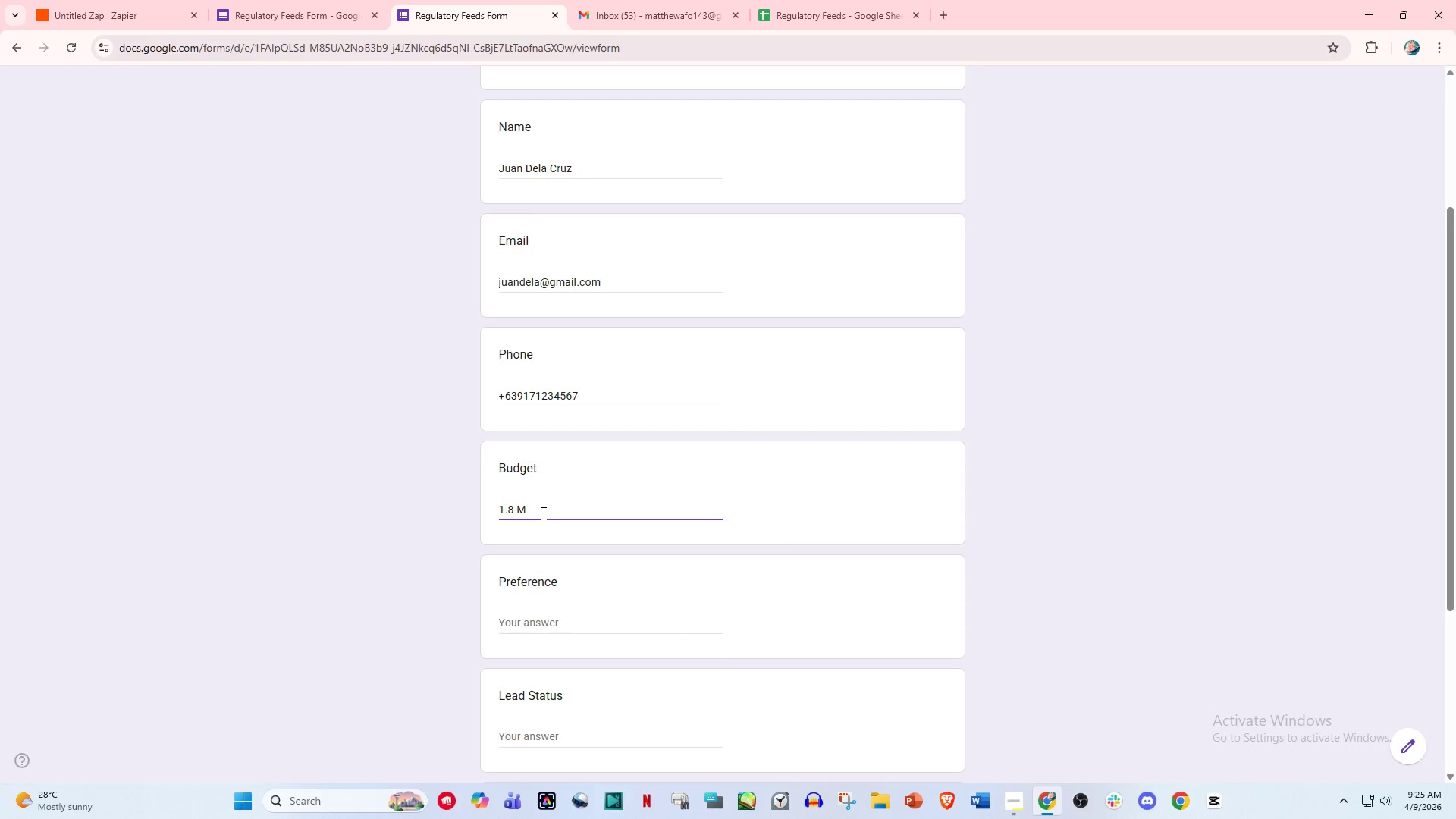 
hold_key(key=Backspace, duration=0.78)
 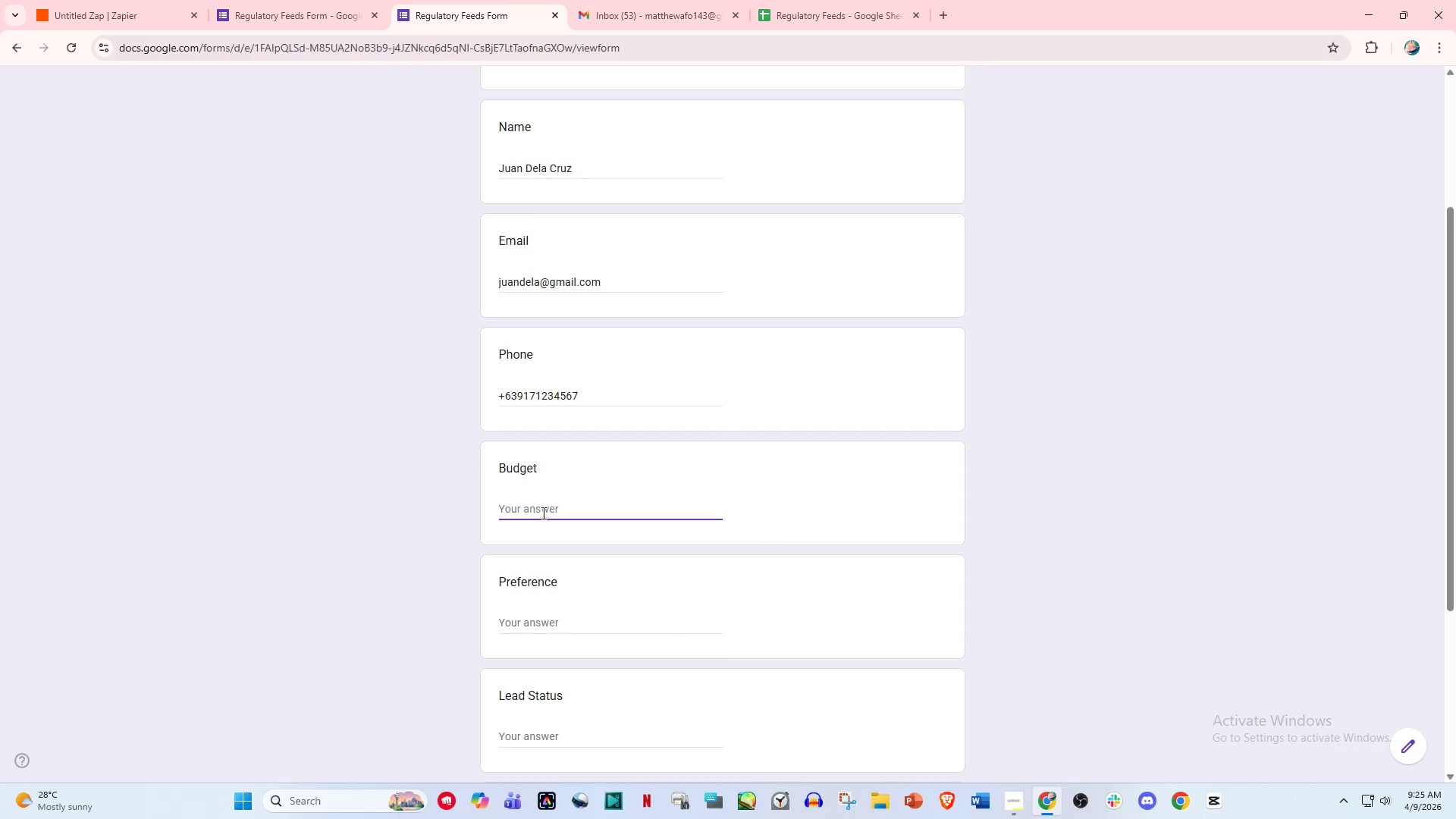 
type($1.8 M)
 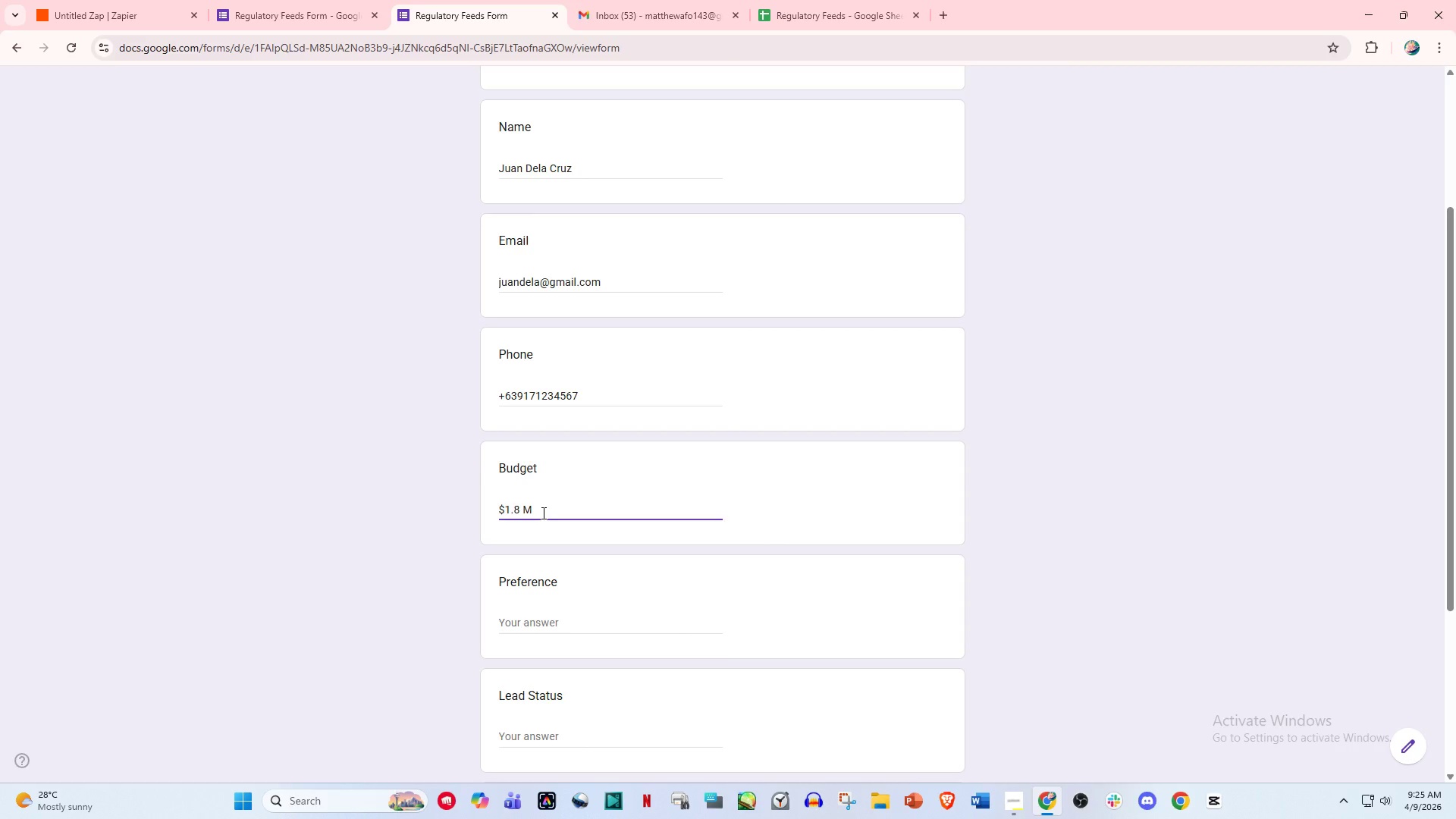 
left_click([516, 623])
 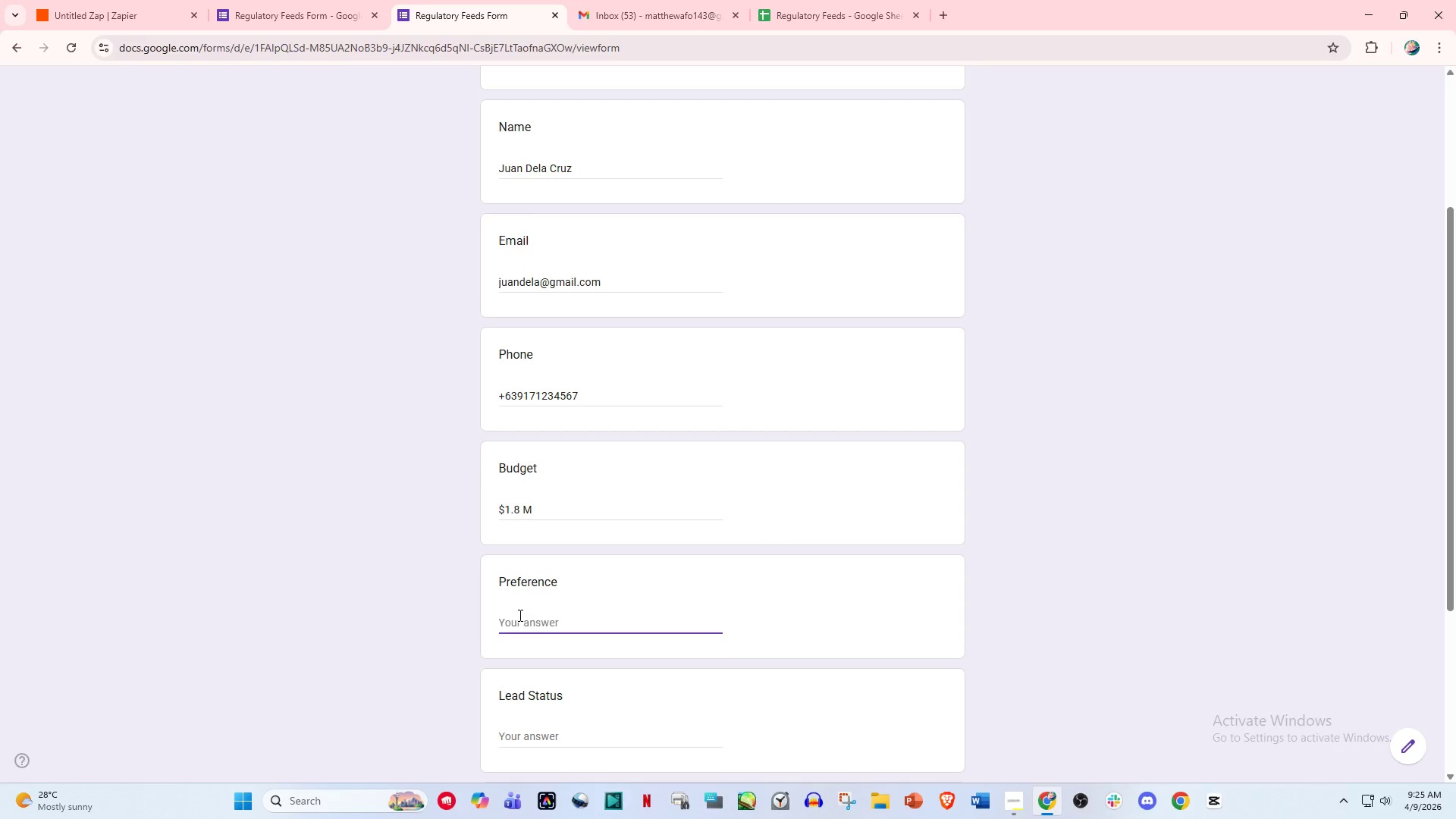 
type(Raw SA)
key(Backspace)
type(tuido)
key(Backspace)
key(Backspace)
key(Backspace)
type(do)
key(Backspace)
type(io)
 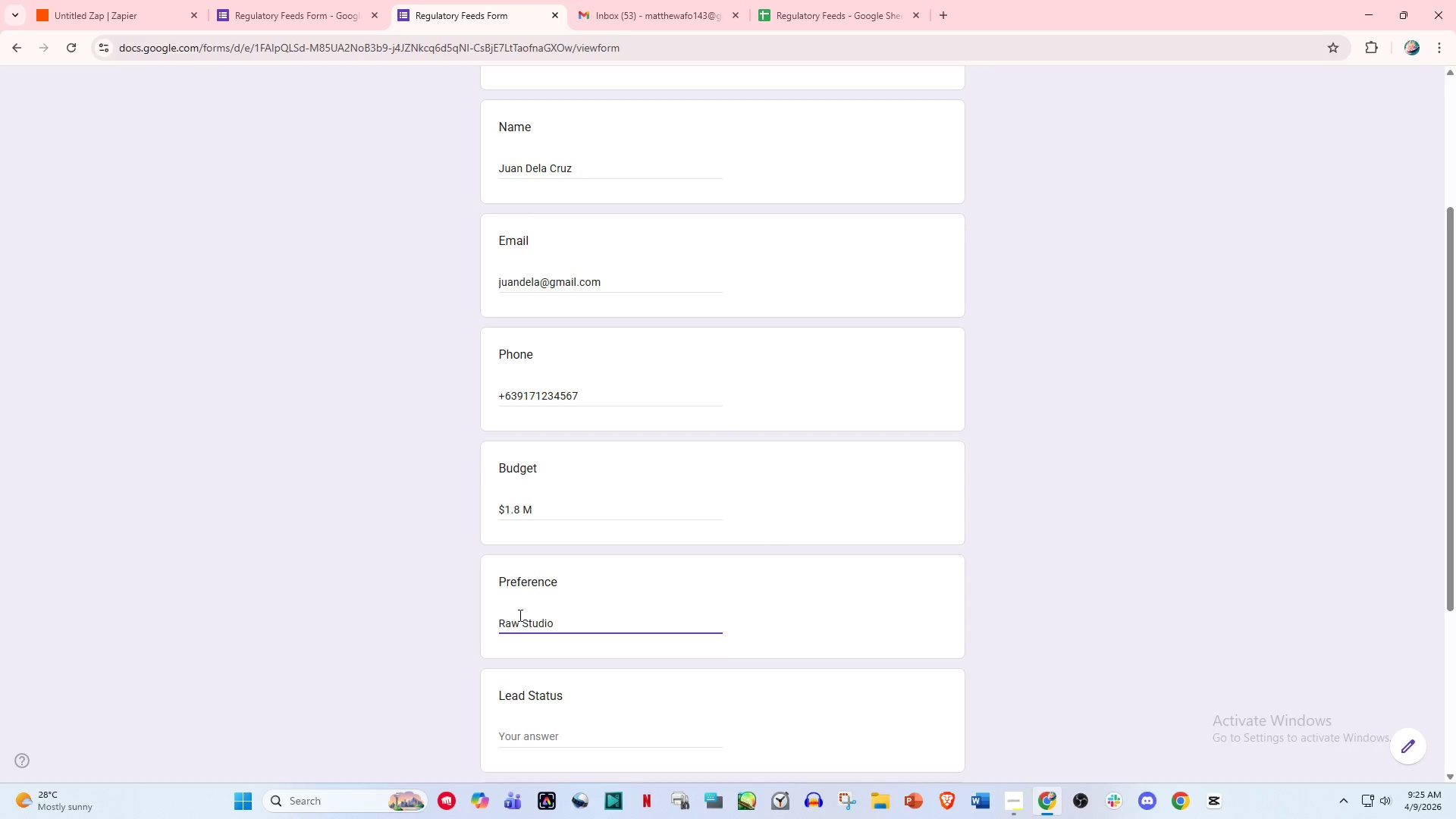 
scroll: coordinate [519, 643], scroll_direction: down, amount: 3.0
 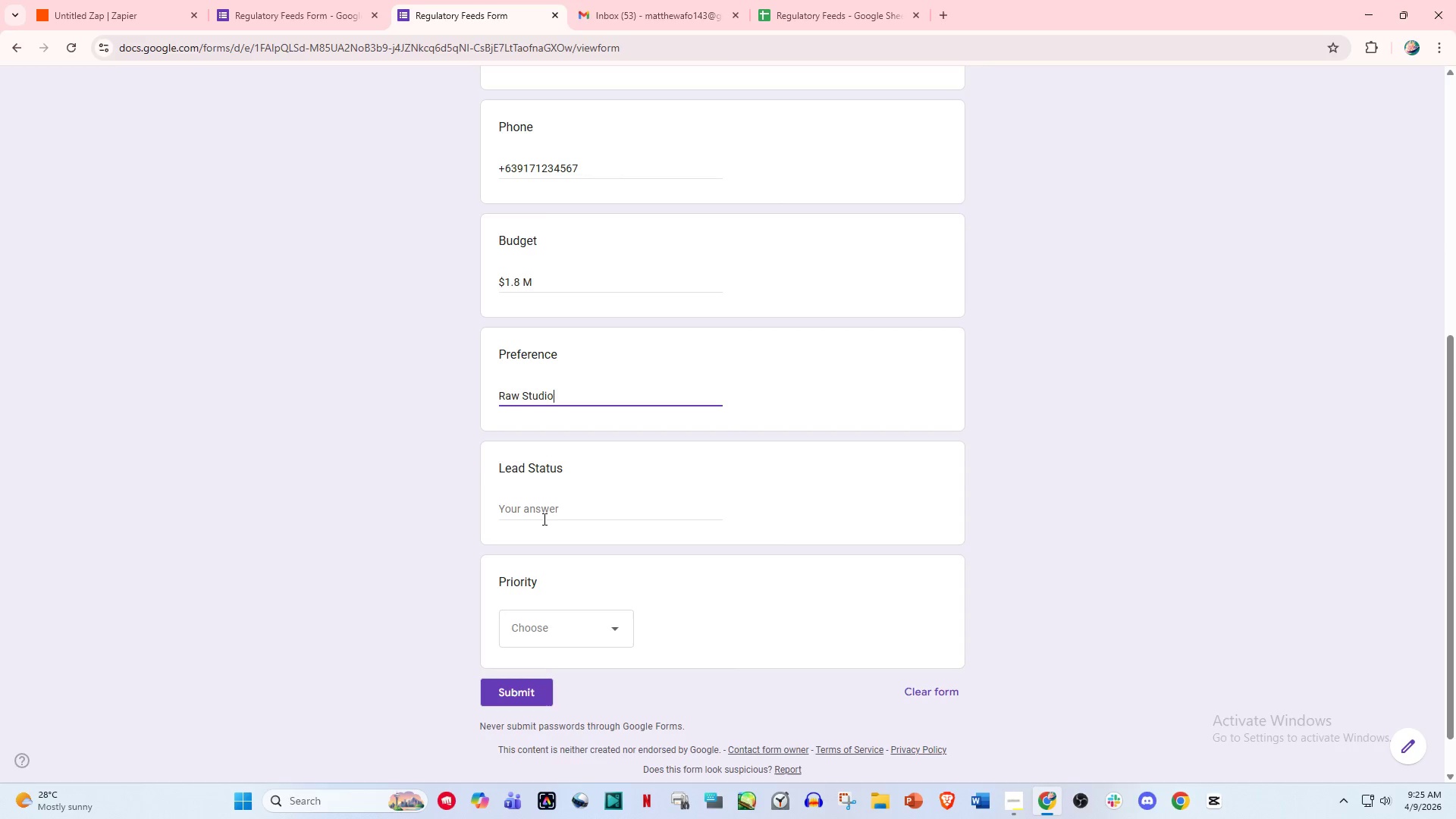 
left_click([553, 503])
 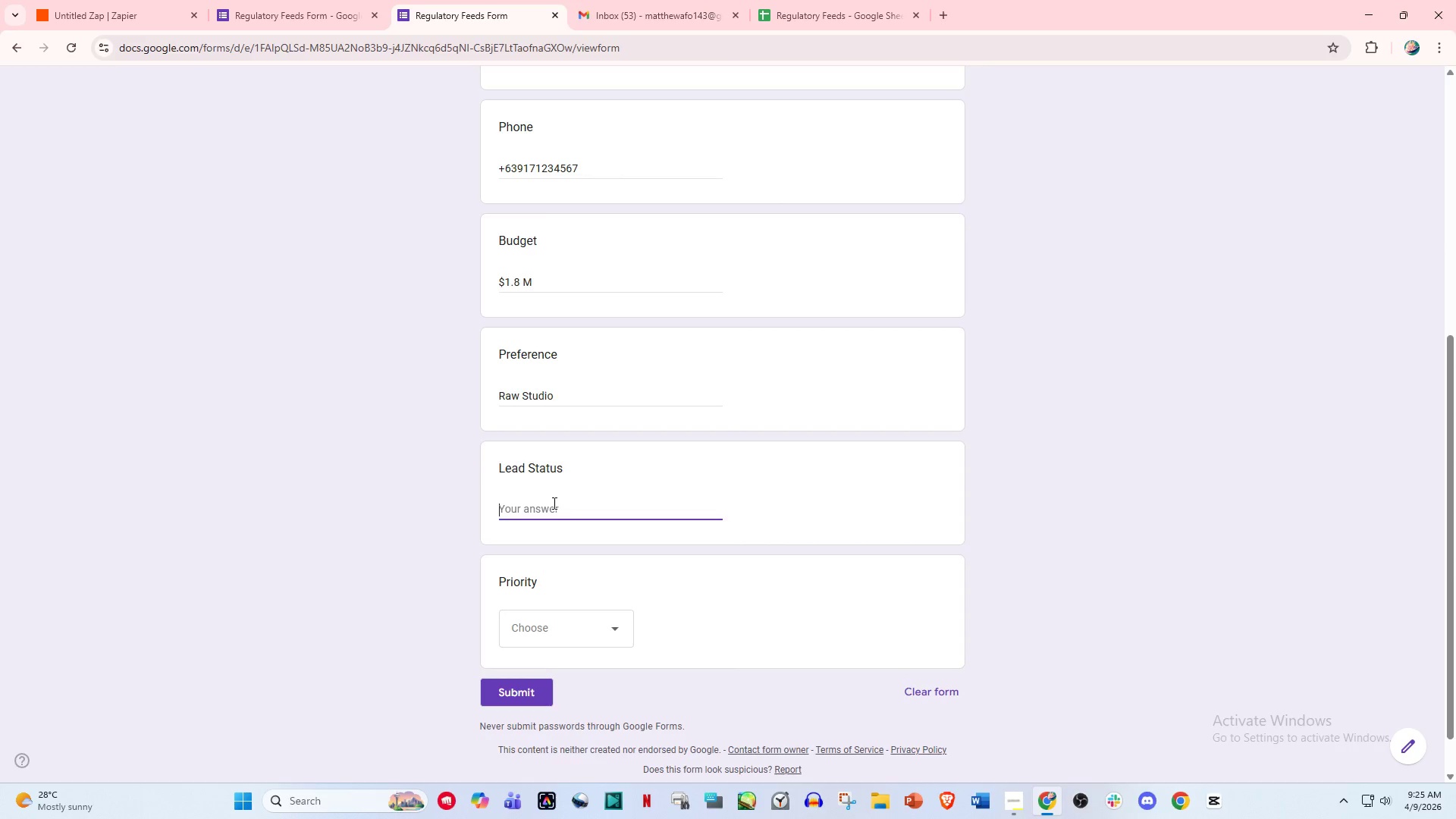 
type(Neew)
key(Backspace)
type(w)
key(Backspace)
key(Backspace)
type(w)
 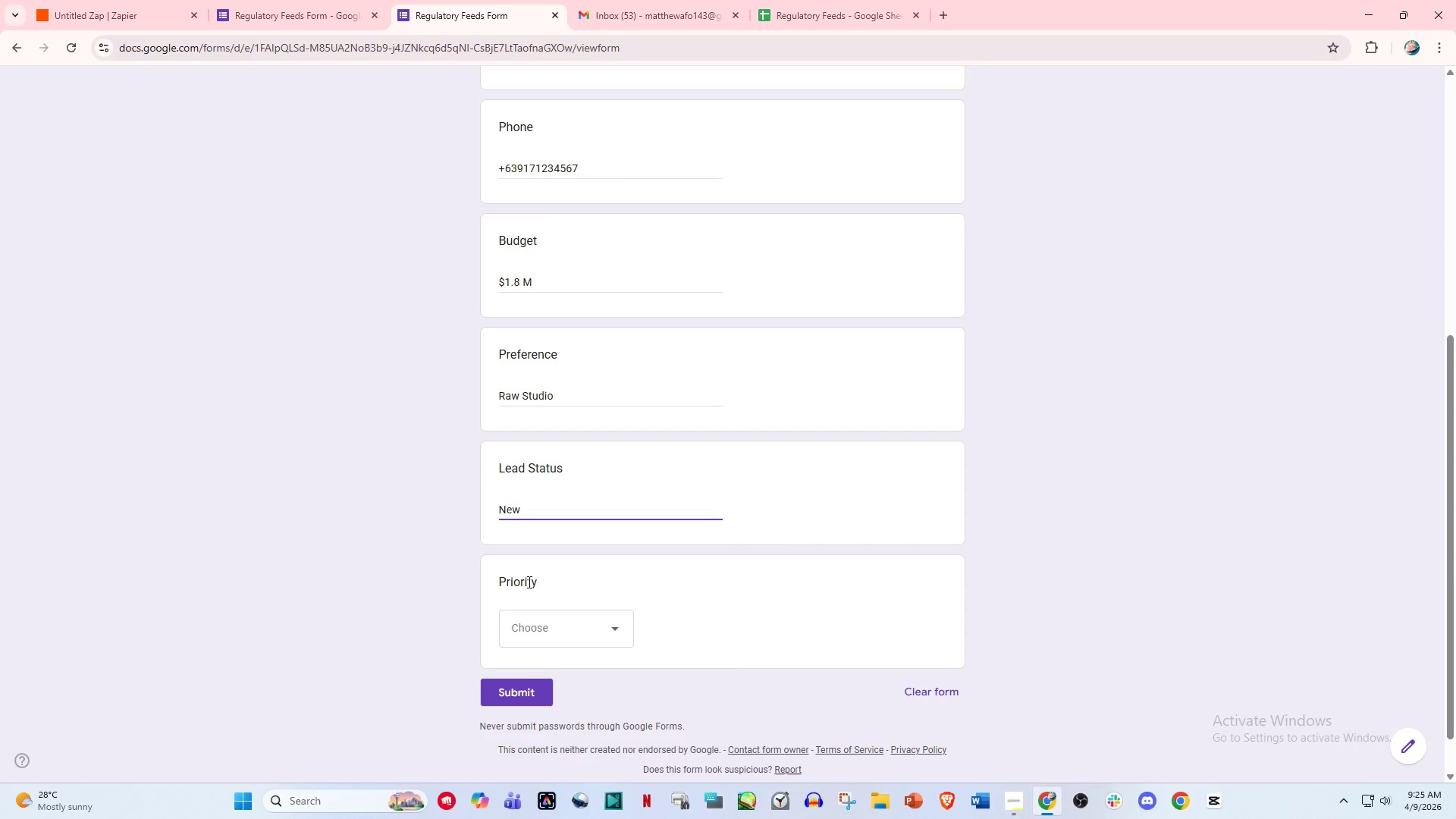 
left_click([529, 627])
 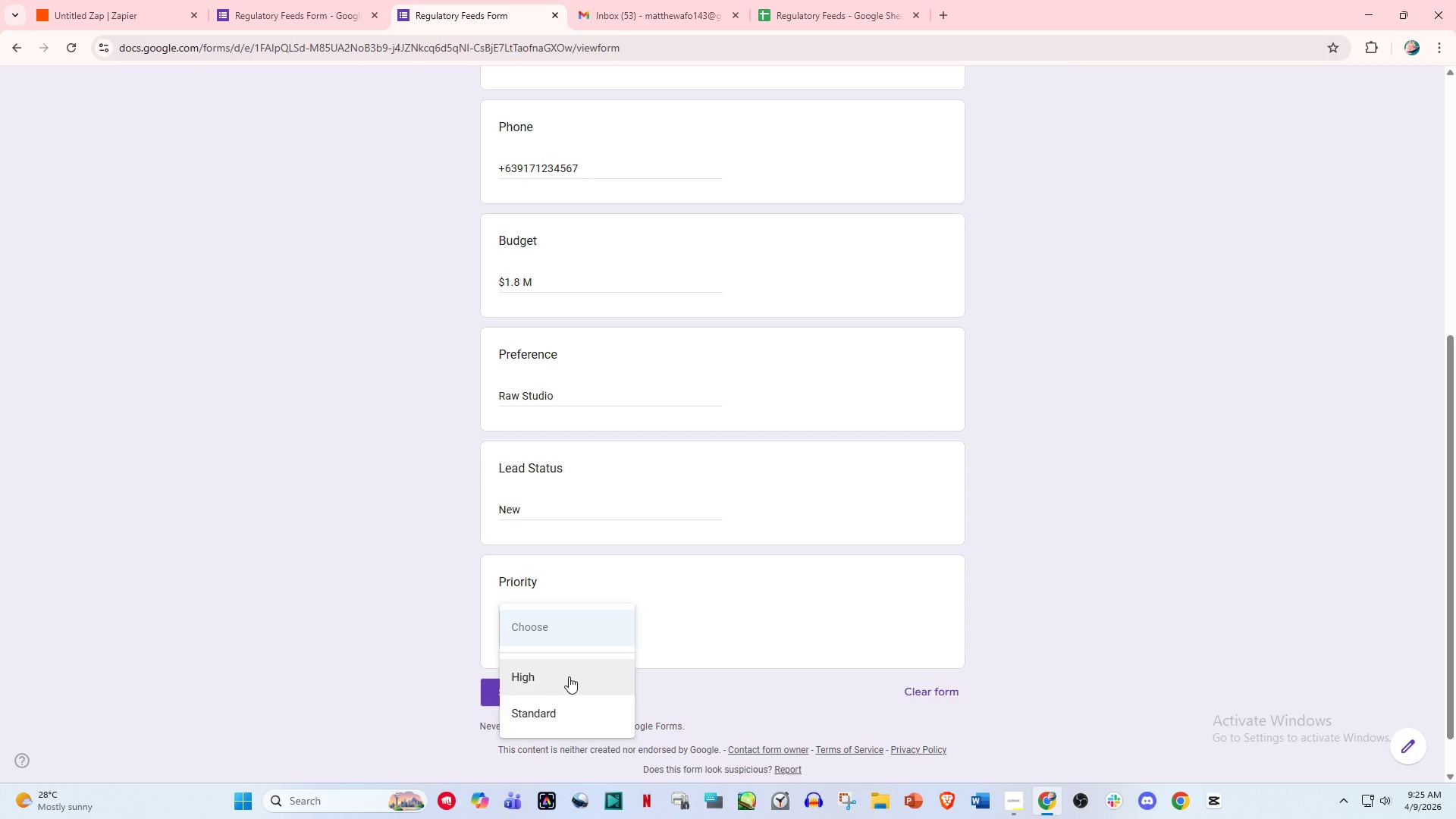 
left_click([569, 676])
 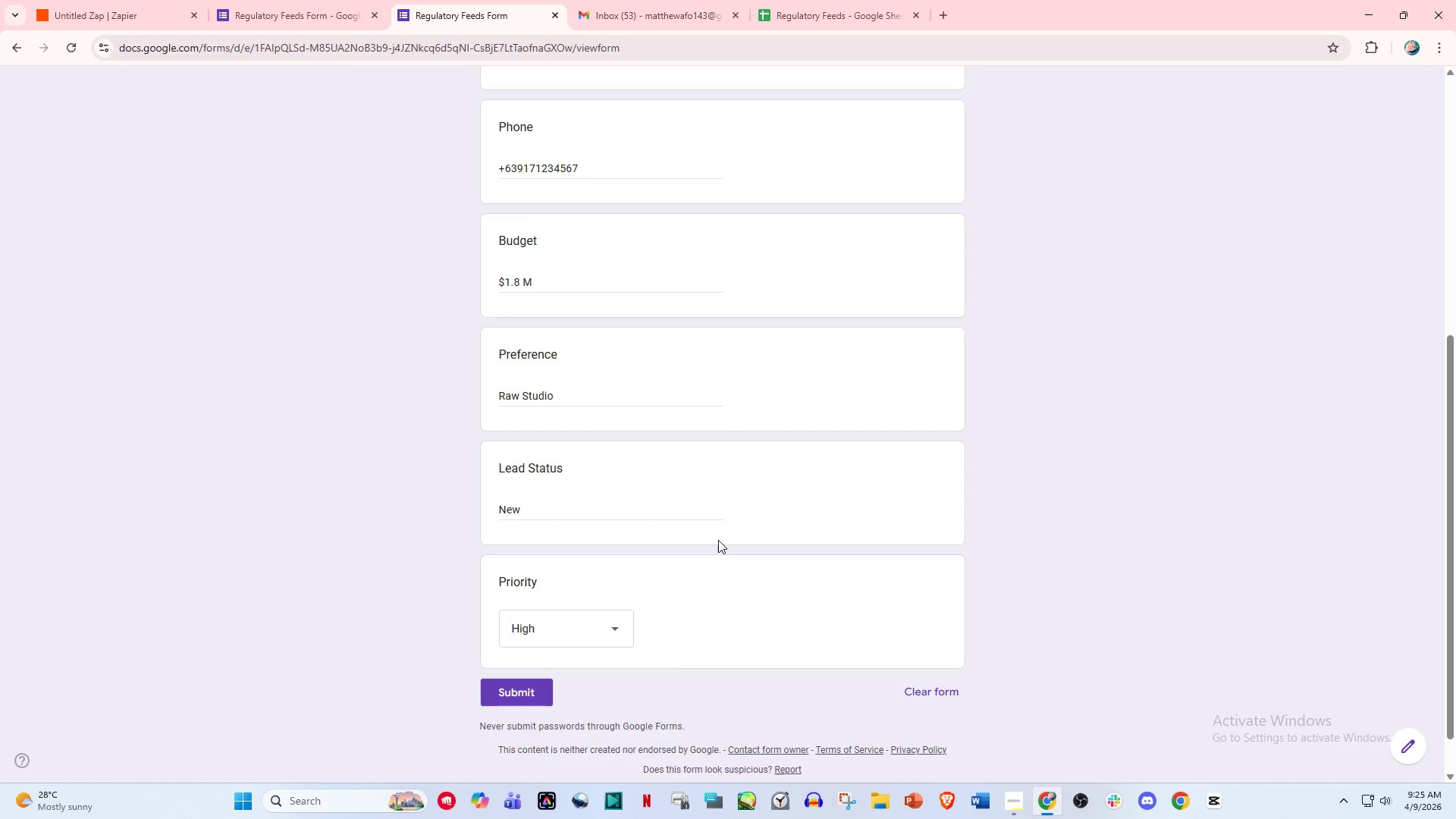 
scroll: coordinate [718, 540], scroll_direction: down, amount: 3.0
 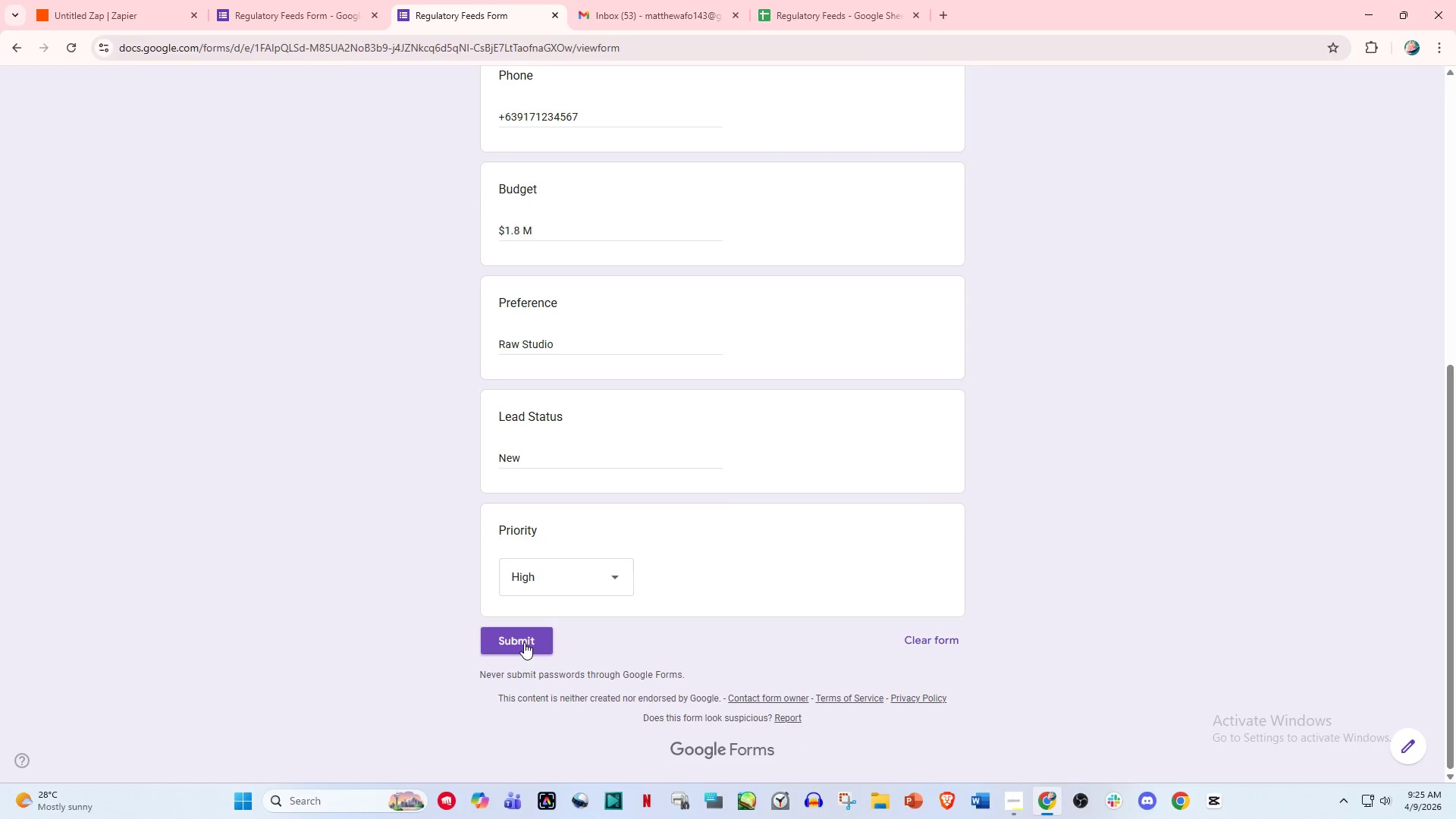 
left_click([520, 645])
 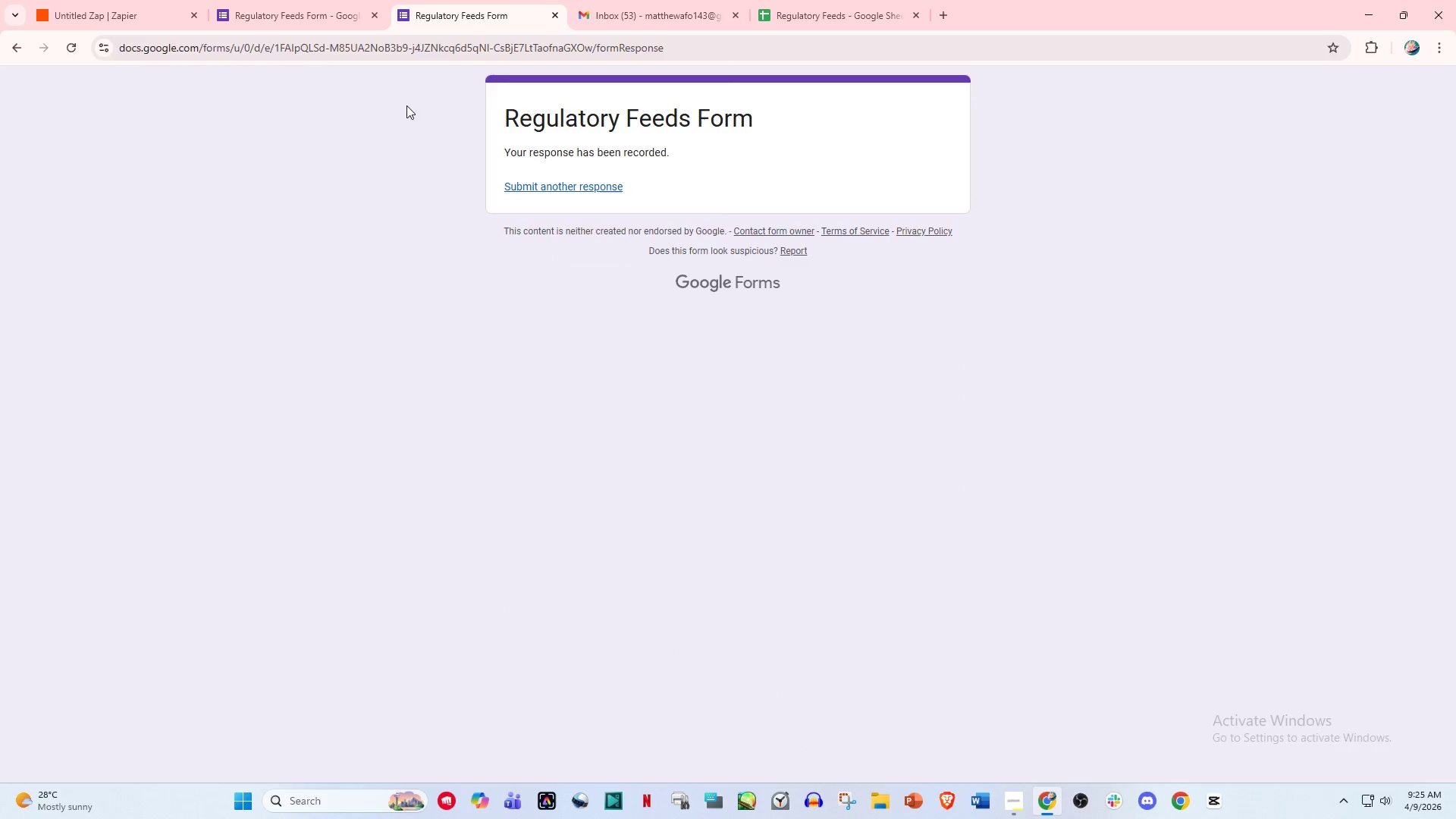 
left_click([124, 0])
 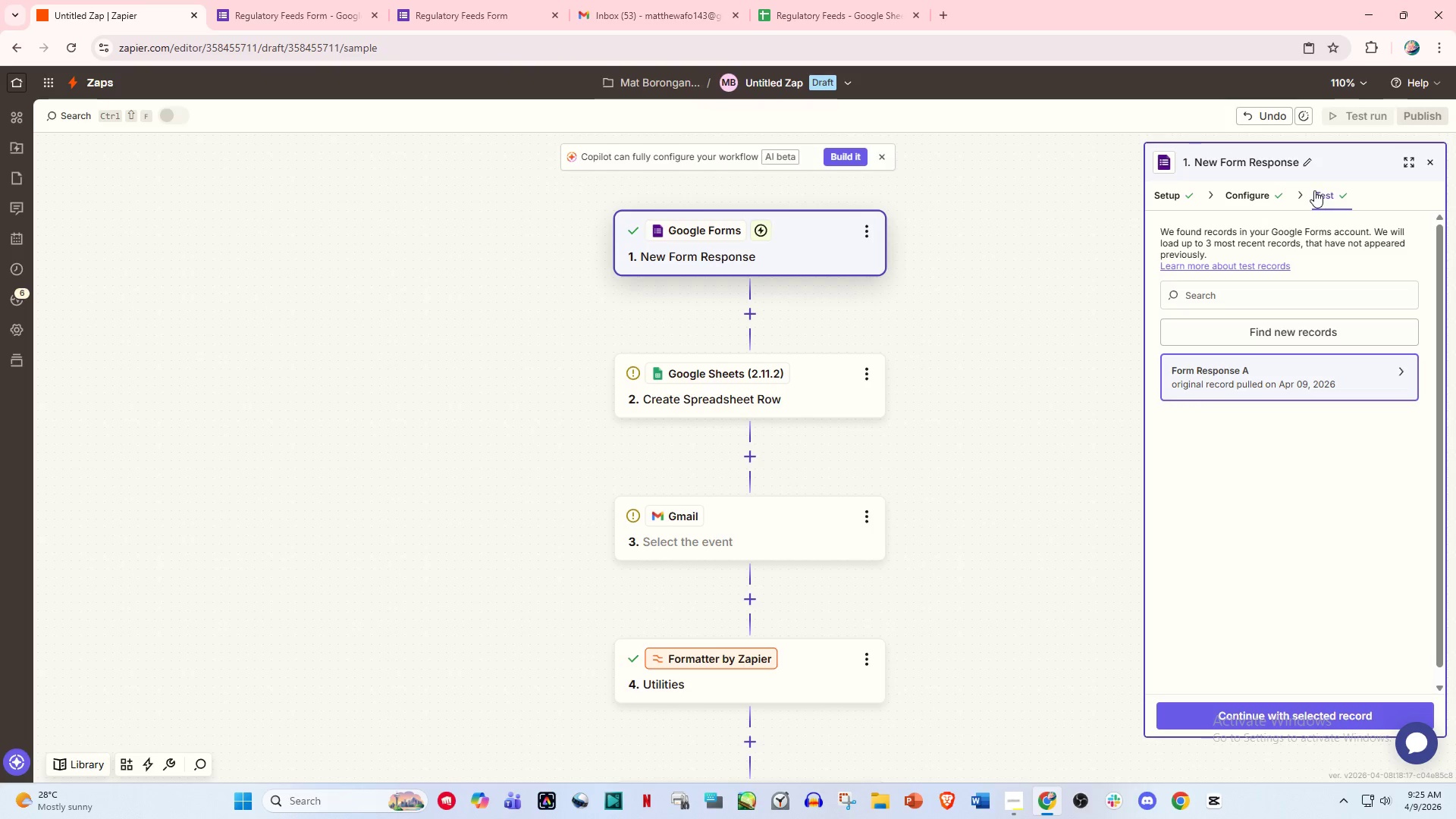 
left_click([1309, 331])
 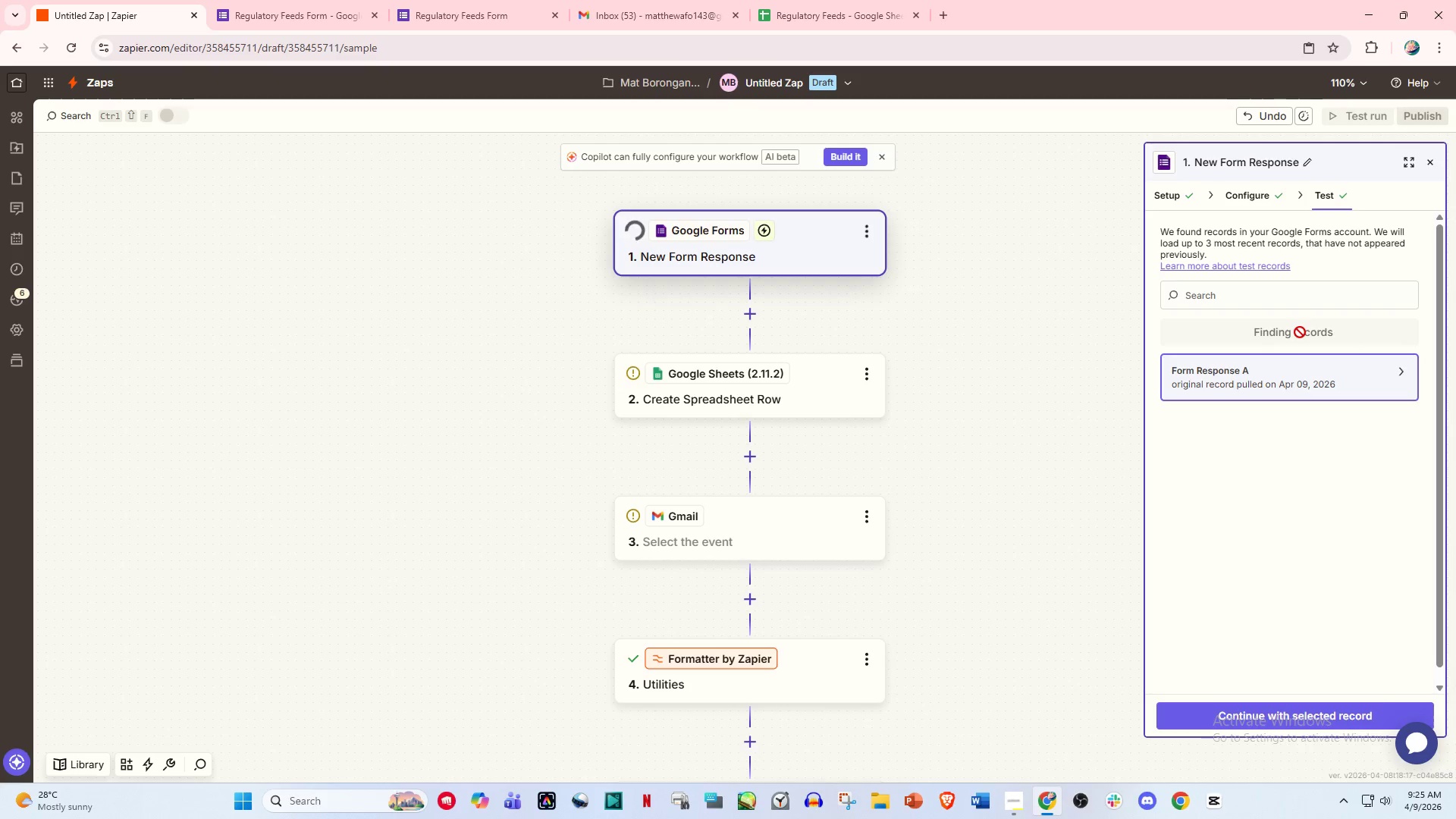 
wait(6.64)
 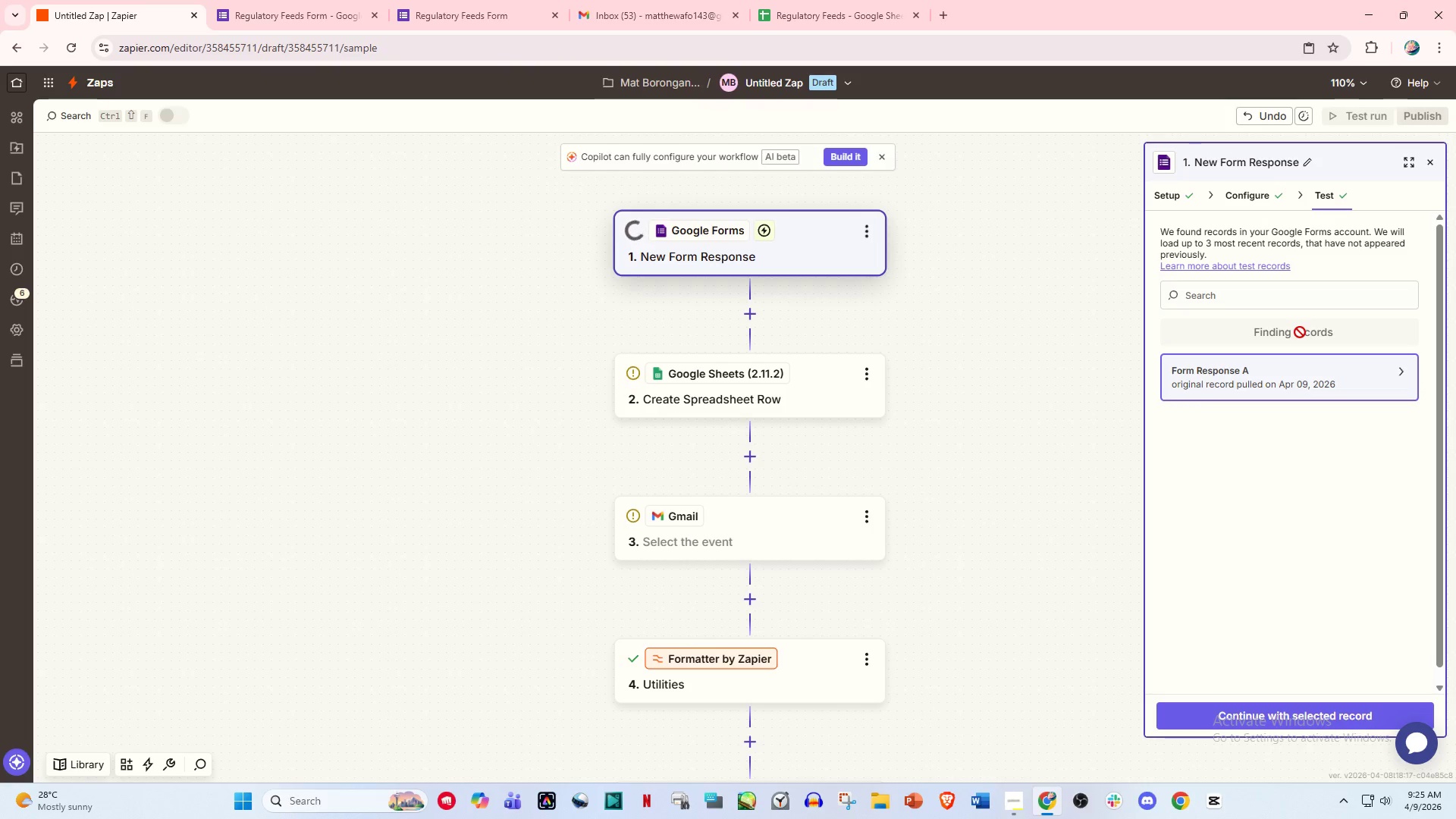 
left_click([1266, 391])
 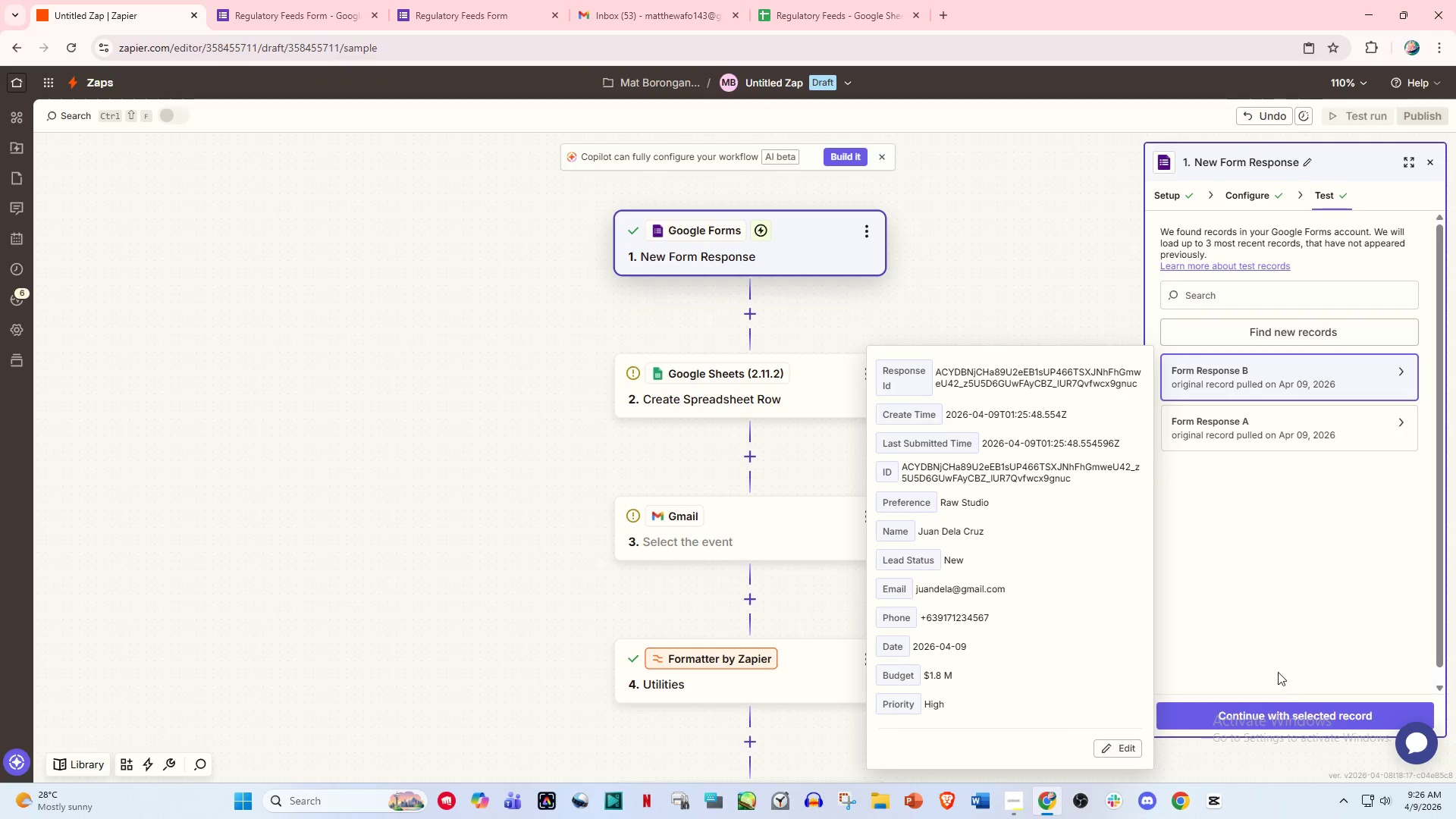 
left_click([1287, 711])
 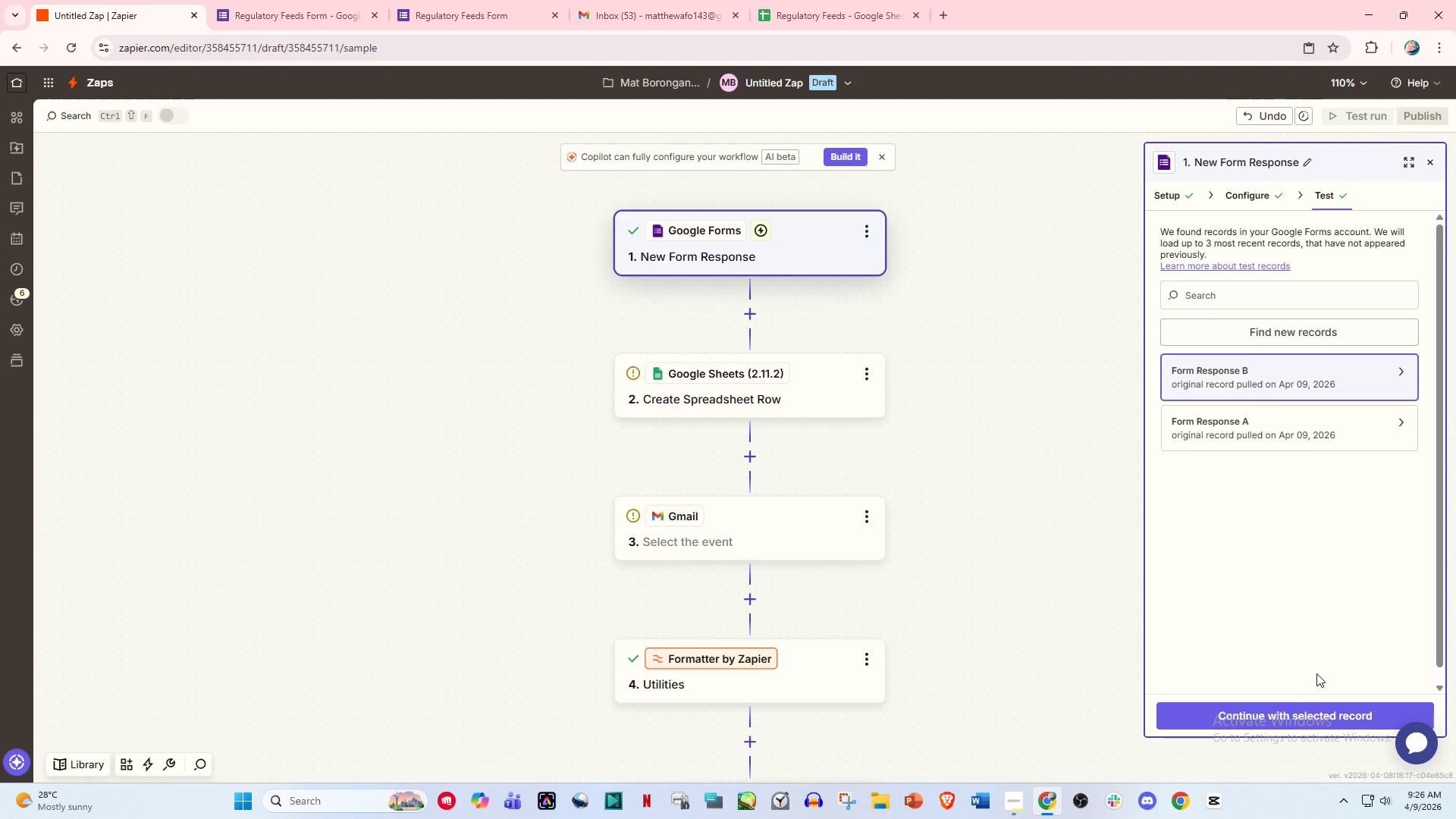 
left_click([1282, 721])
 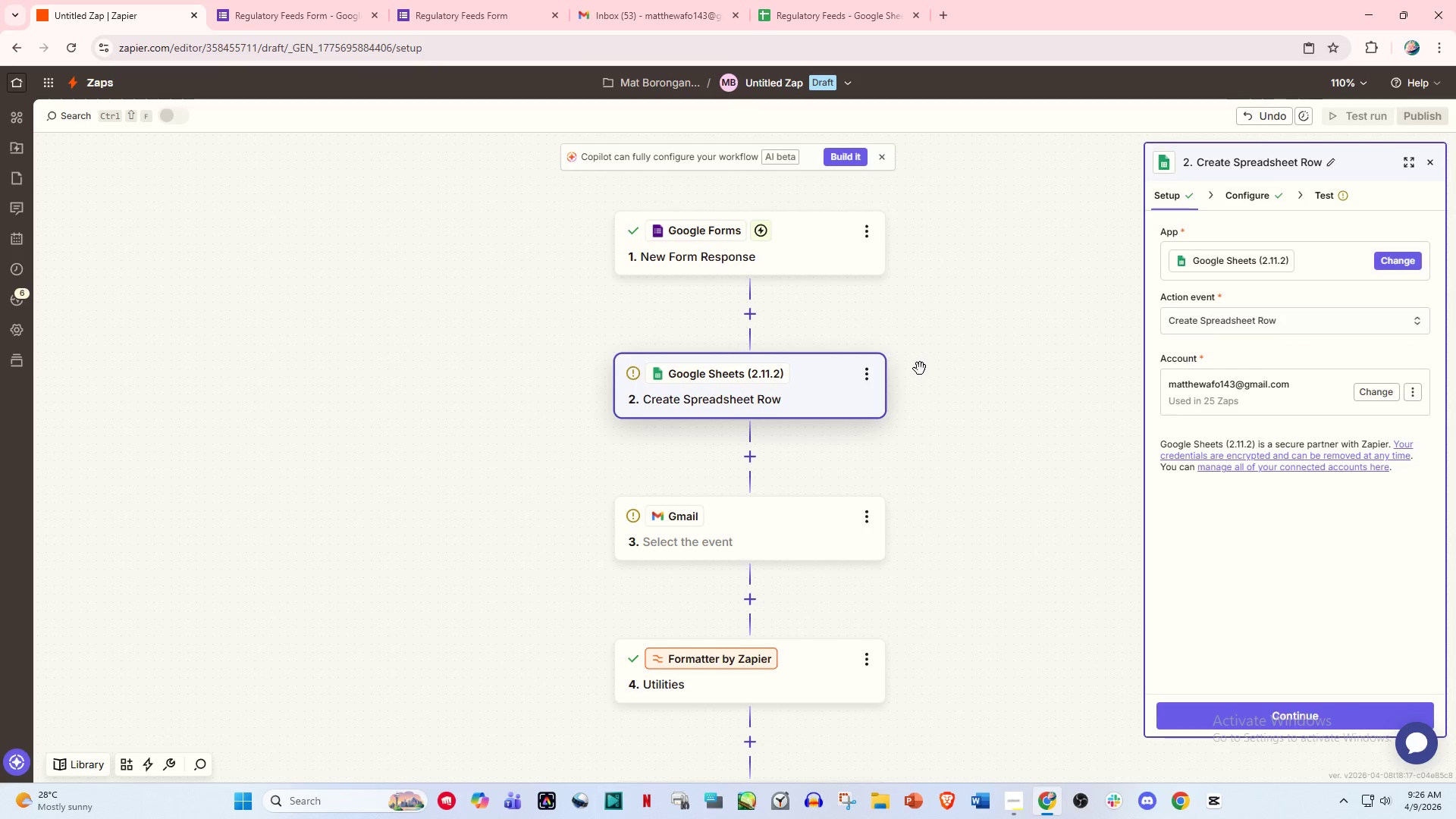 
left_click([1238, 196])
 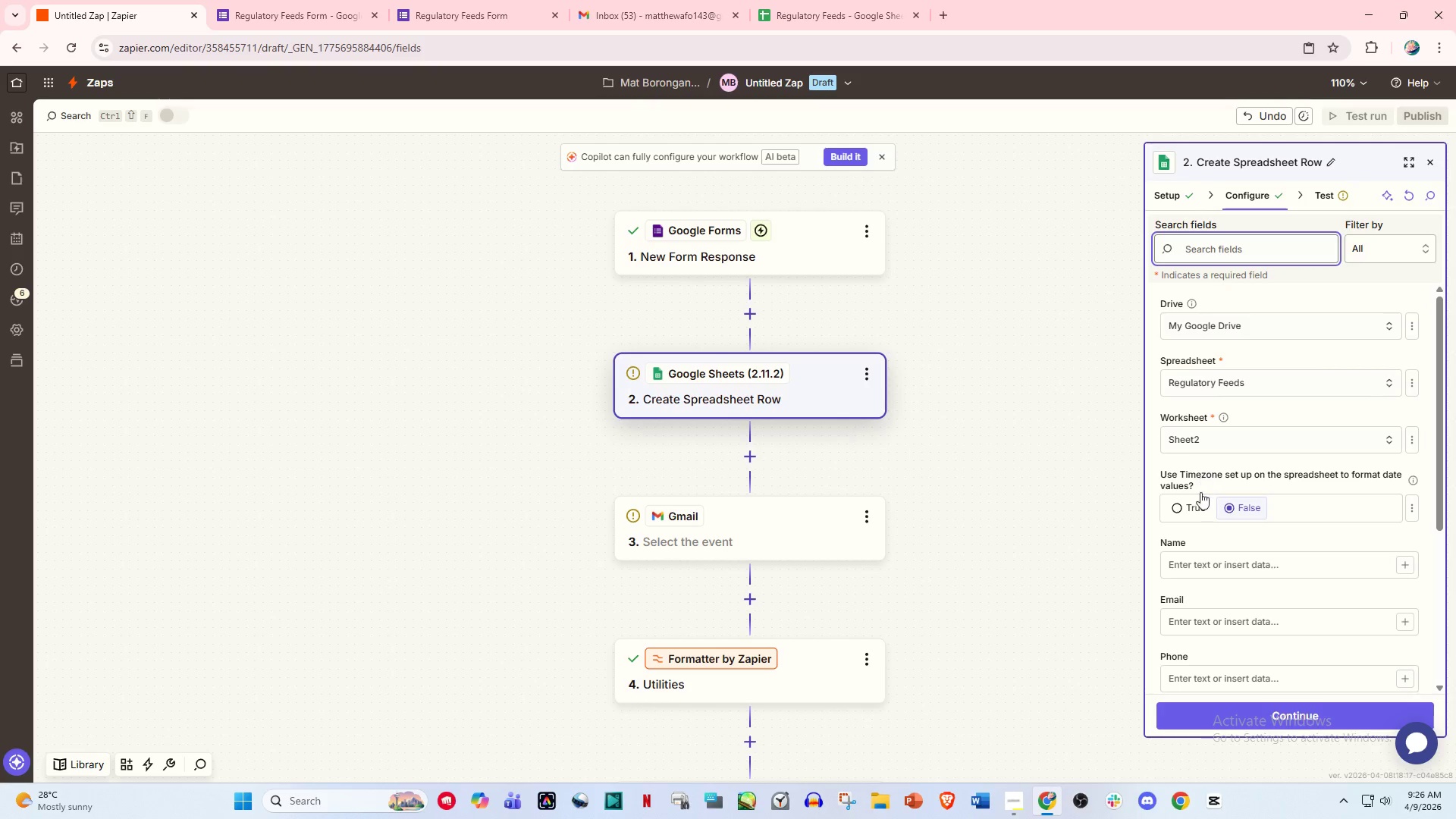 
scroll: coordinate [1200, 544], scroll_direction: down, amount: 2.0
 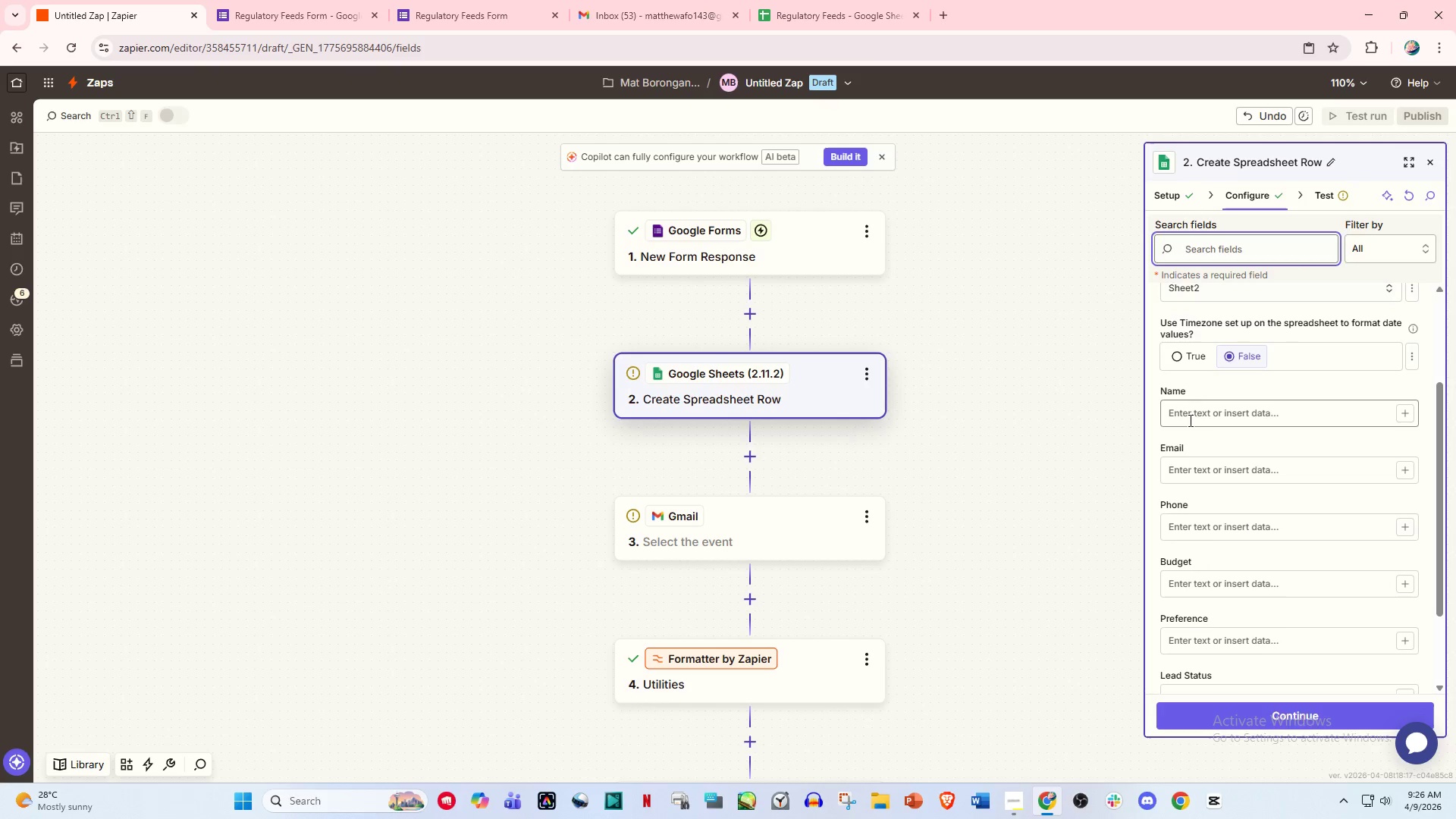 
left_click([1196, 400])
 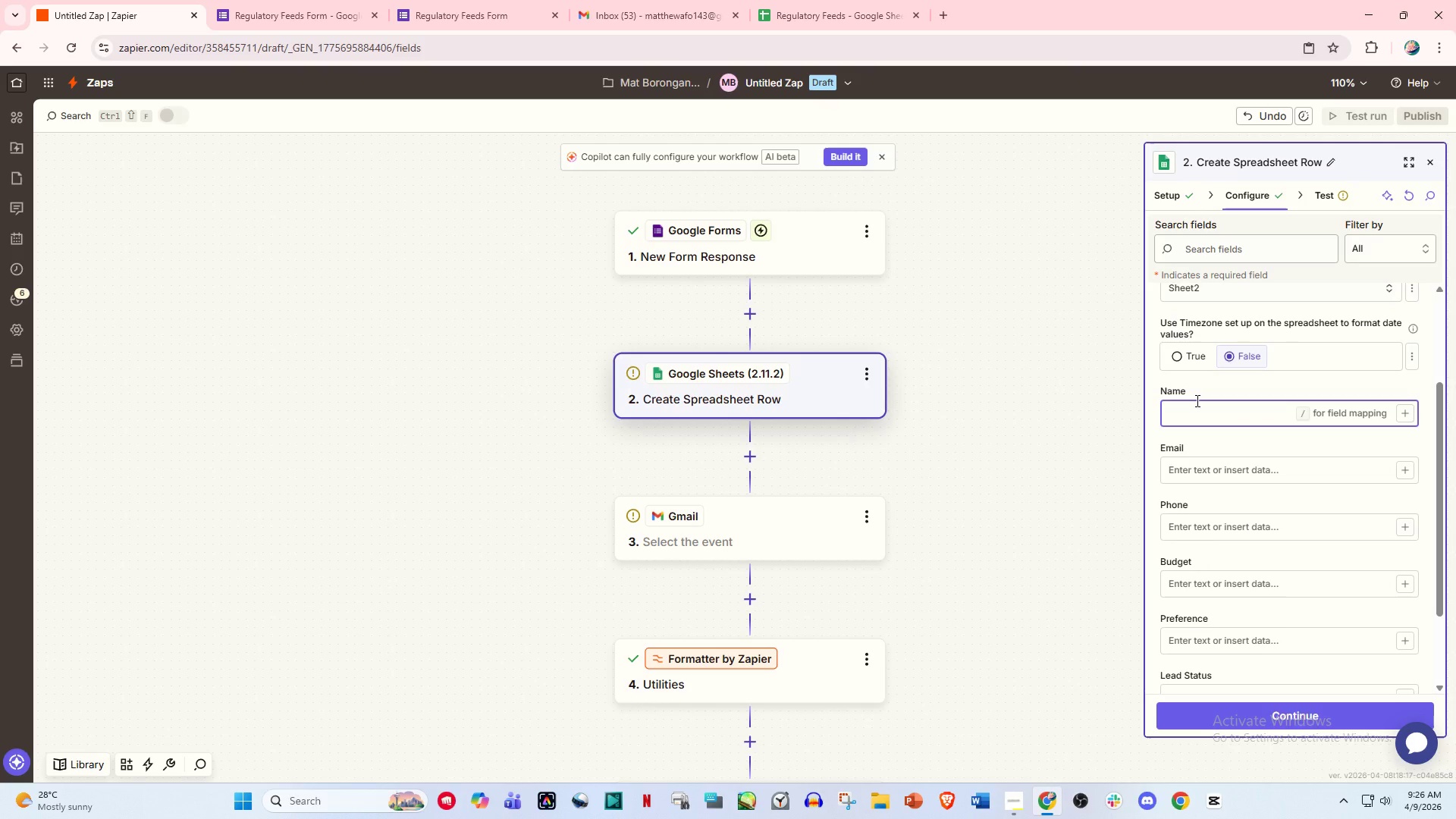 
key(Slash)
 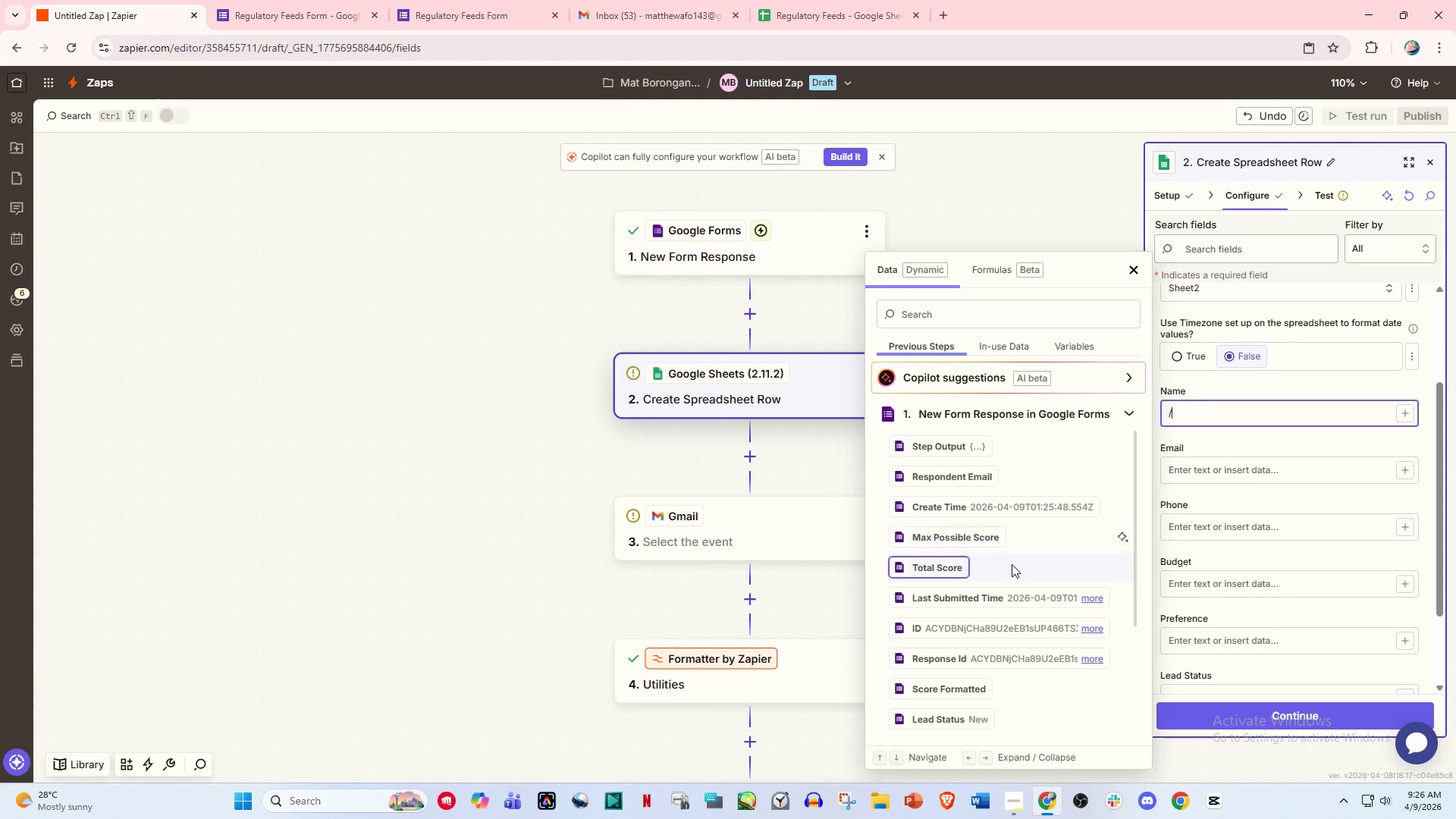 
scroll: coordinate [971, 651], scroll_direction: down, amount: 5.0
 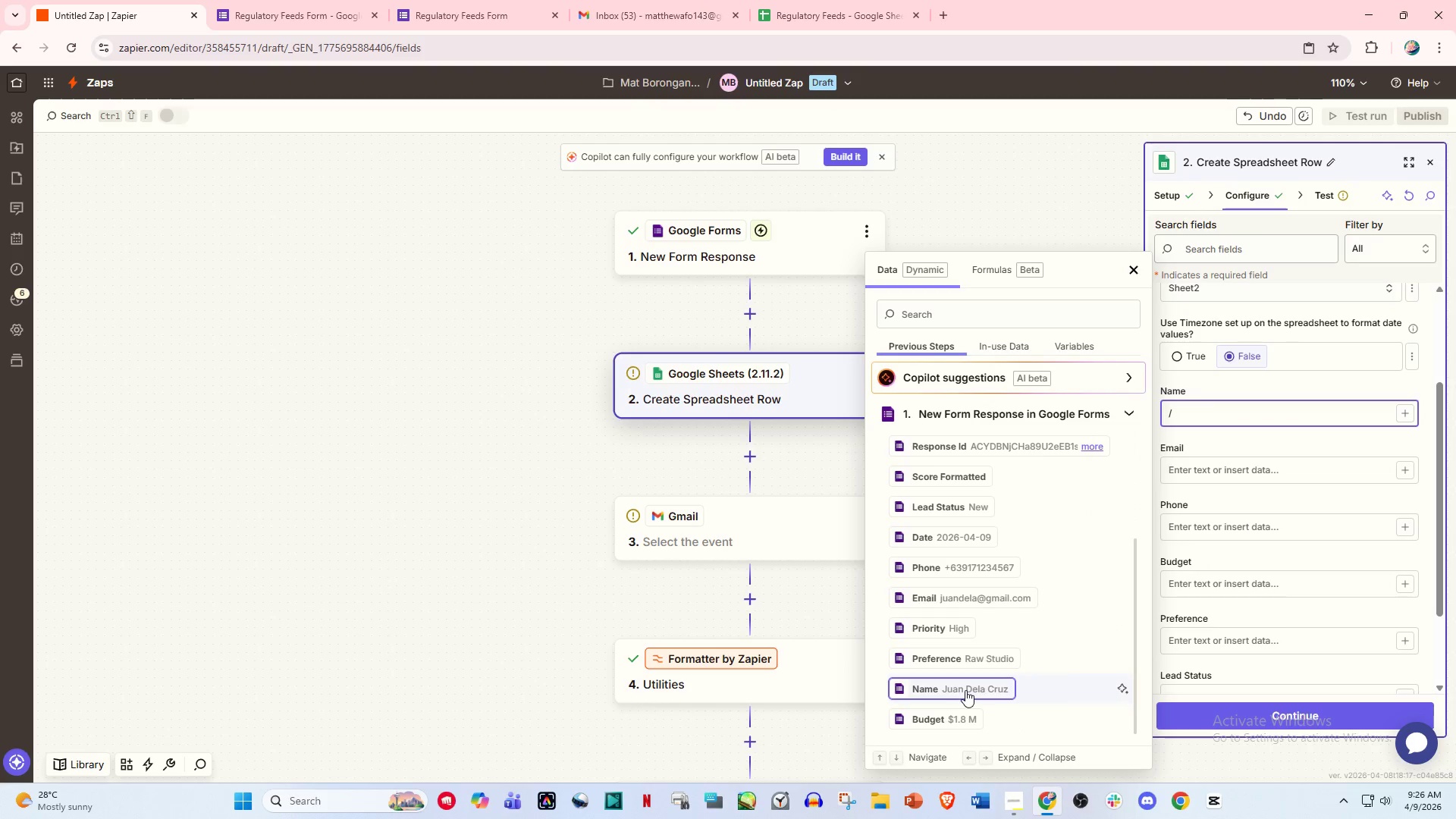 
left_click([965, 690])
 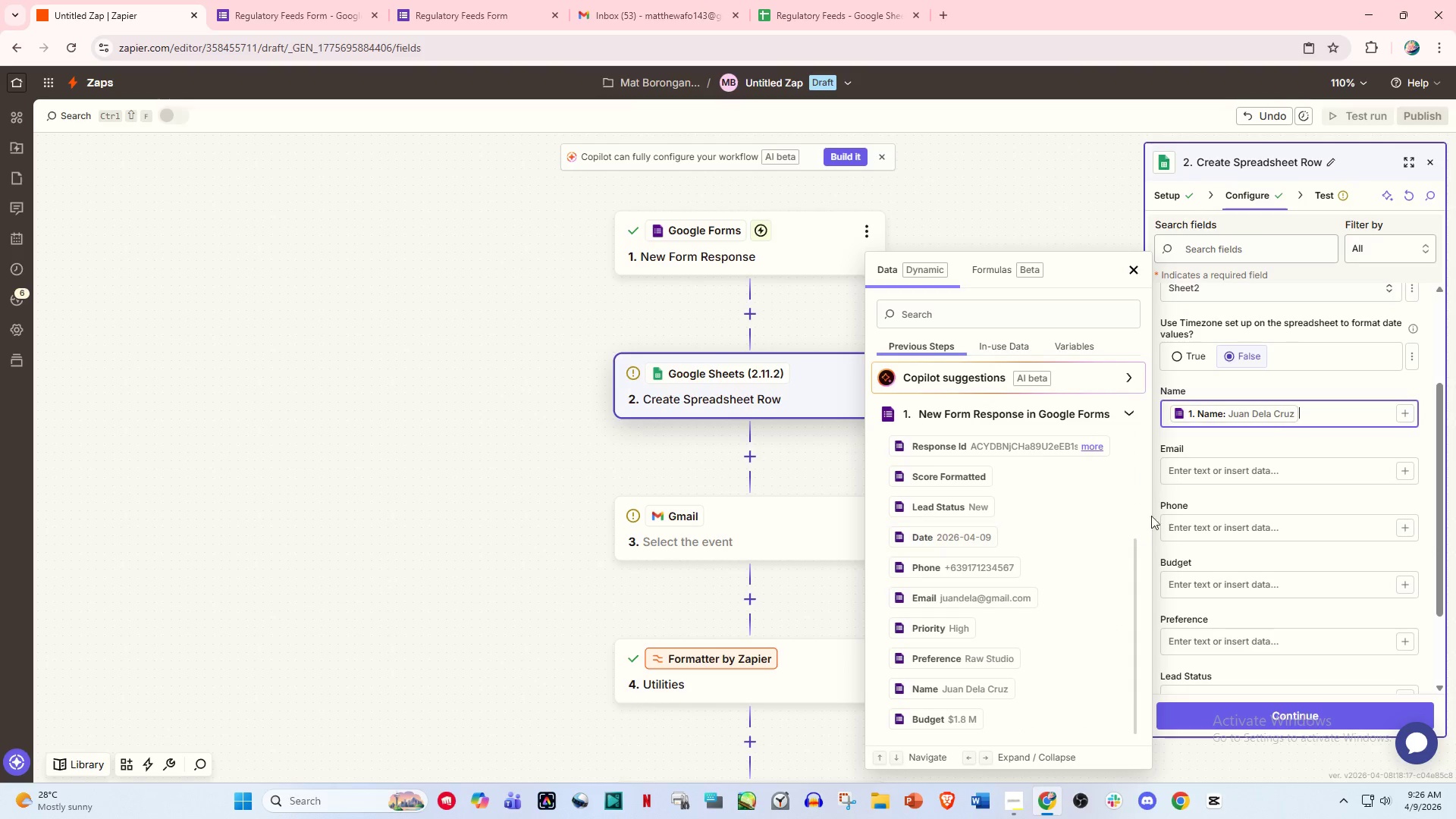 
left_click([1187, 484])
 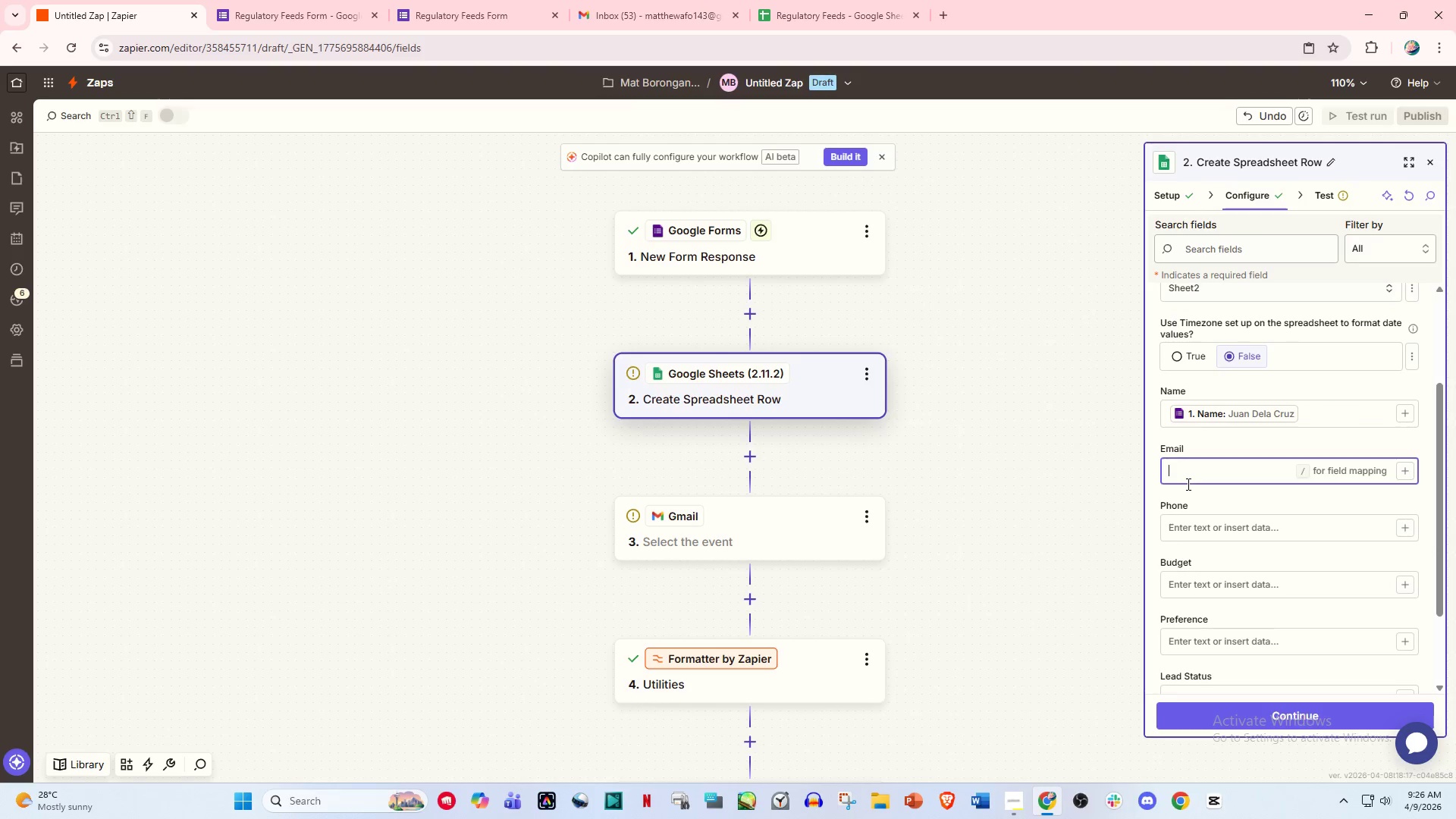 
key(Slash)
 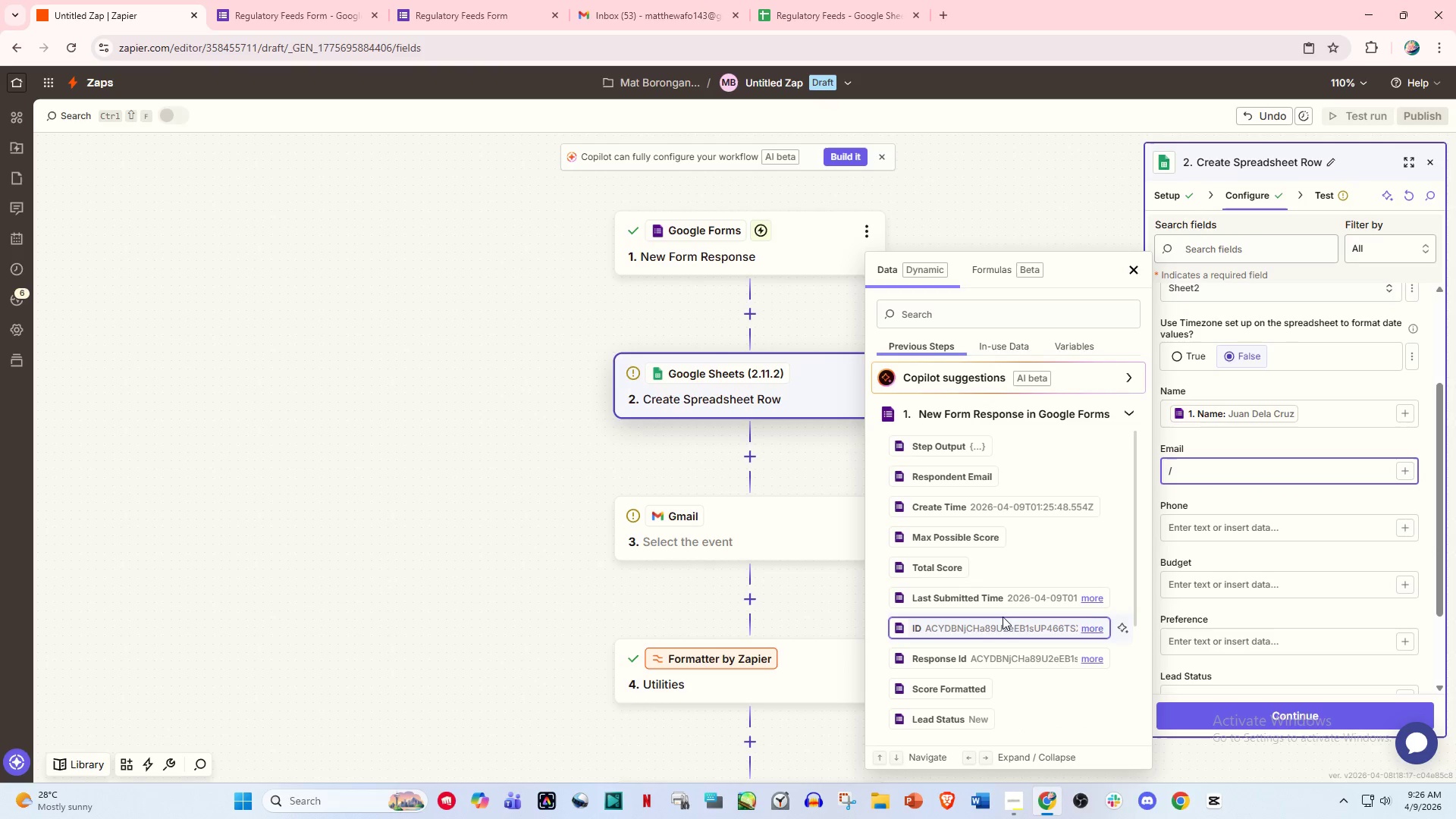 
scroll: coordinate [1003, 623], scroll_direction: down, amount: 2.0
 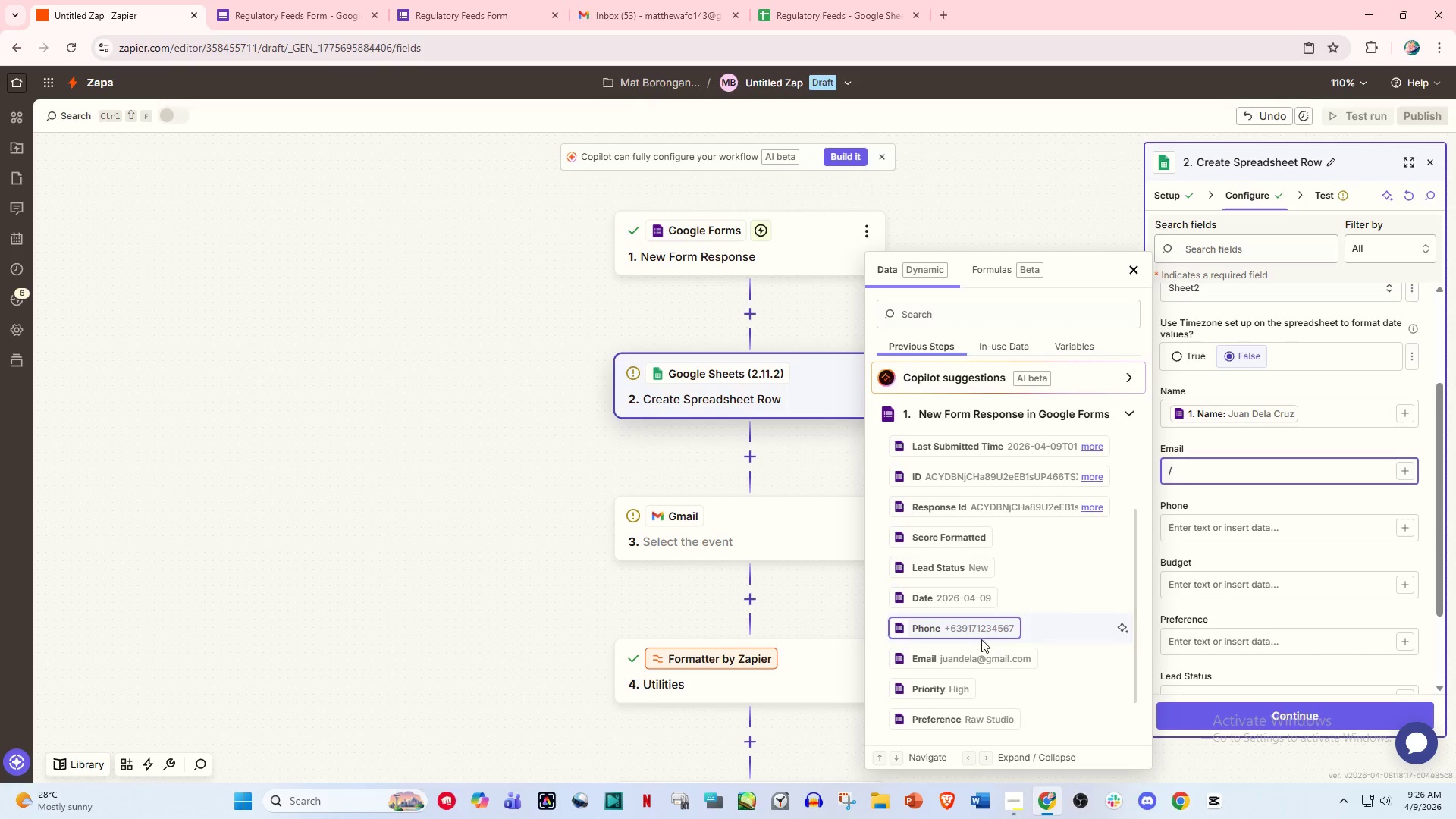 
left_click([980, 653])
 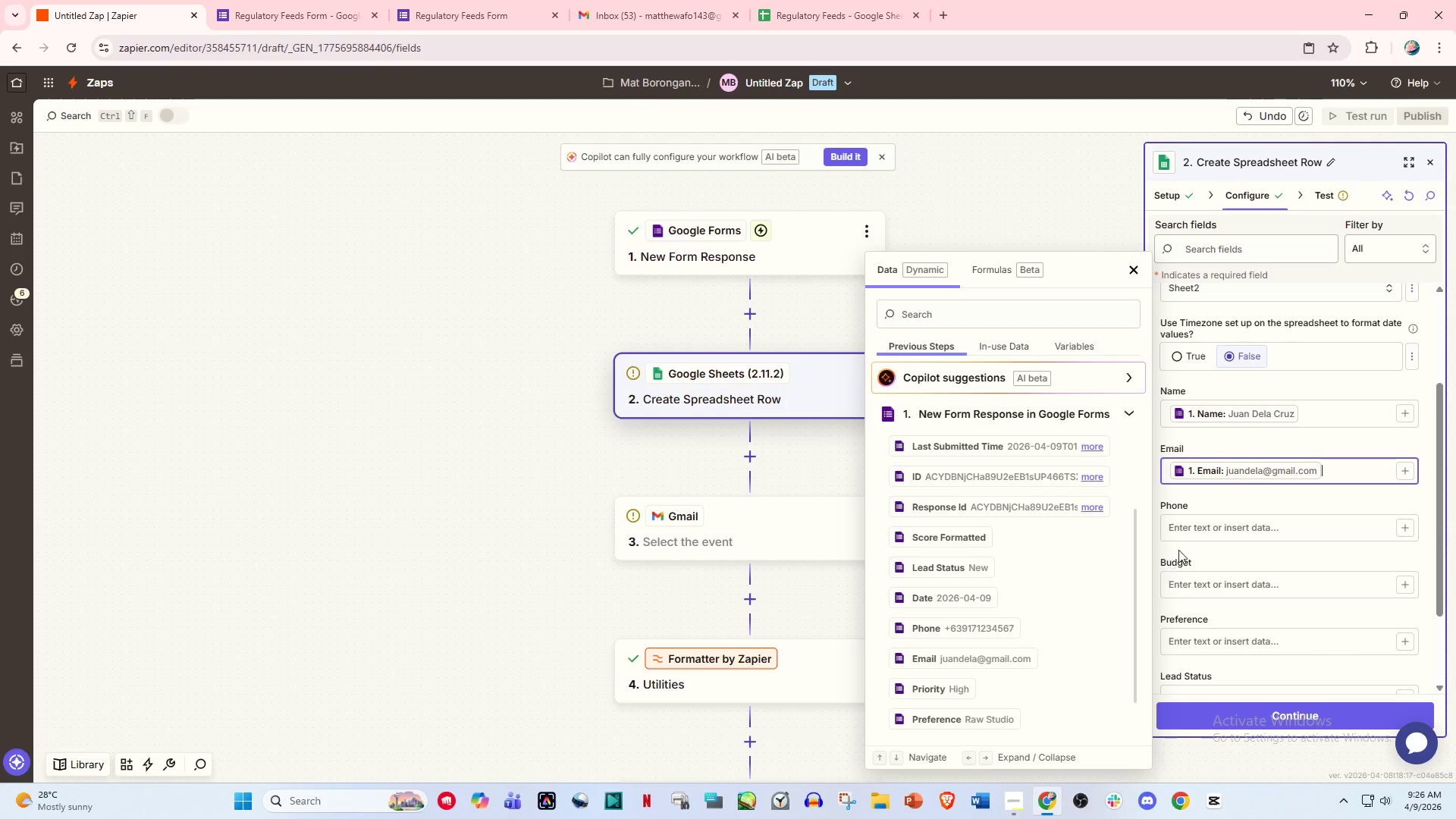 
left_click([1189, 529])
 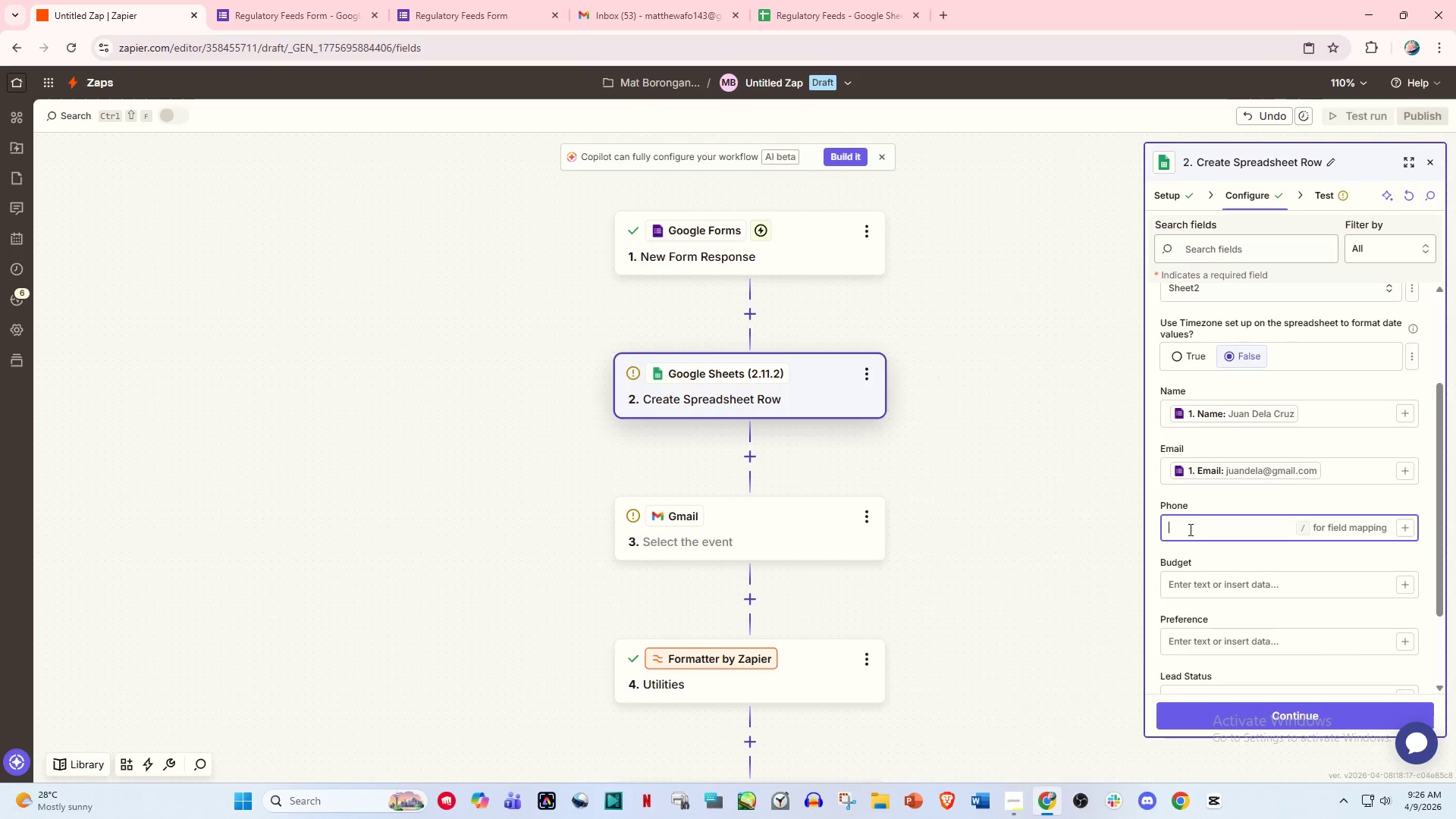 
key(Slash)
 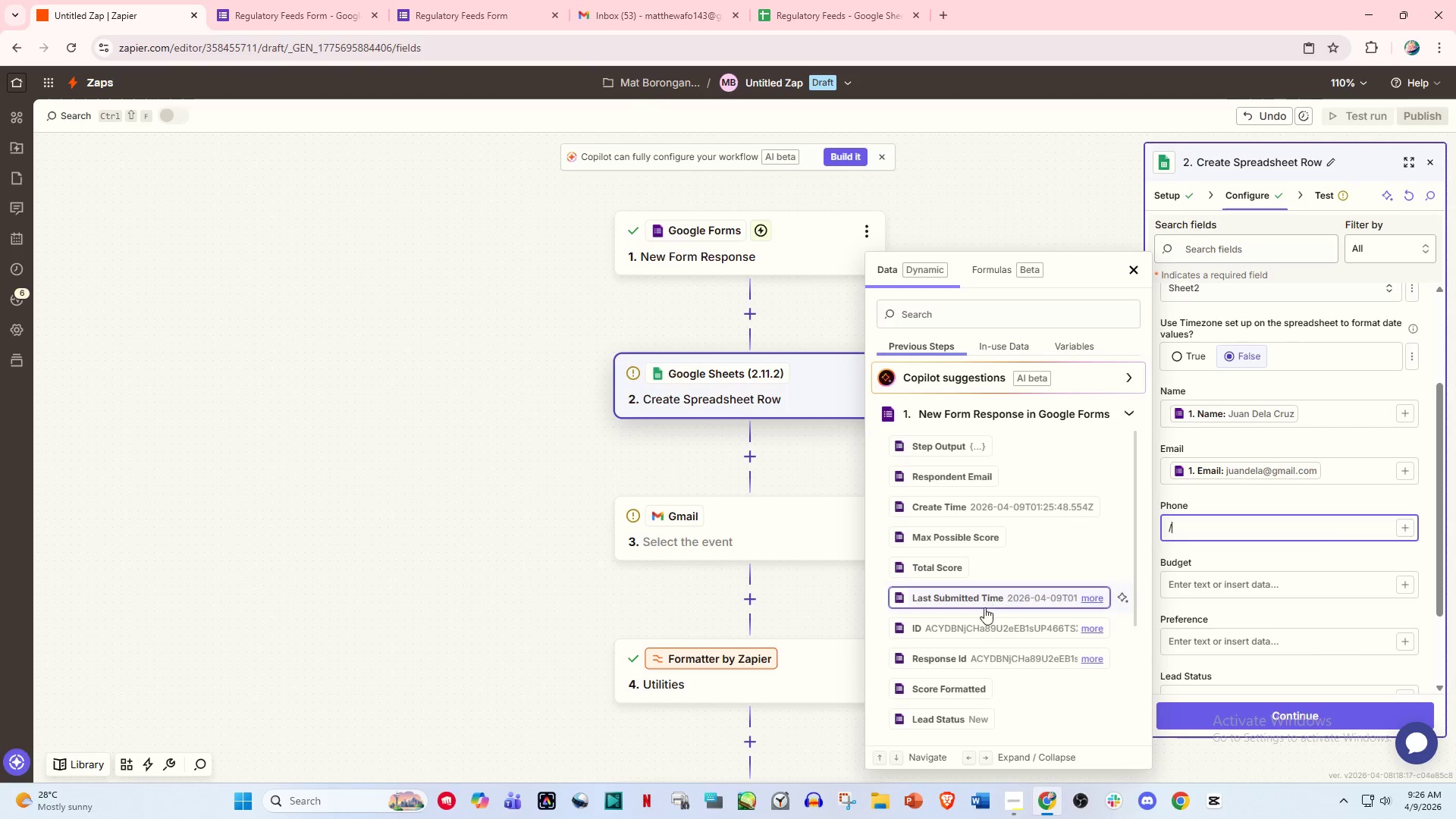 
scroll: coordinate [981, 614], scroll_direction: down, amount: 2.0
 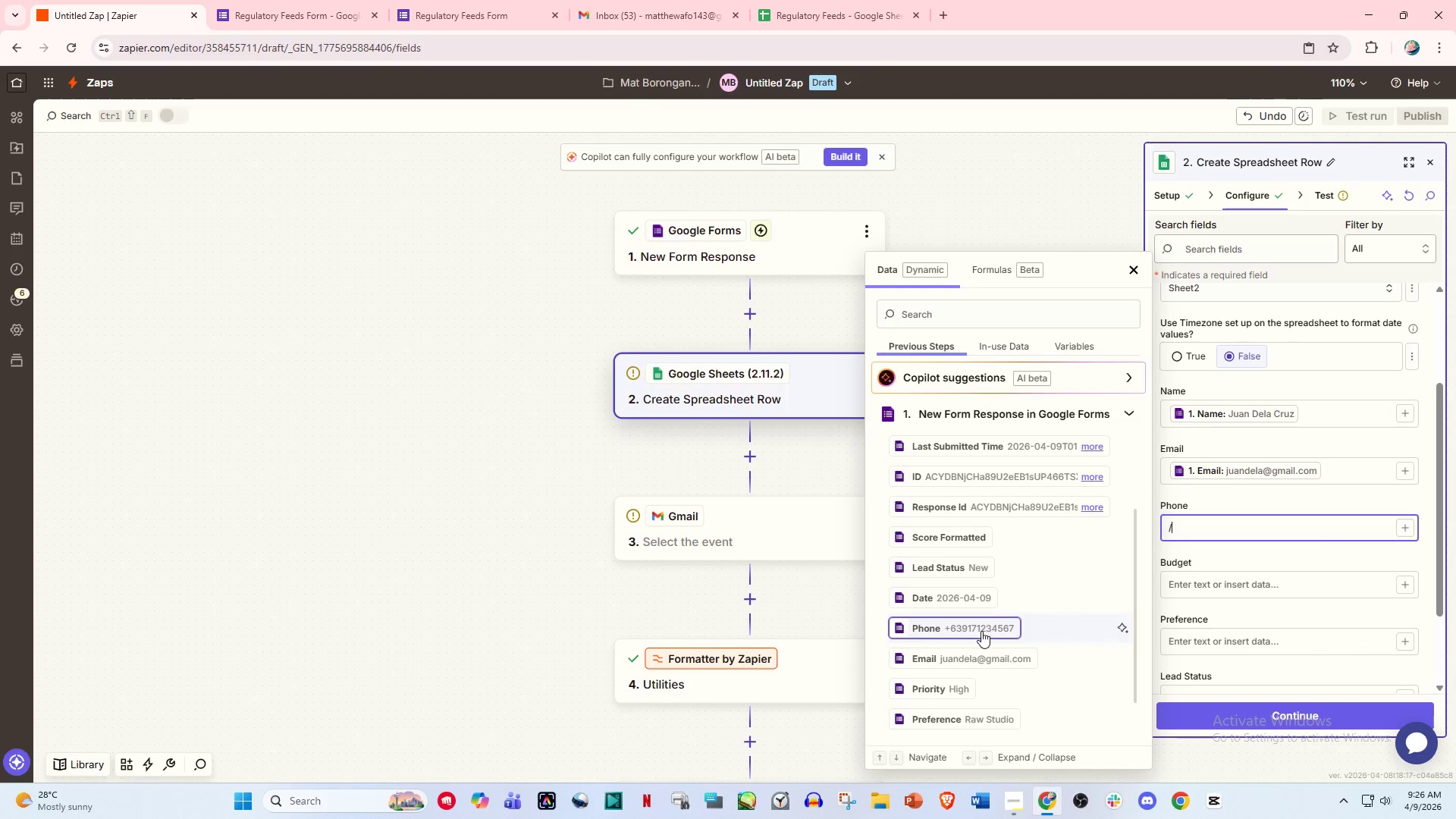 
left_click([981, 631])
 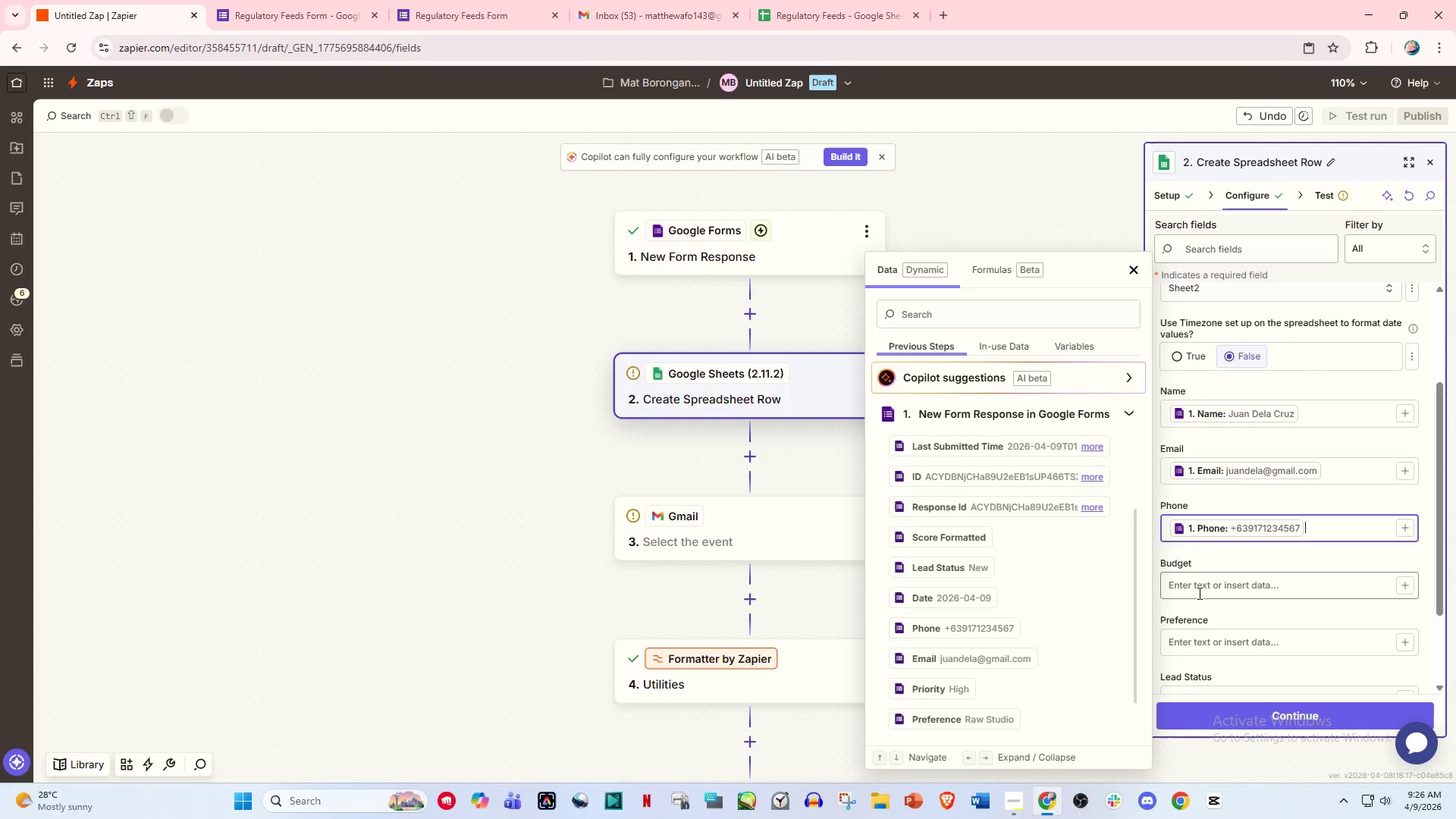 
left_click([1198, 593])
 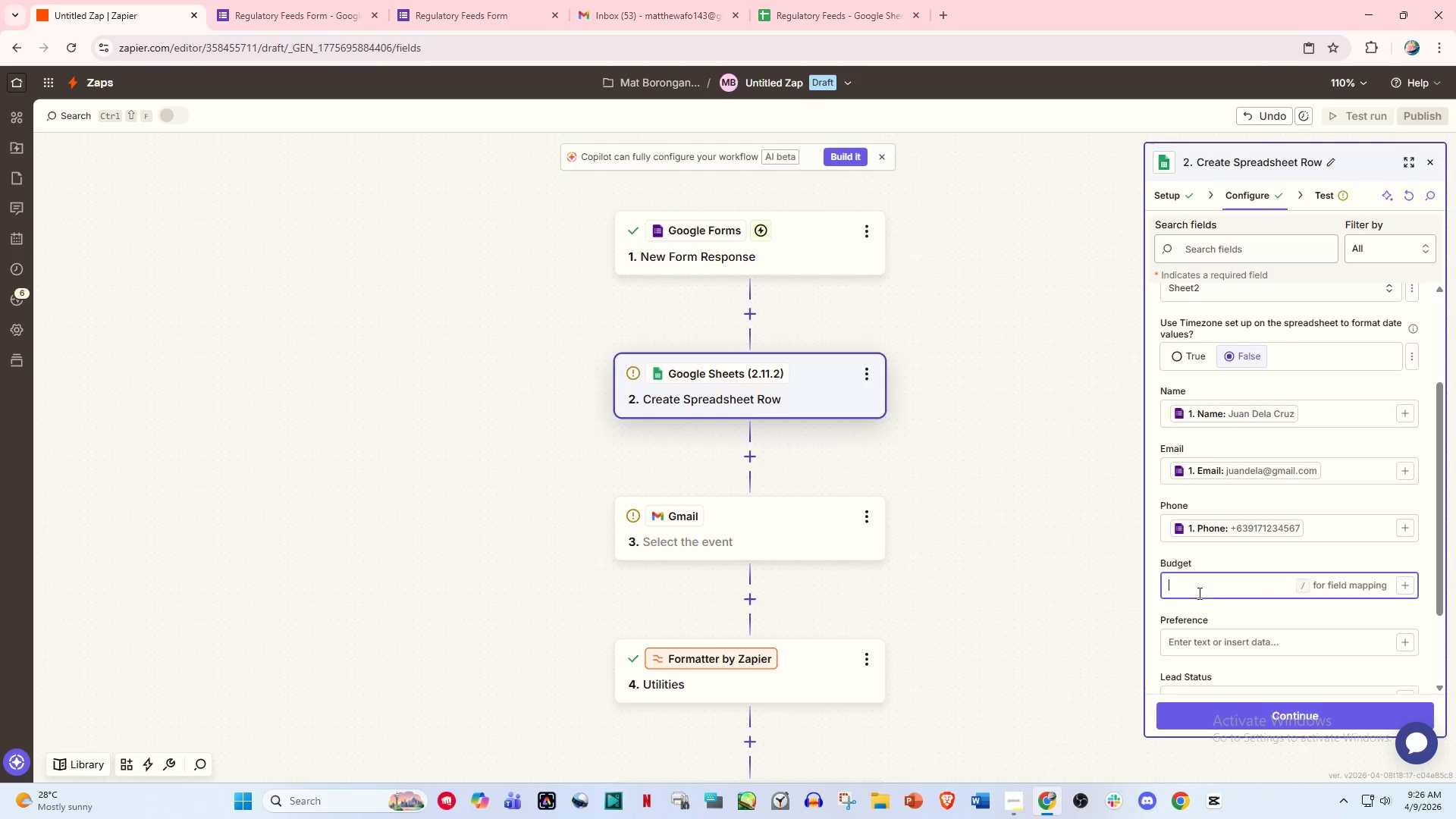 
key(Slash)
 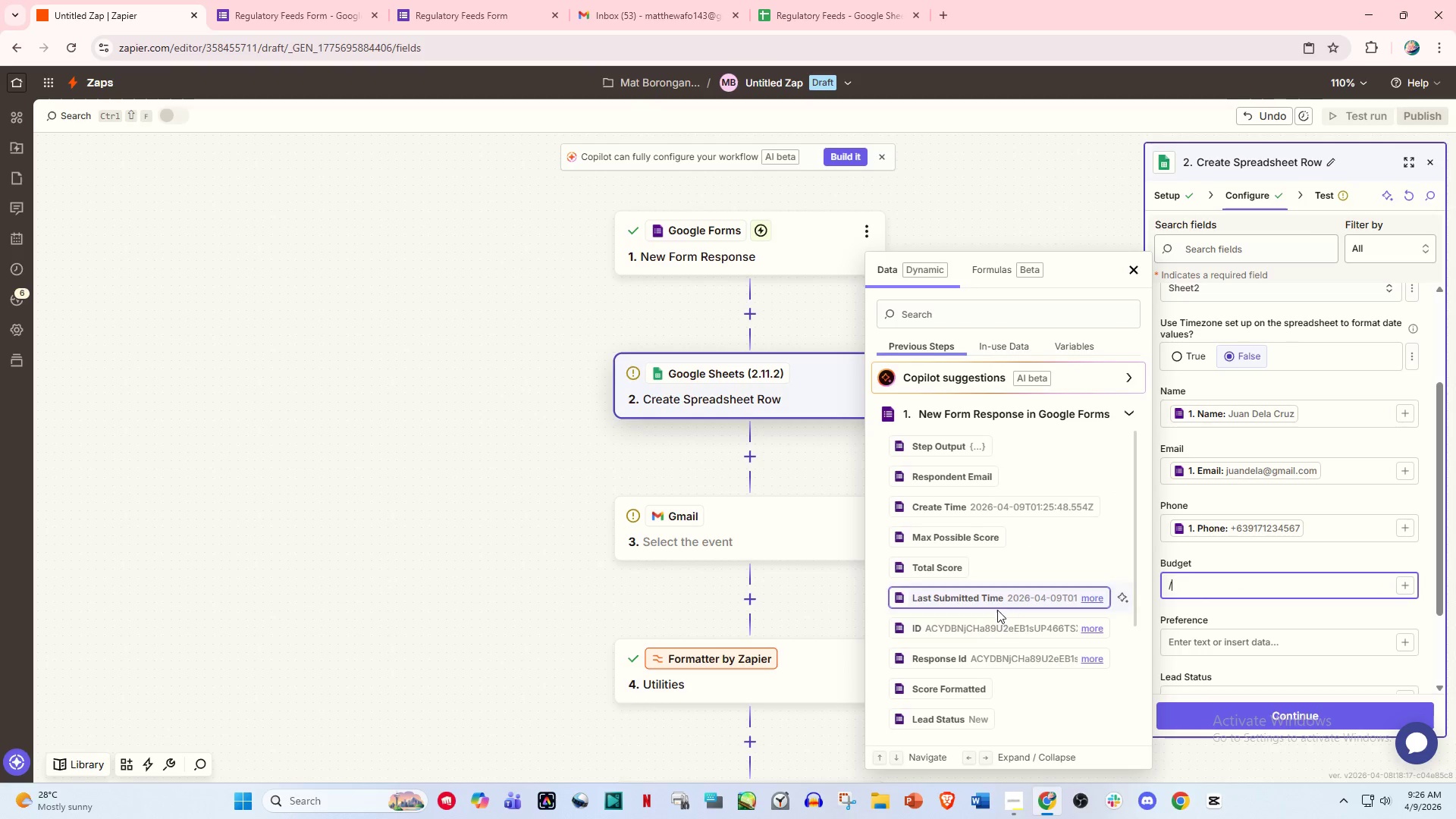 
scroll: coordinate [975, 637], scroll_direction: down, amount: 4.0
 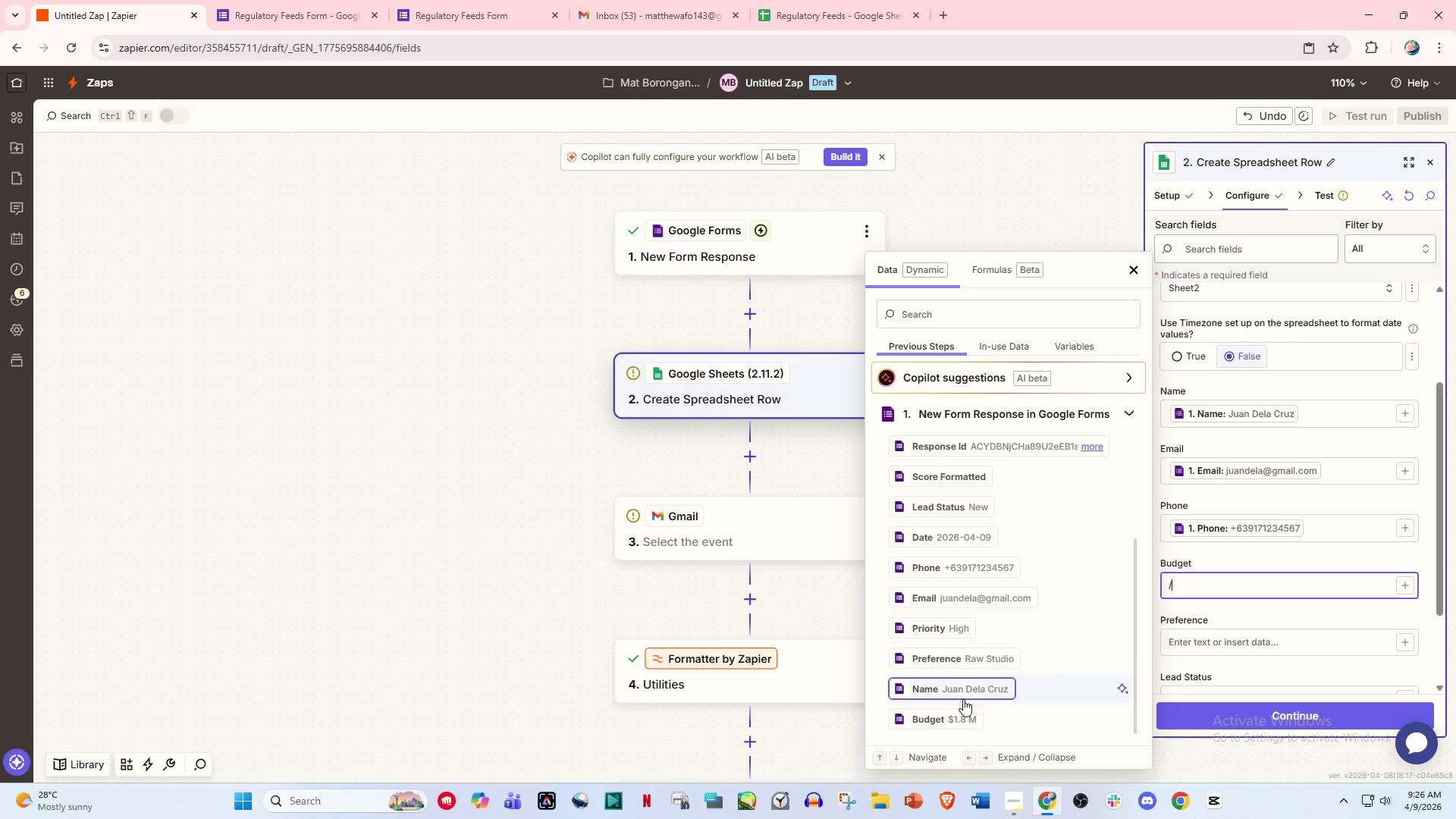 
left_click([959, 708])
 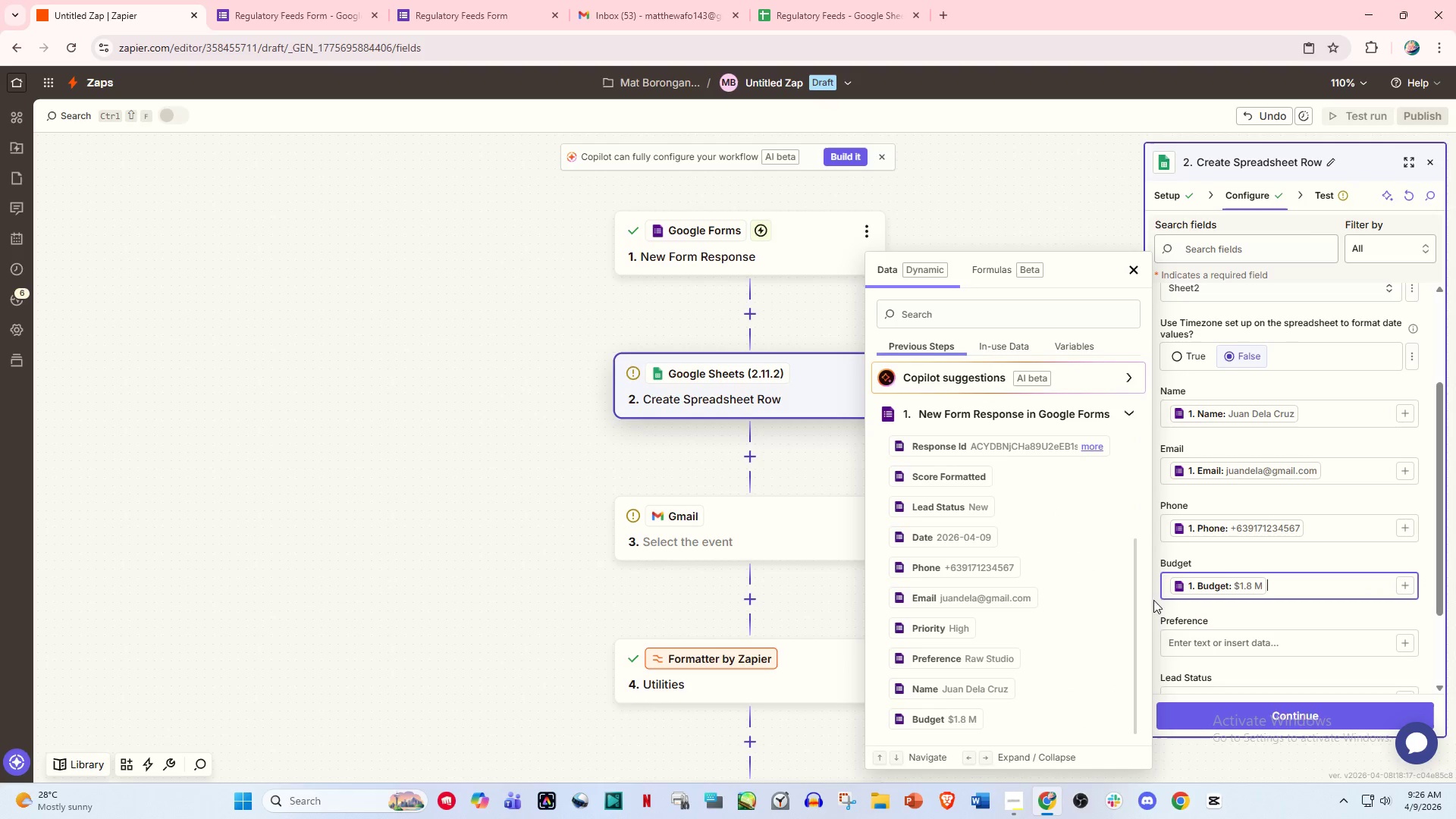 
scroll: coordinate [1155, 598], scroll_direction: down, amount: 3.0
 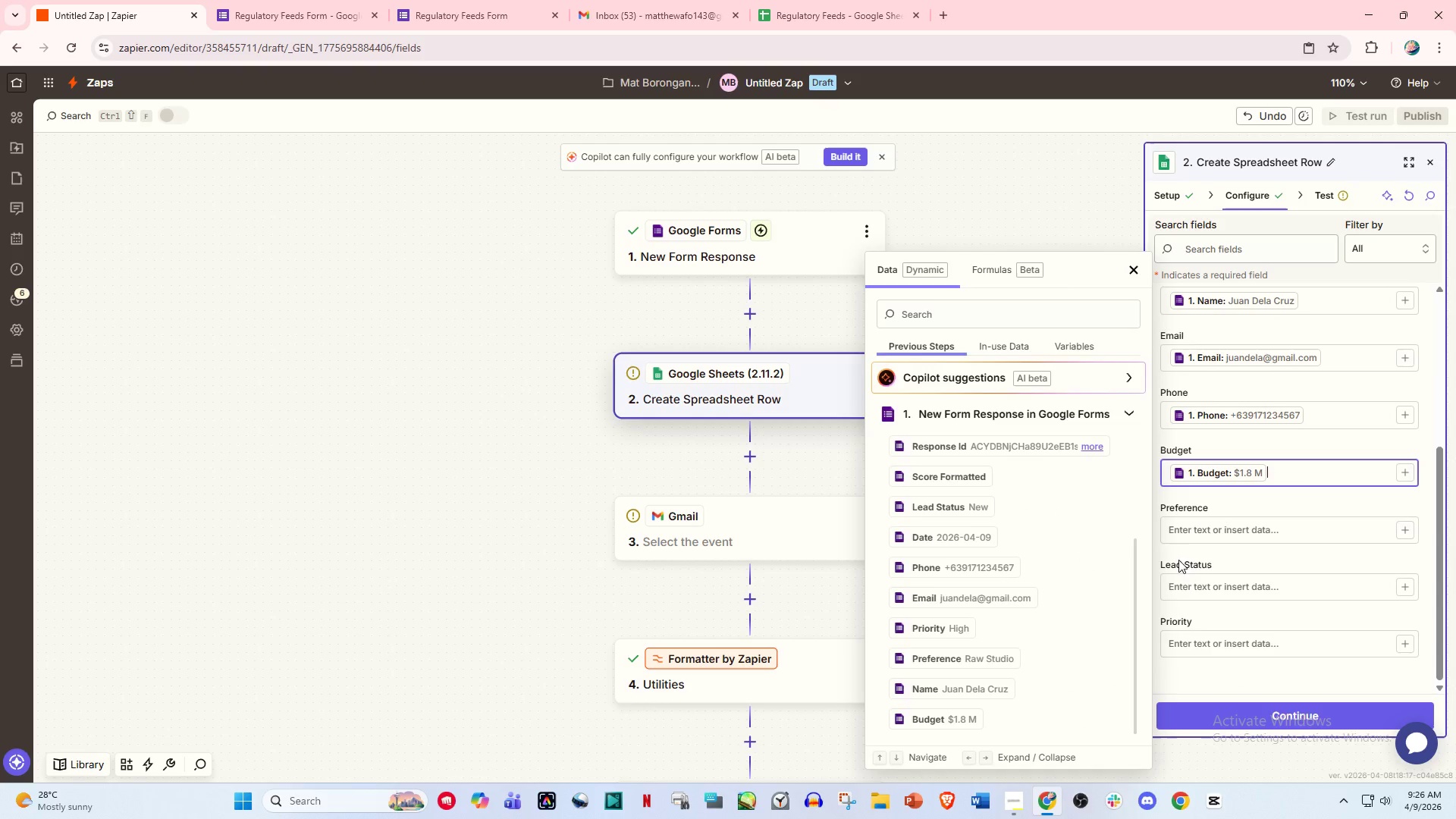 
left_click([1196, 544])
 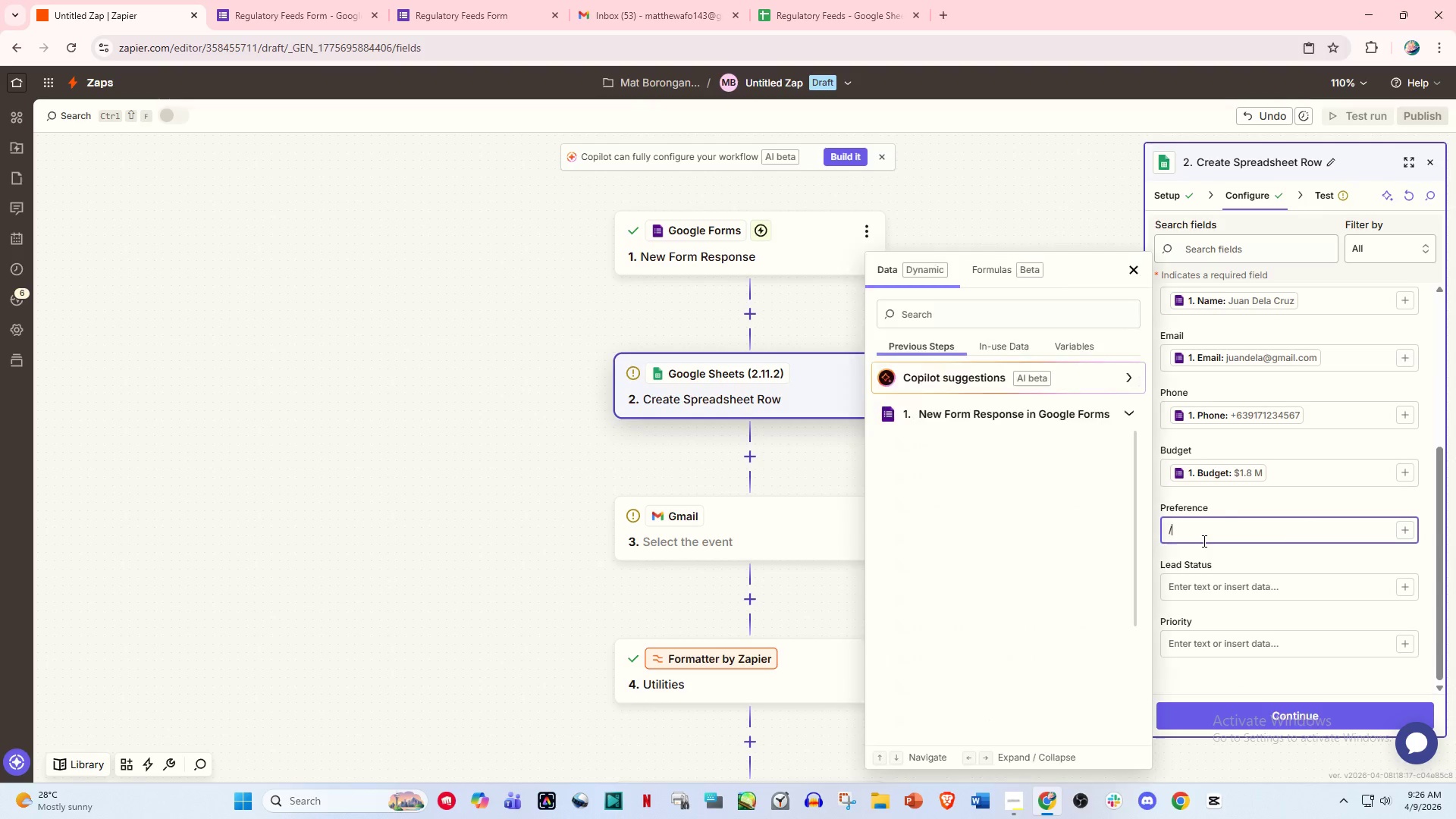 
key(Slash)
 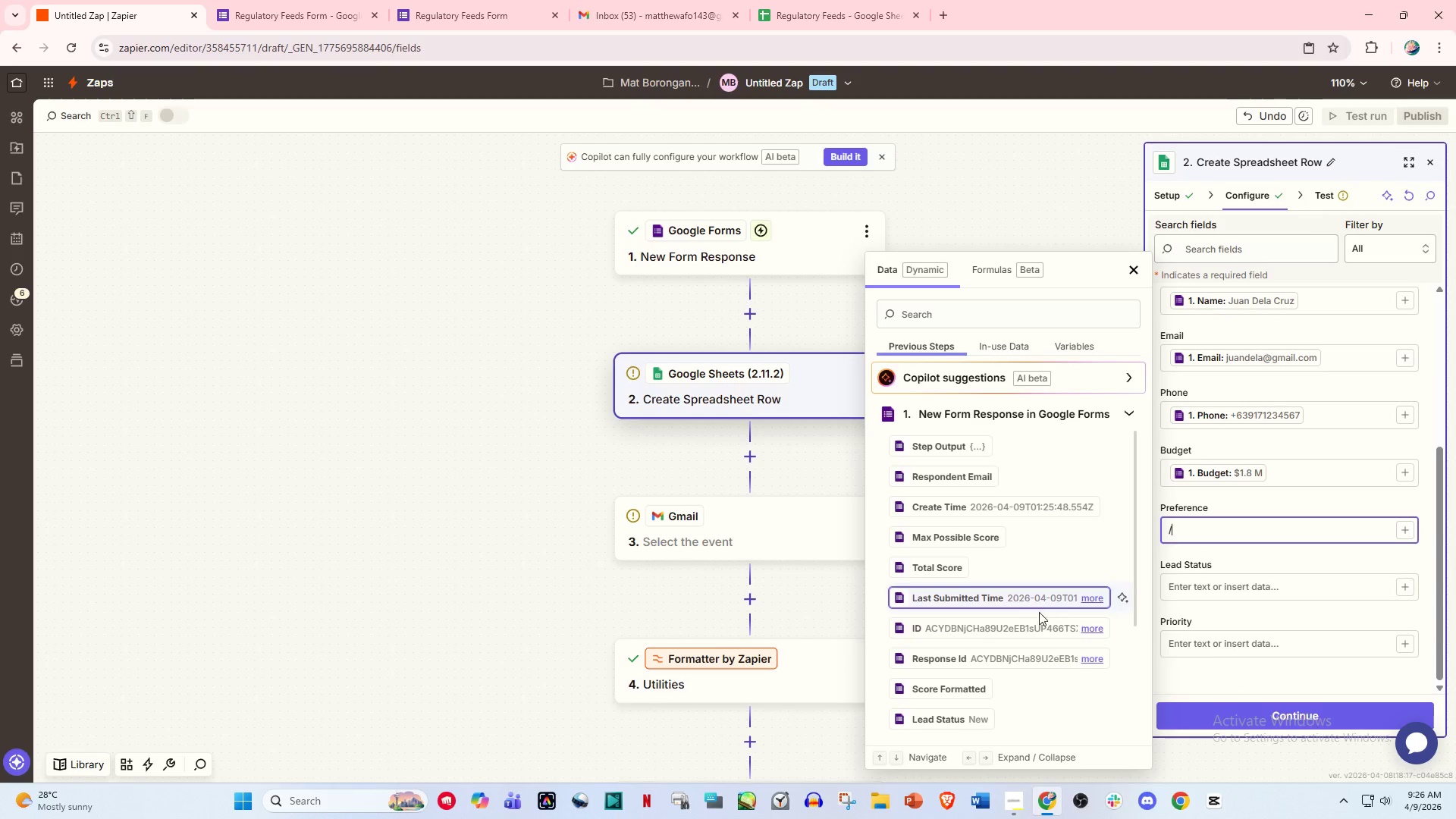 
scroll: coordinate [997, 645], scroll_direction: down, amount: 5.0
 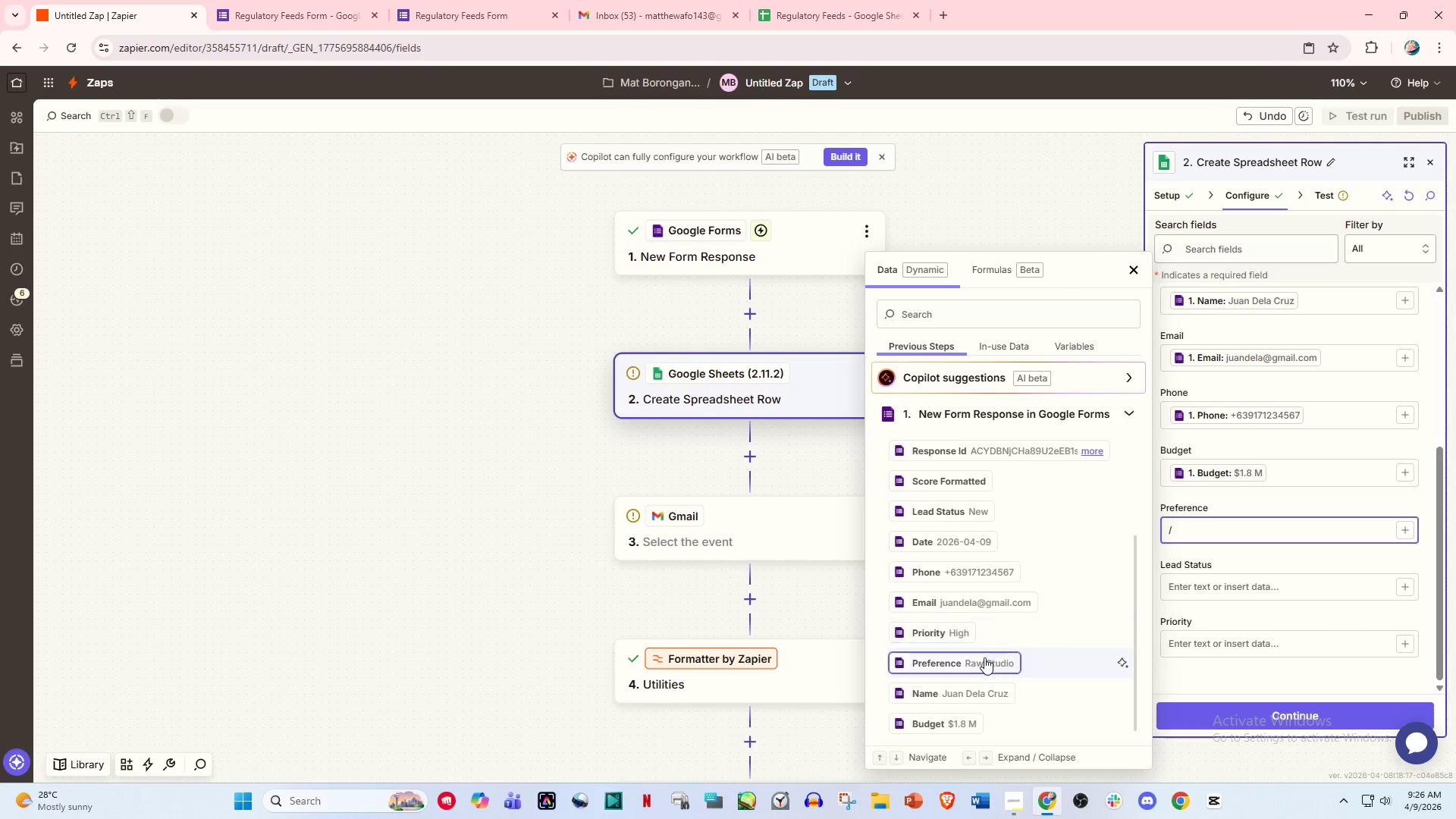 
left_click([984, 658])
 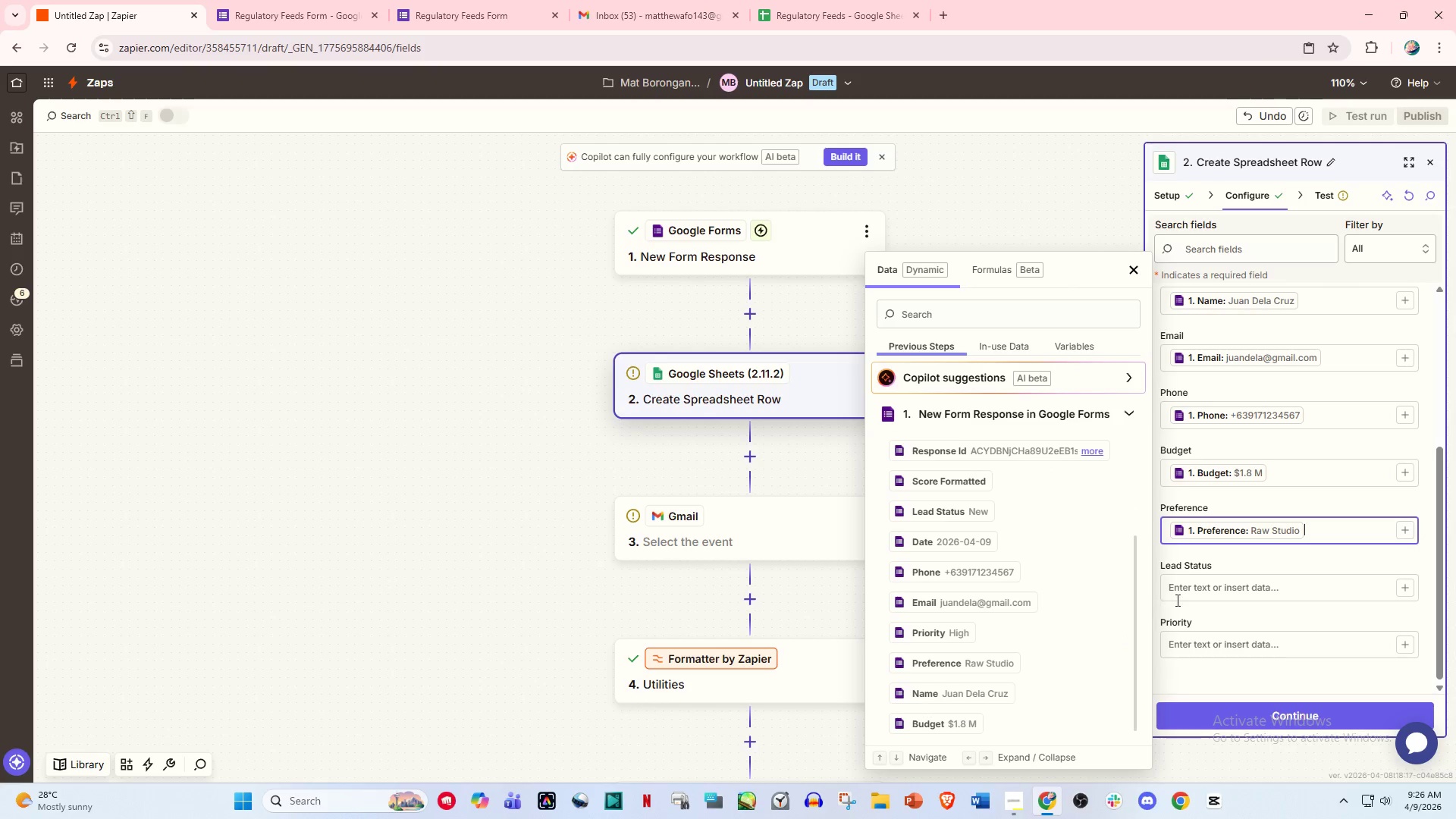 
left_click([1191, 589])
 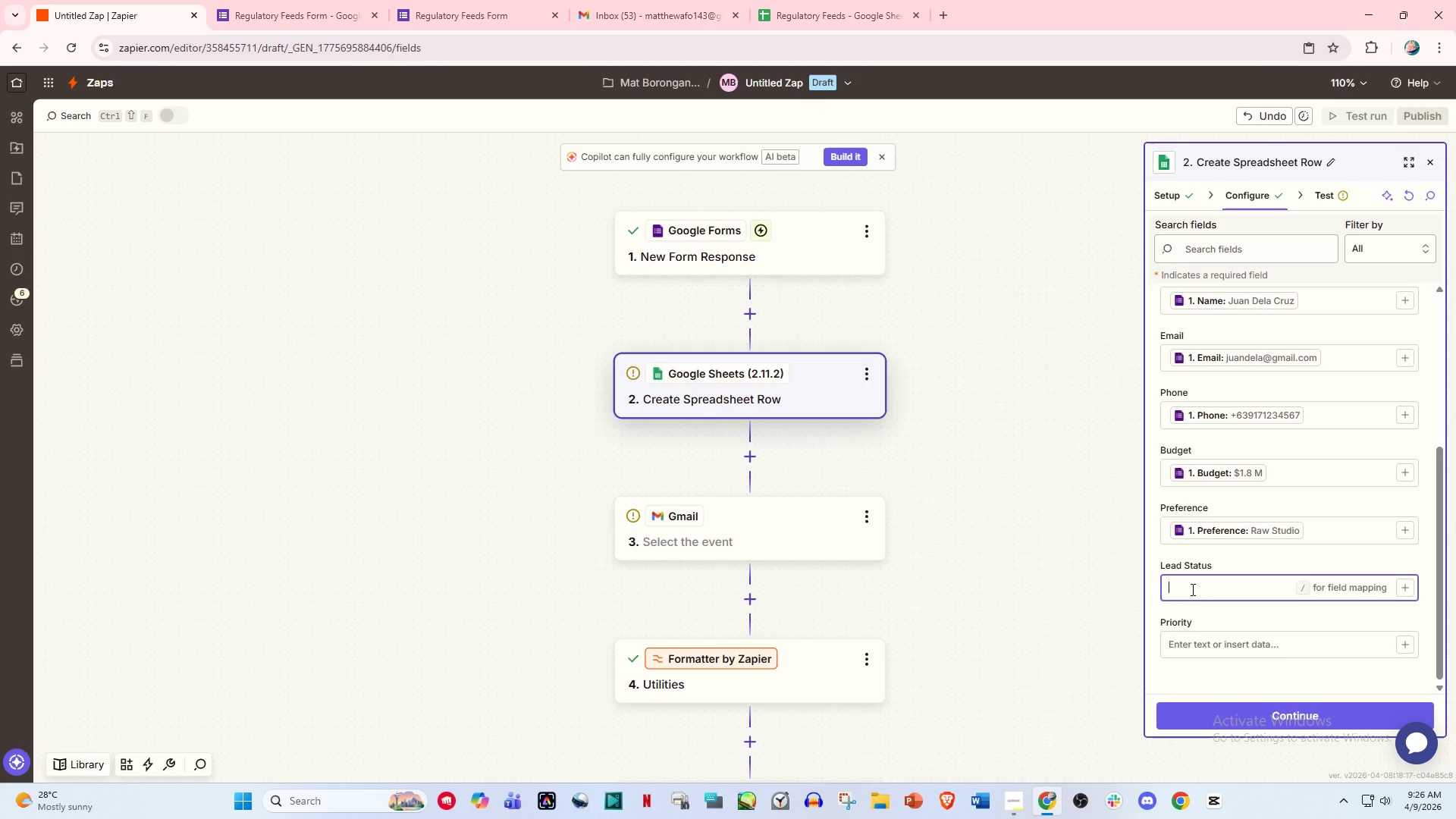 
key(Slash)
 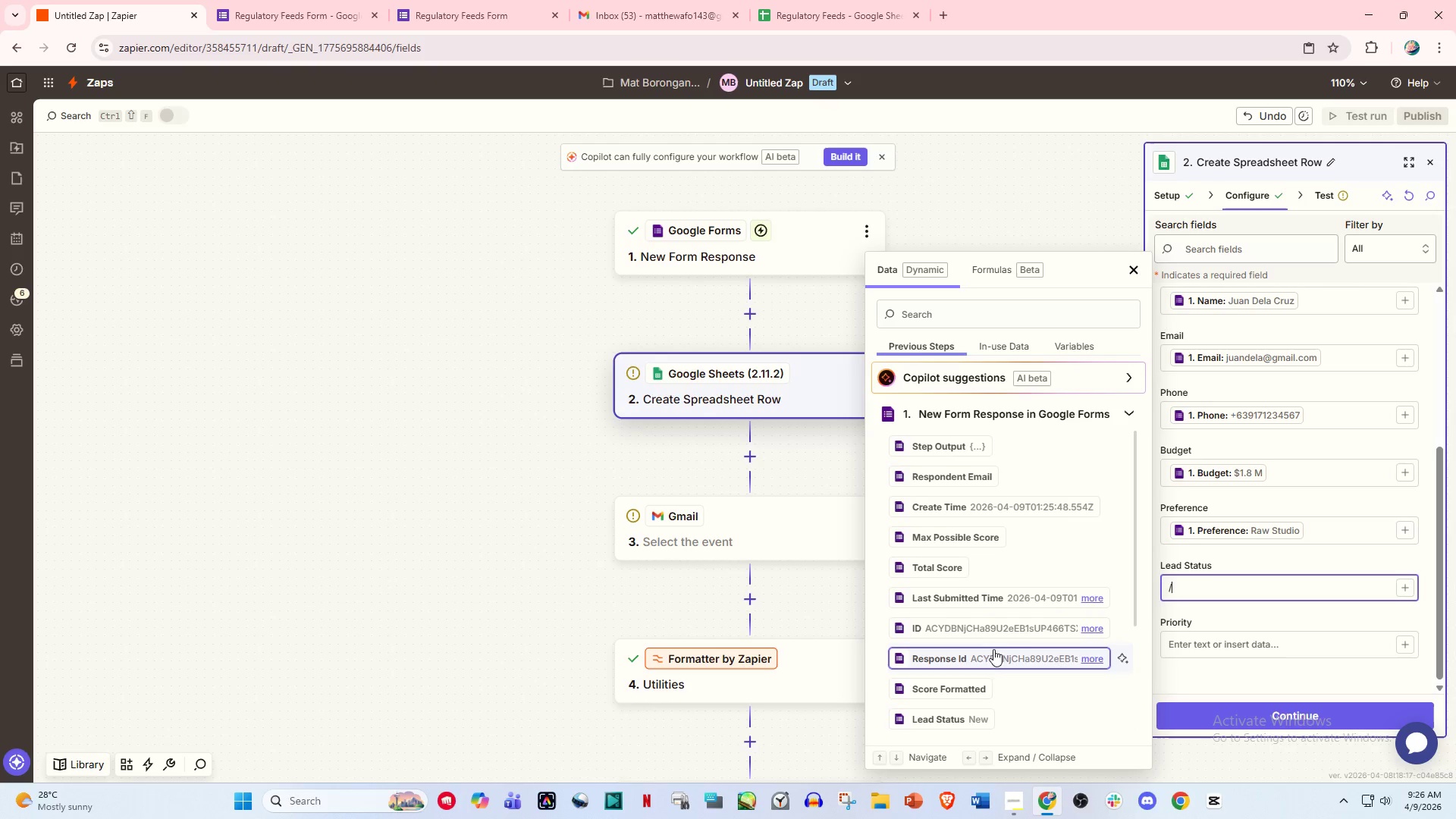 
scroll: coordinate [988, 660], scroll_direction: down, amount: 4.0
 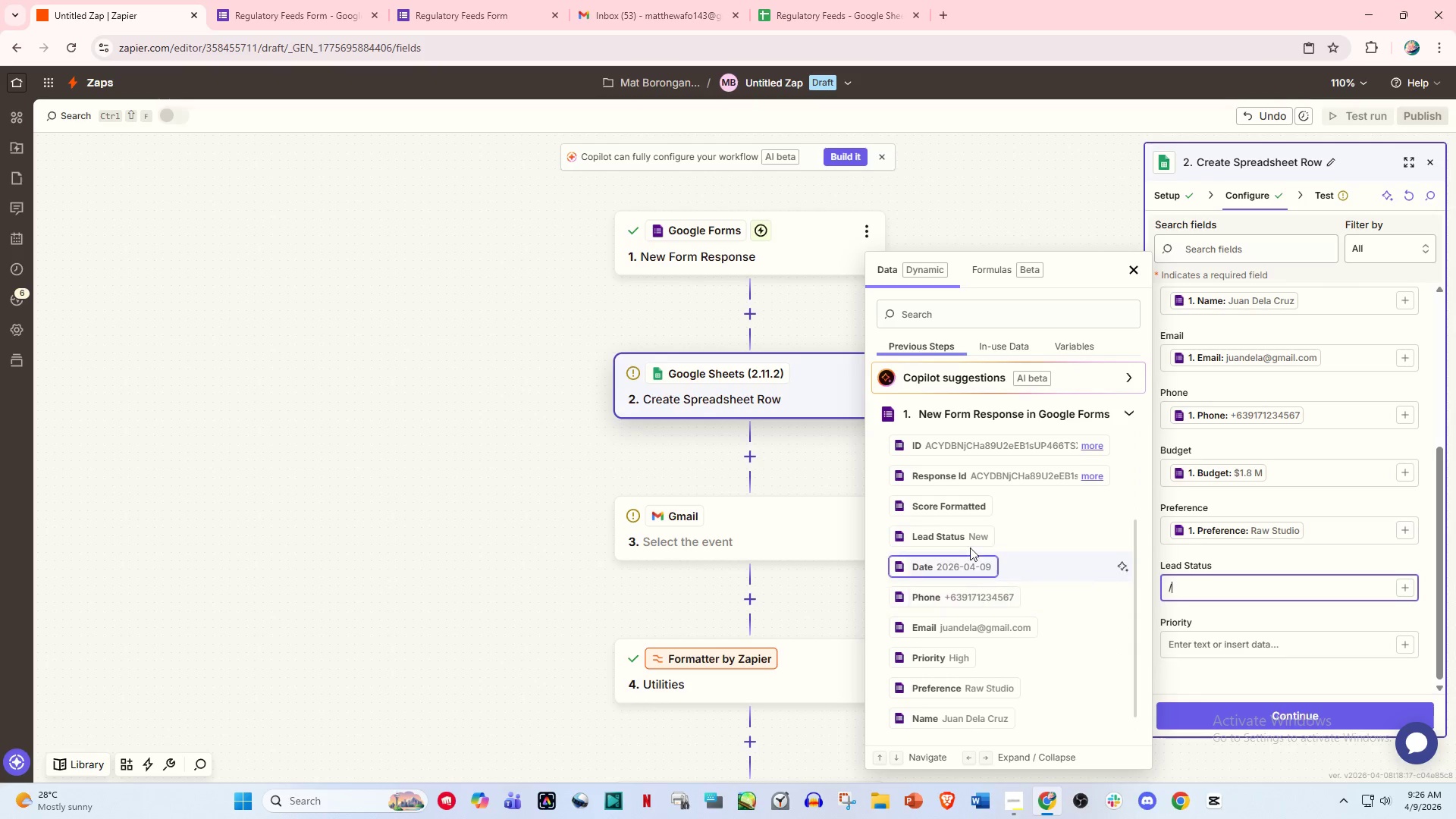 
left_click([968, 532])
 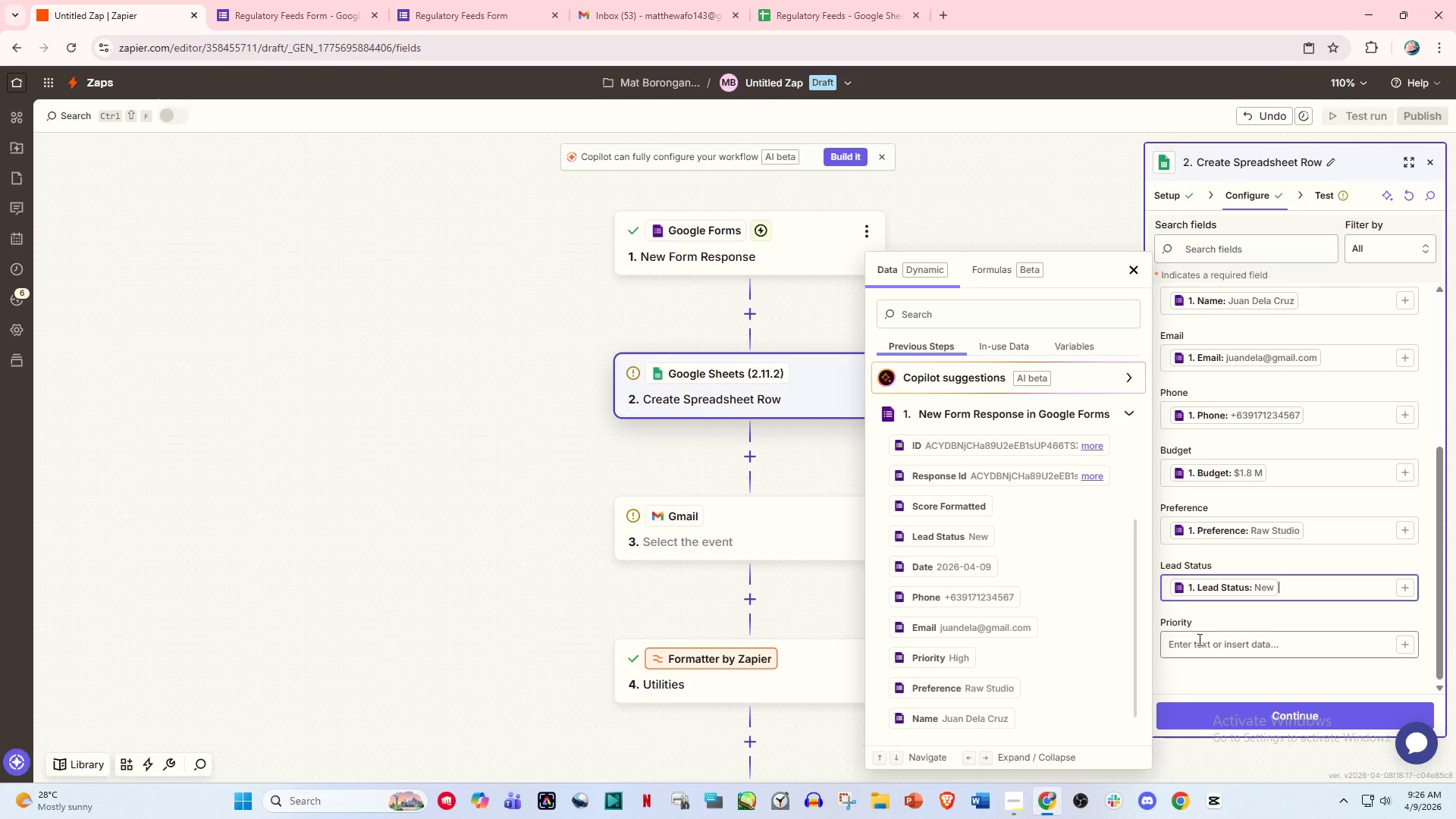 
left_click([1198, 639])
 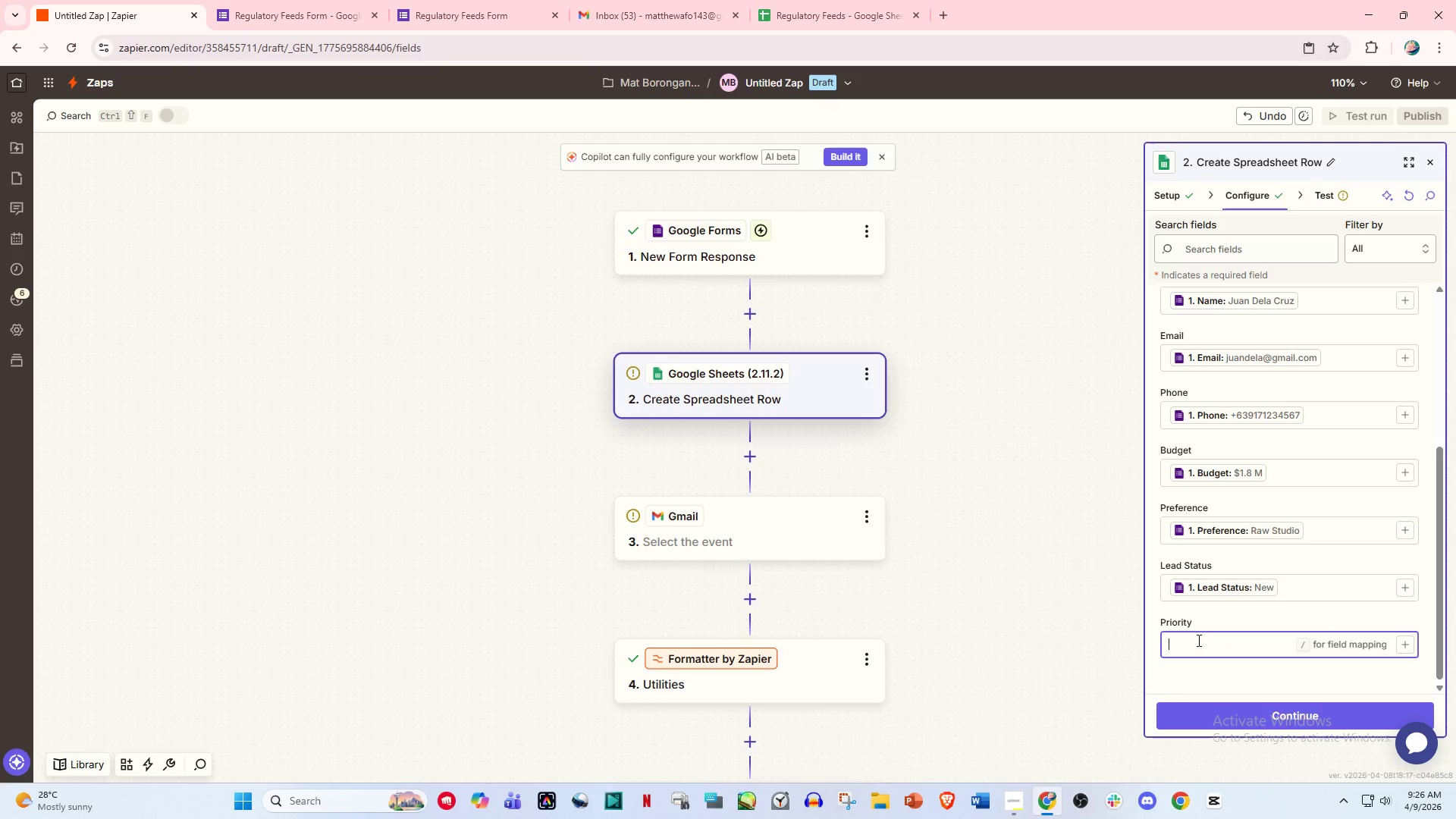 
key(Slash)
 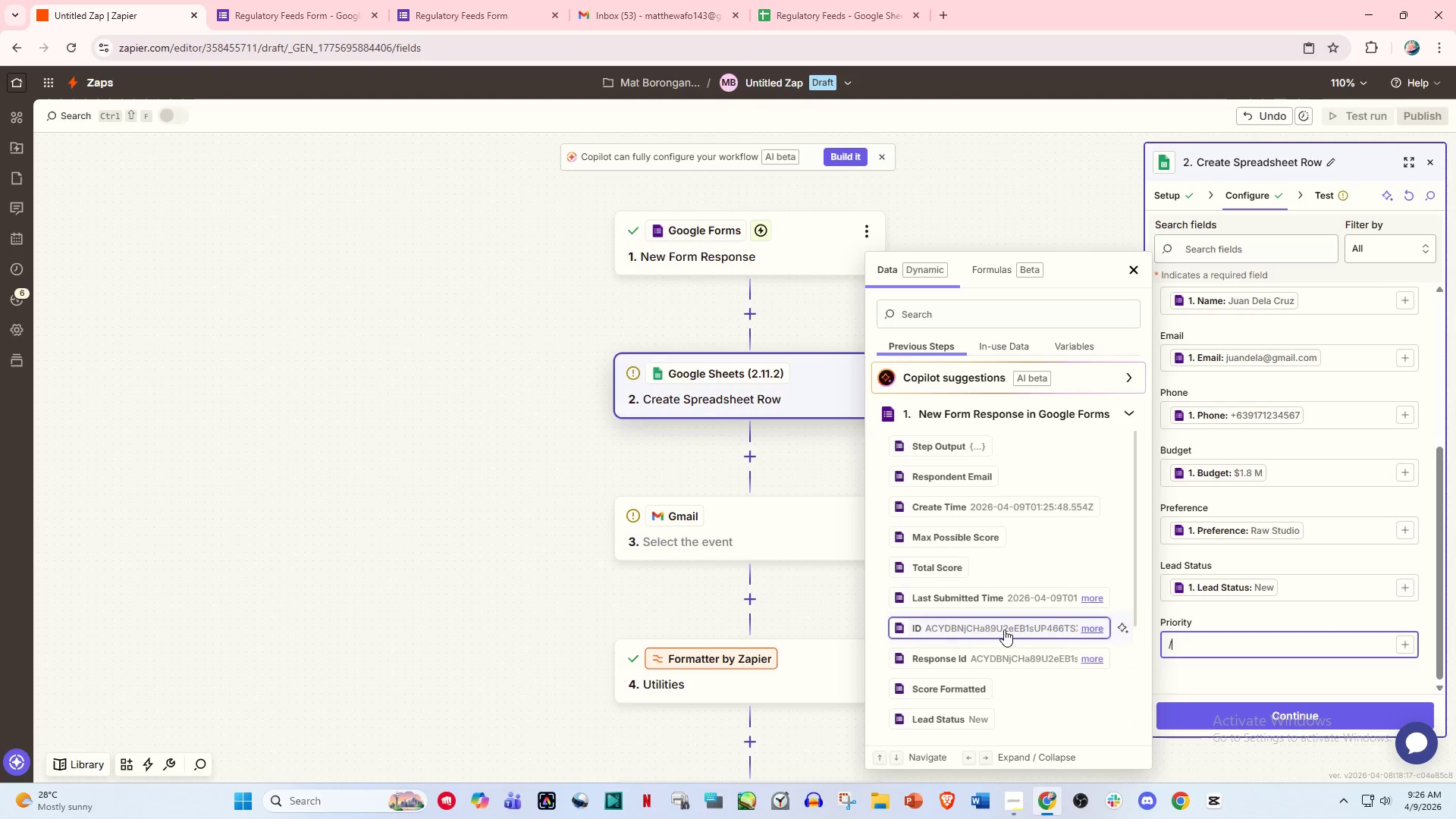 
scroll: coordinate [997, 645], scroll_direction: down, amount: 6.0
 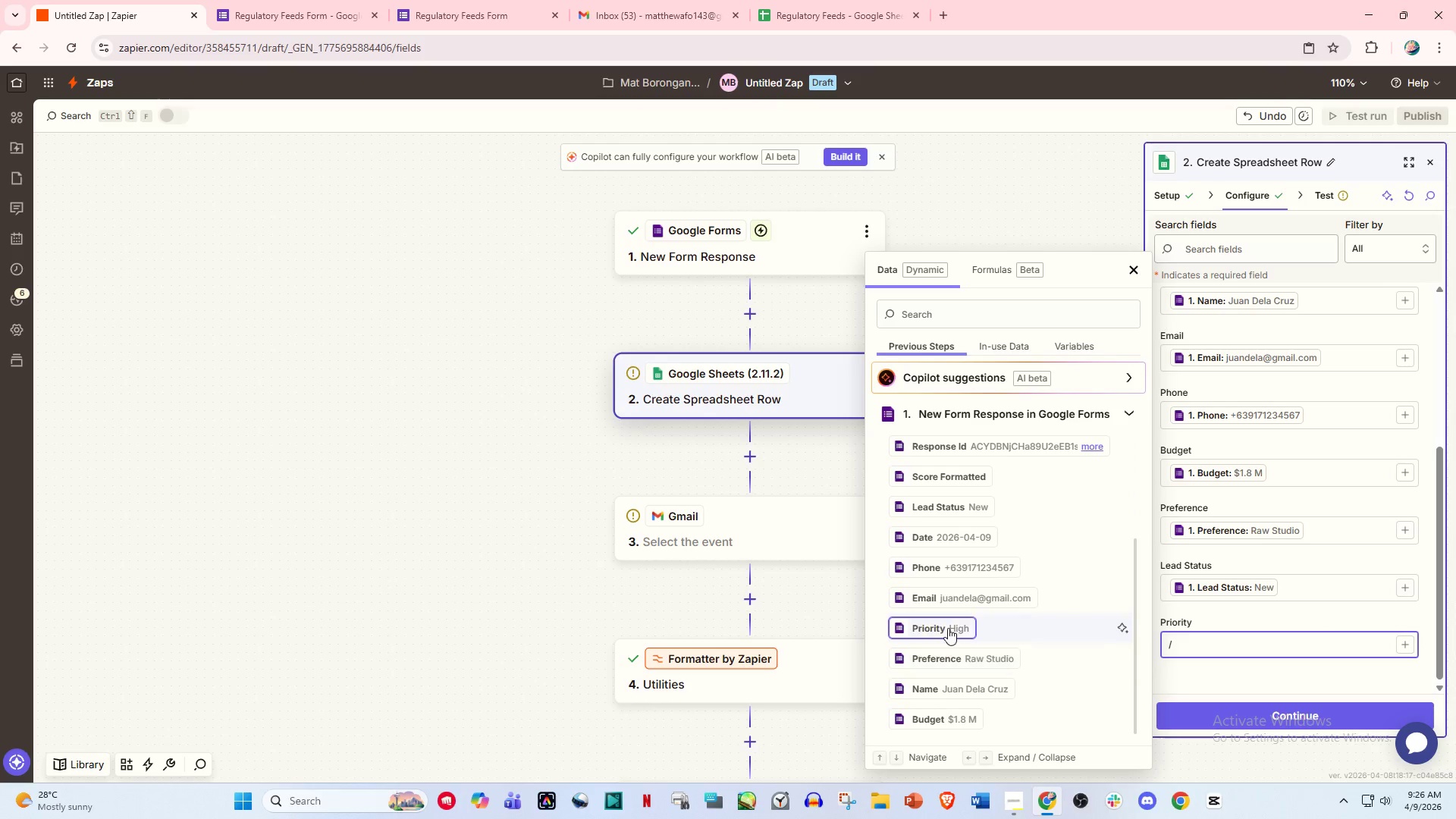 
left_click([946, 627])
 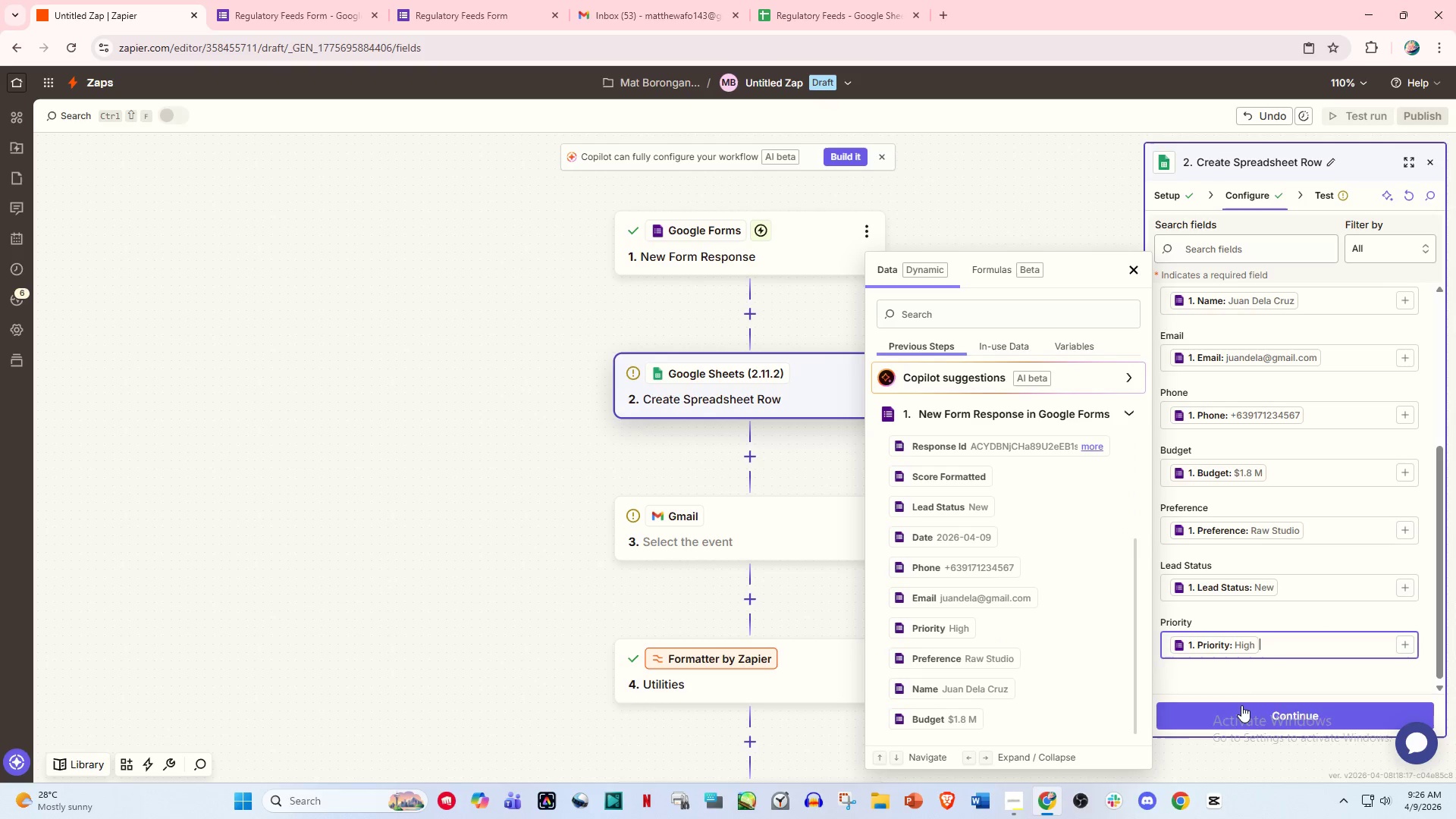 
left_click([1249, 715])
 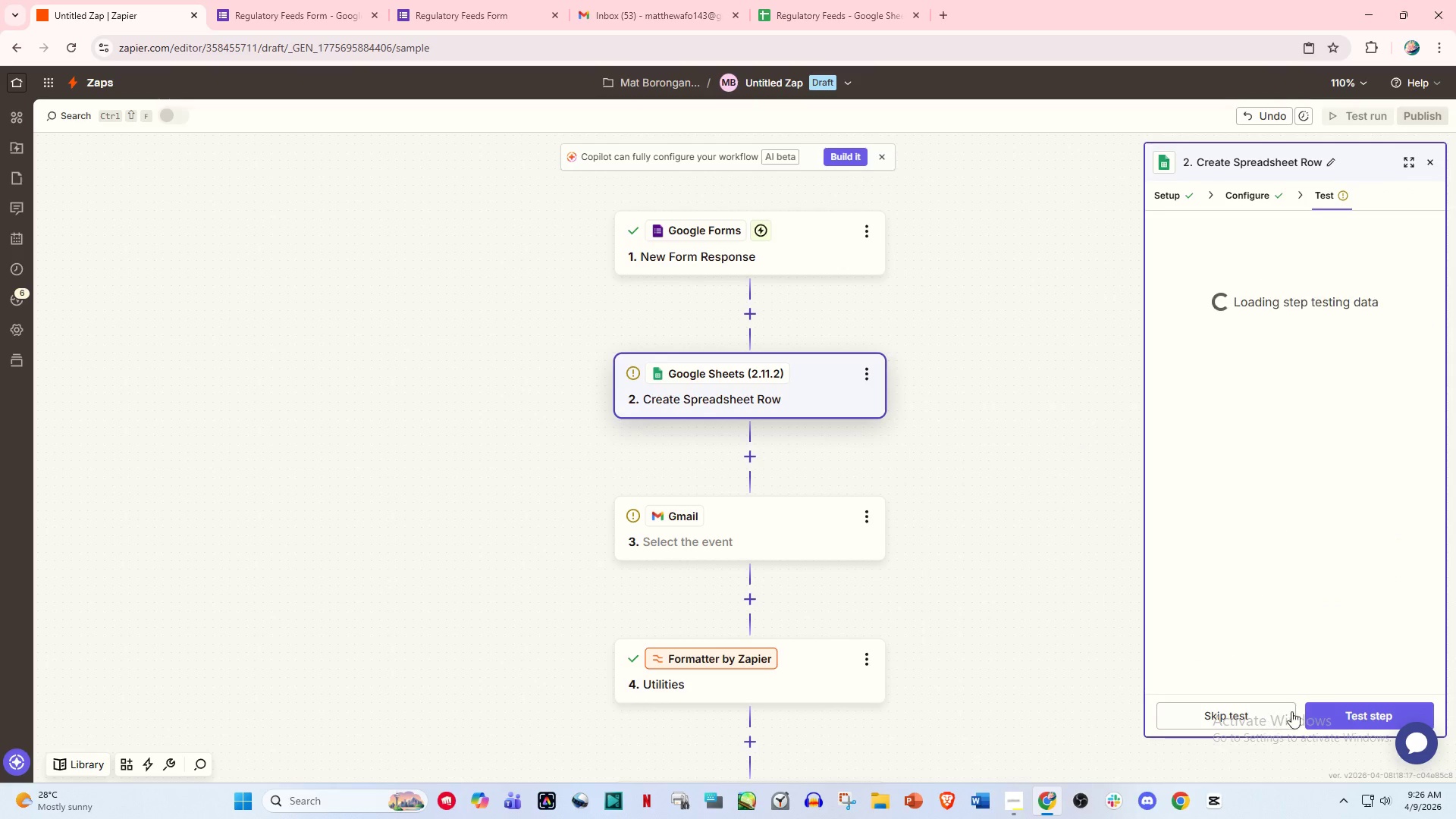 
left_click([1358, 711])
 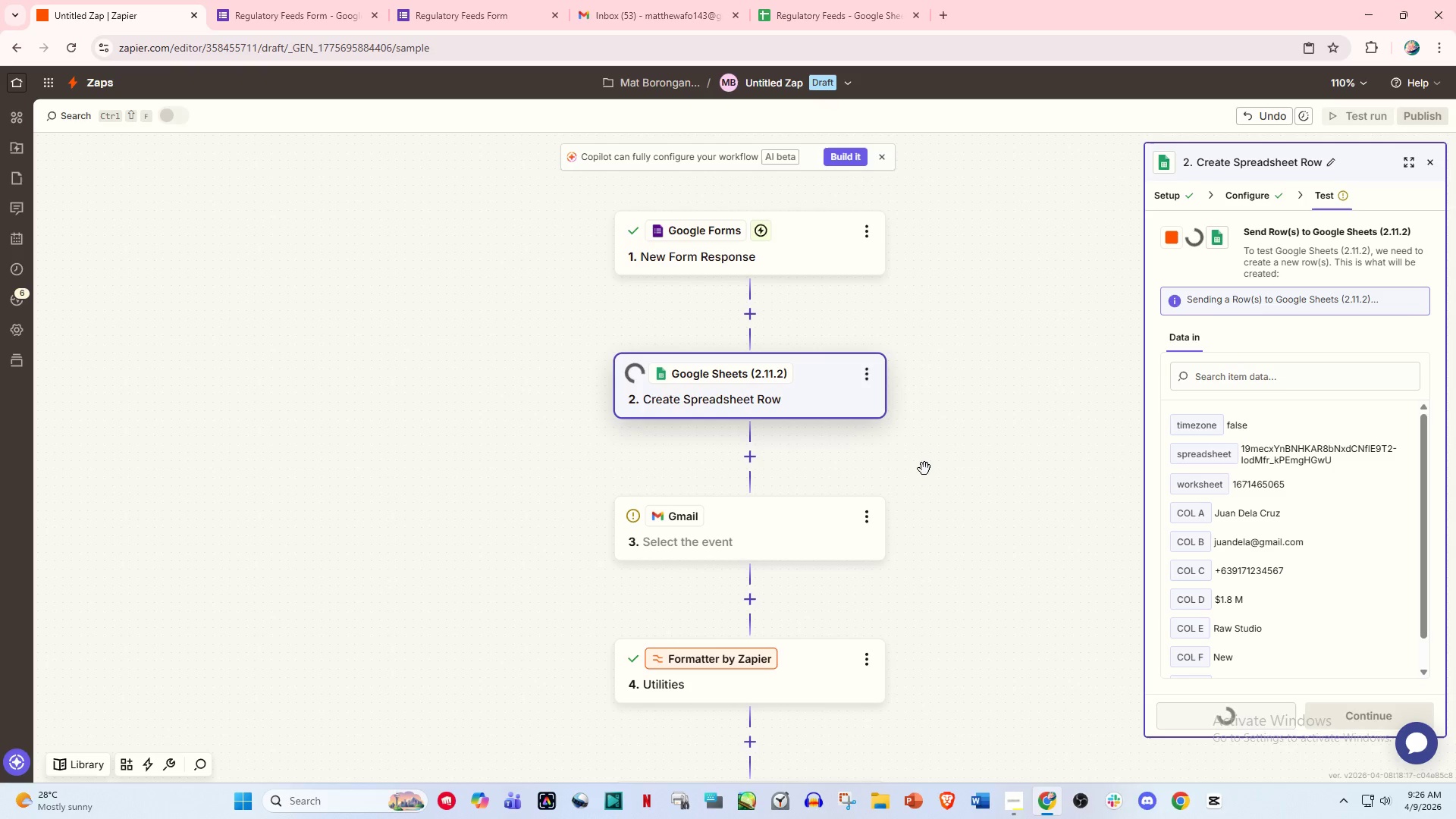 
left_click([807, 0])
 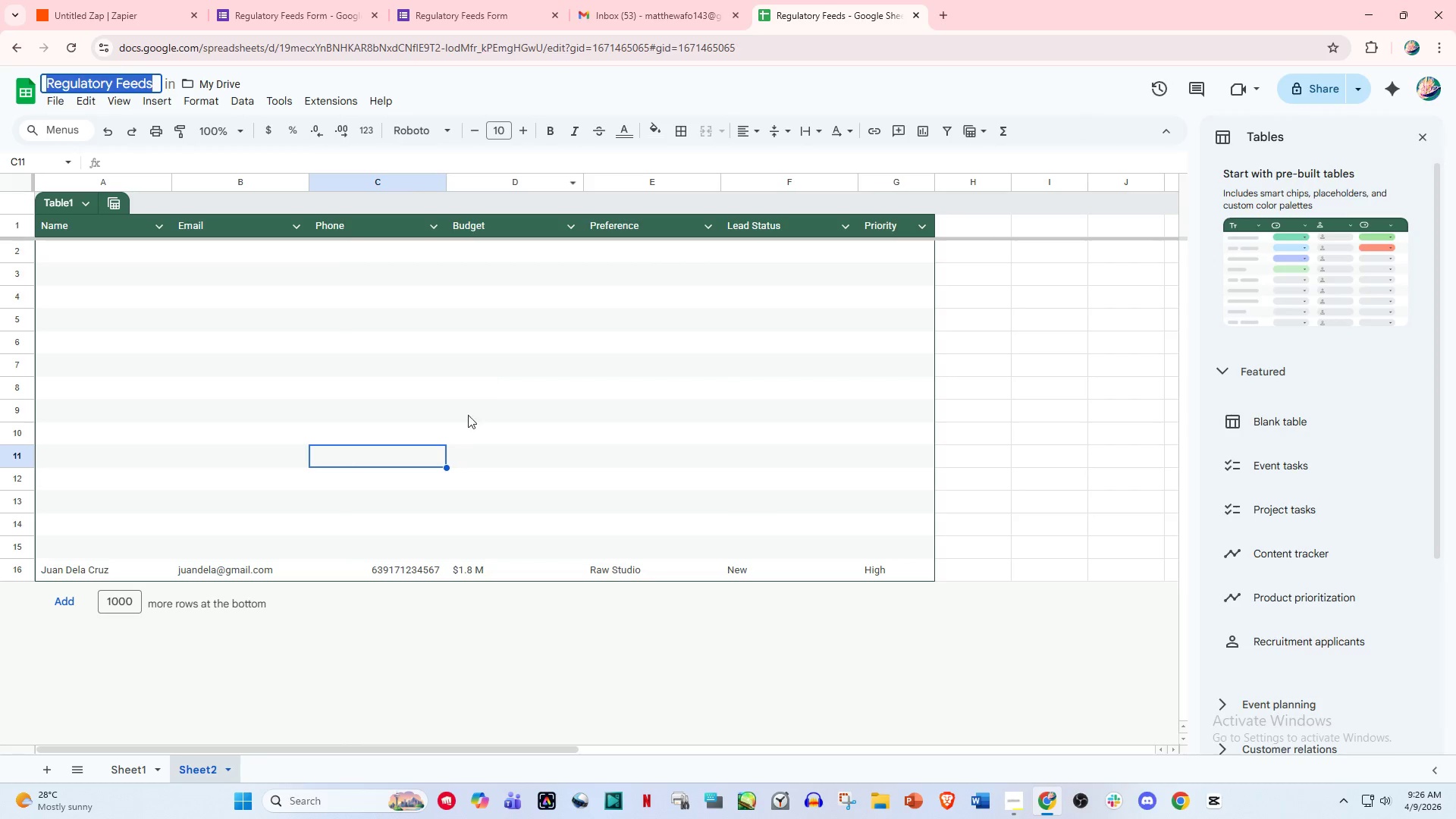 
left_click([461, 435])
 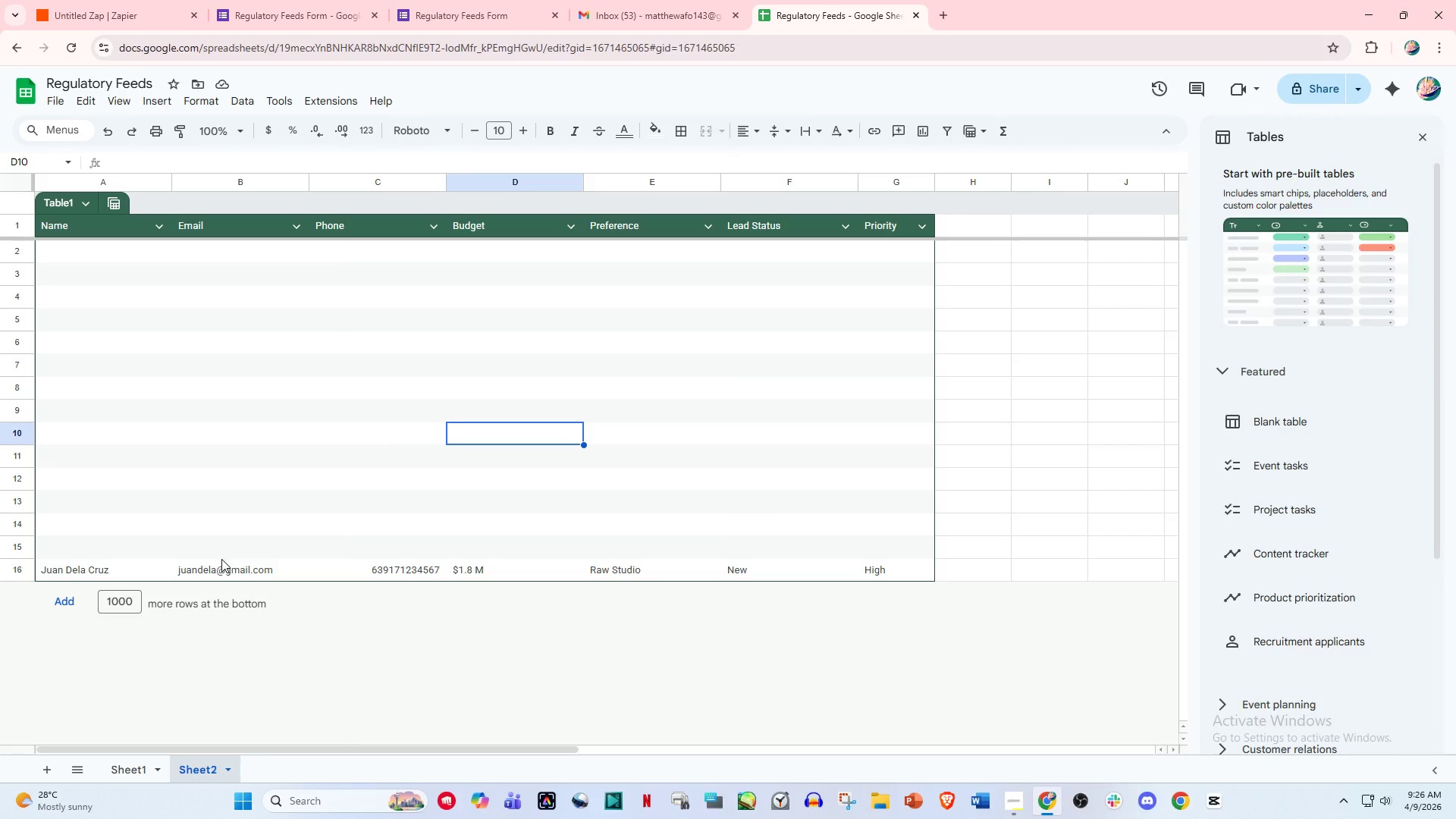 
left_click([210, 566])
 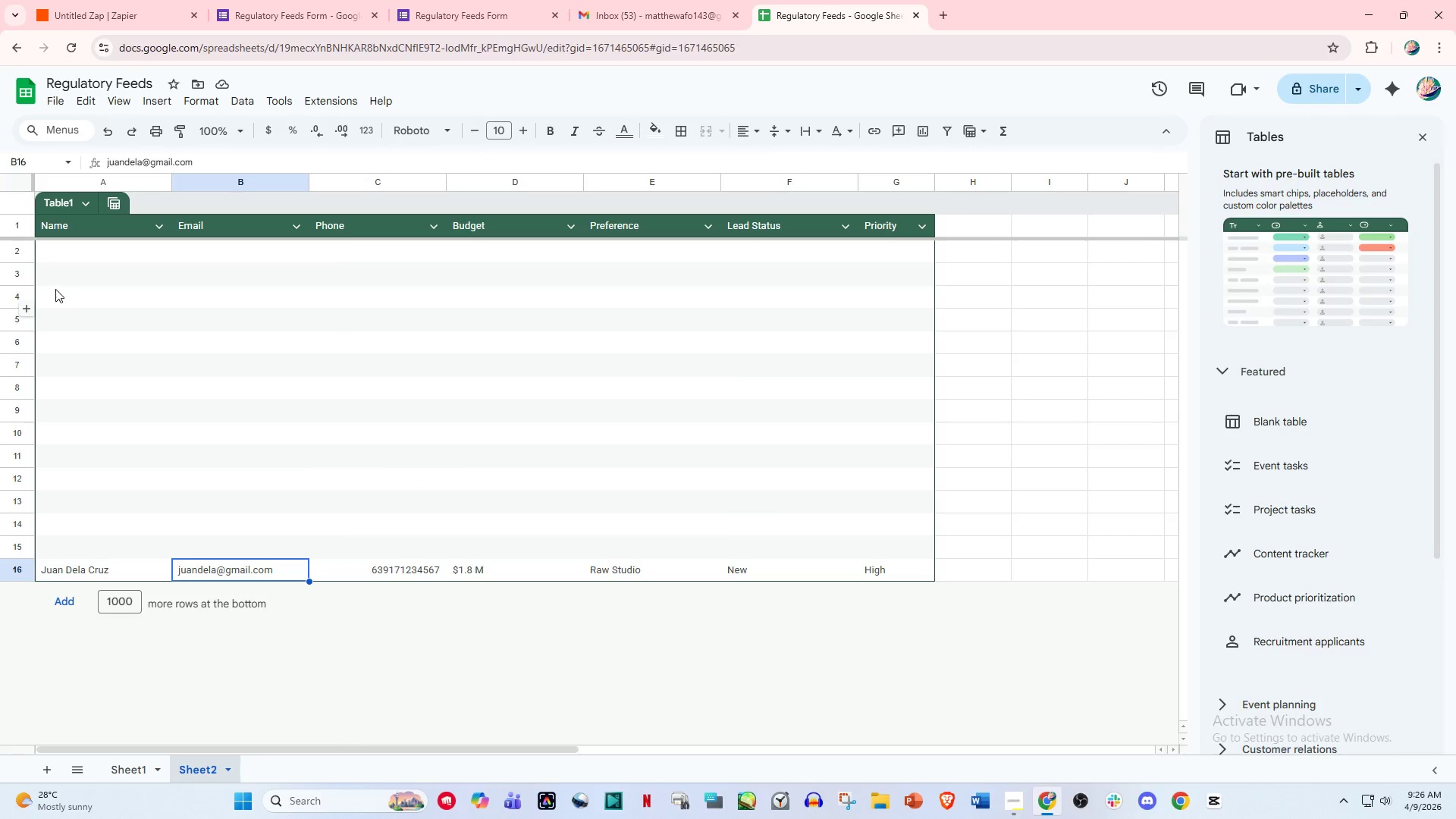 
left_click_drag(start_coordinate=[47, 246], to_coordinate=[918, 544])
 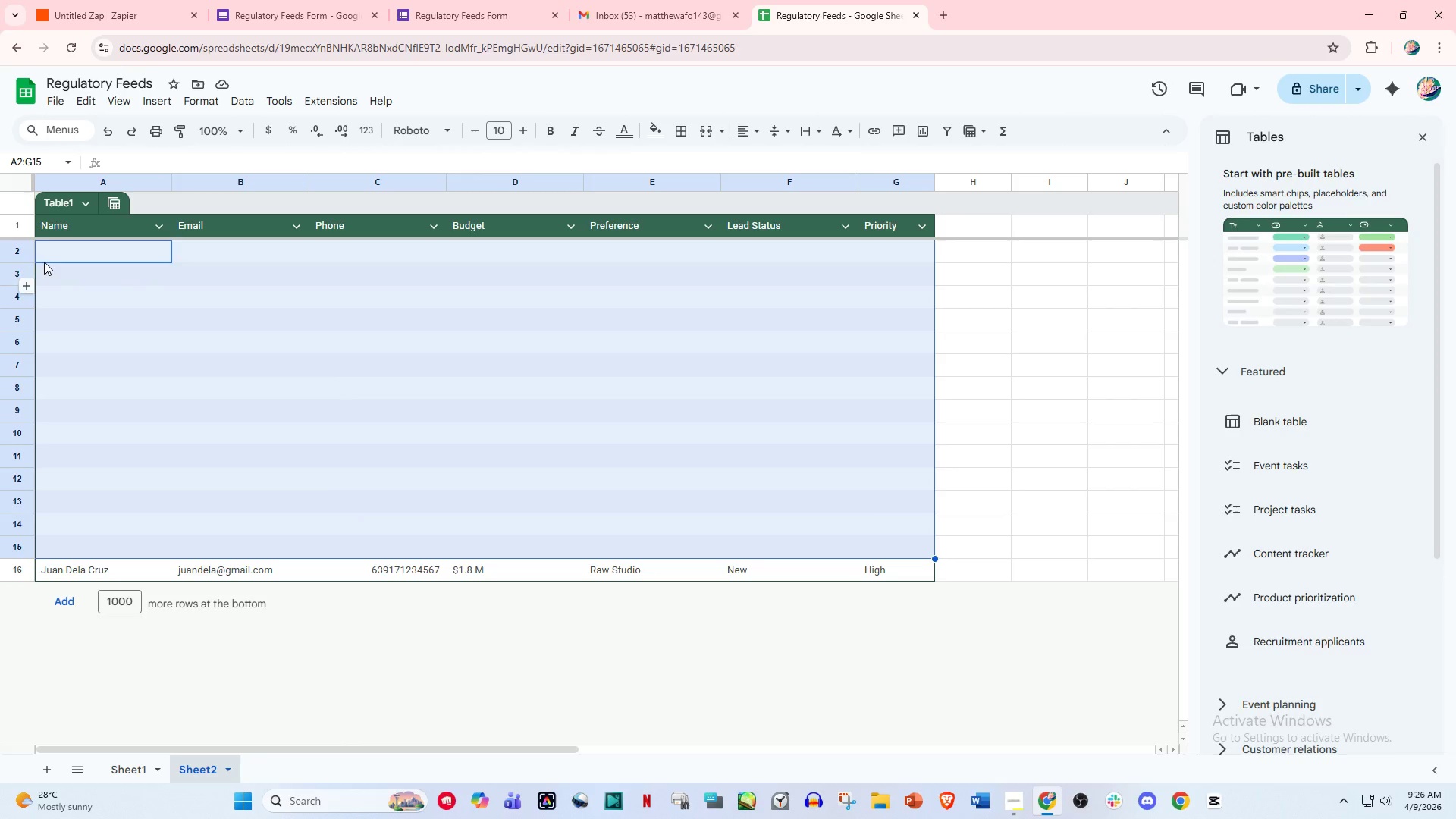 
right_click([19, 251])
 